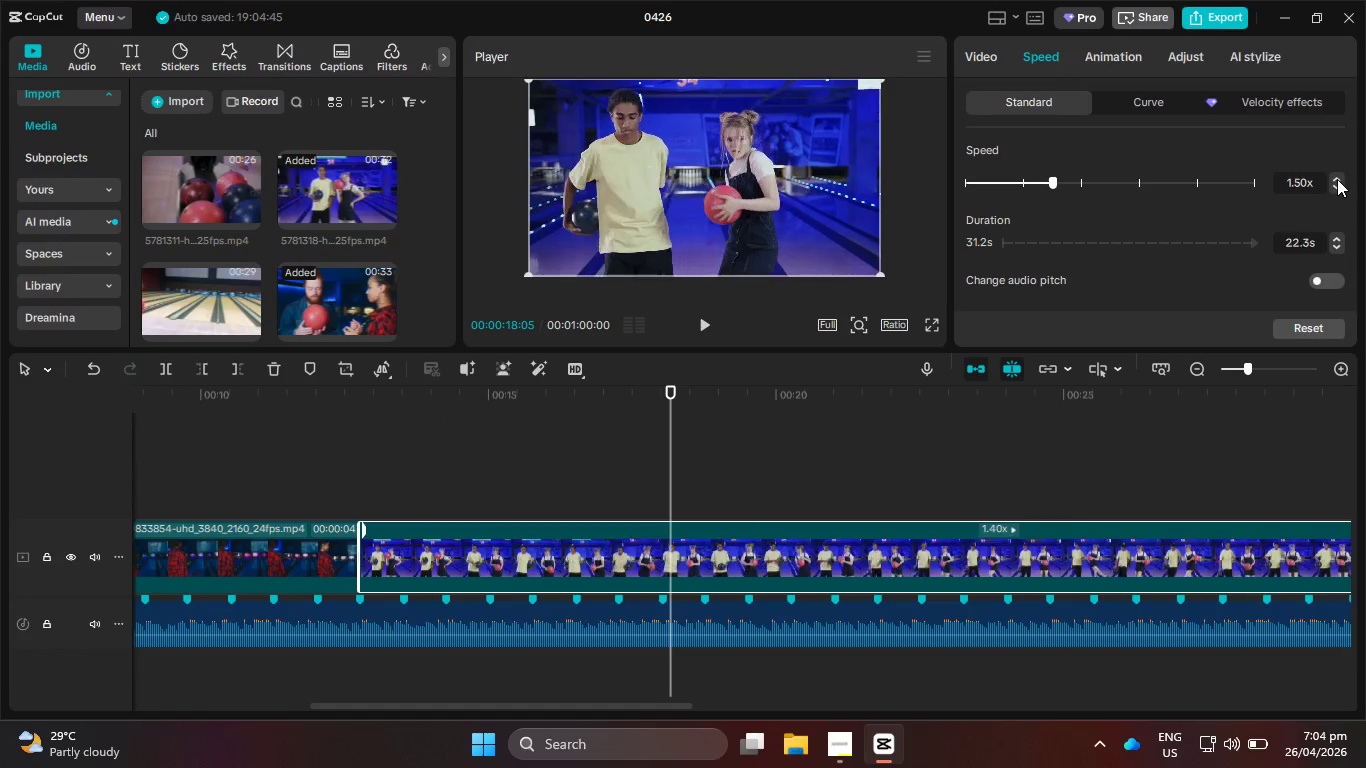 
triple_click([1337, 179])
 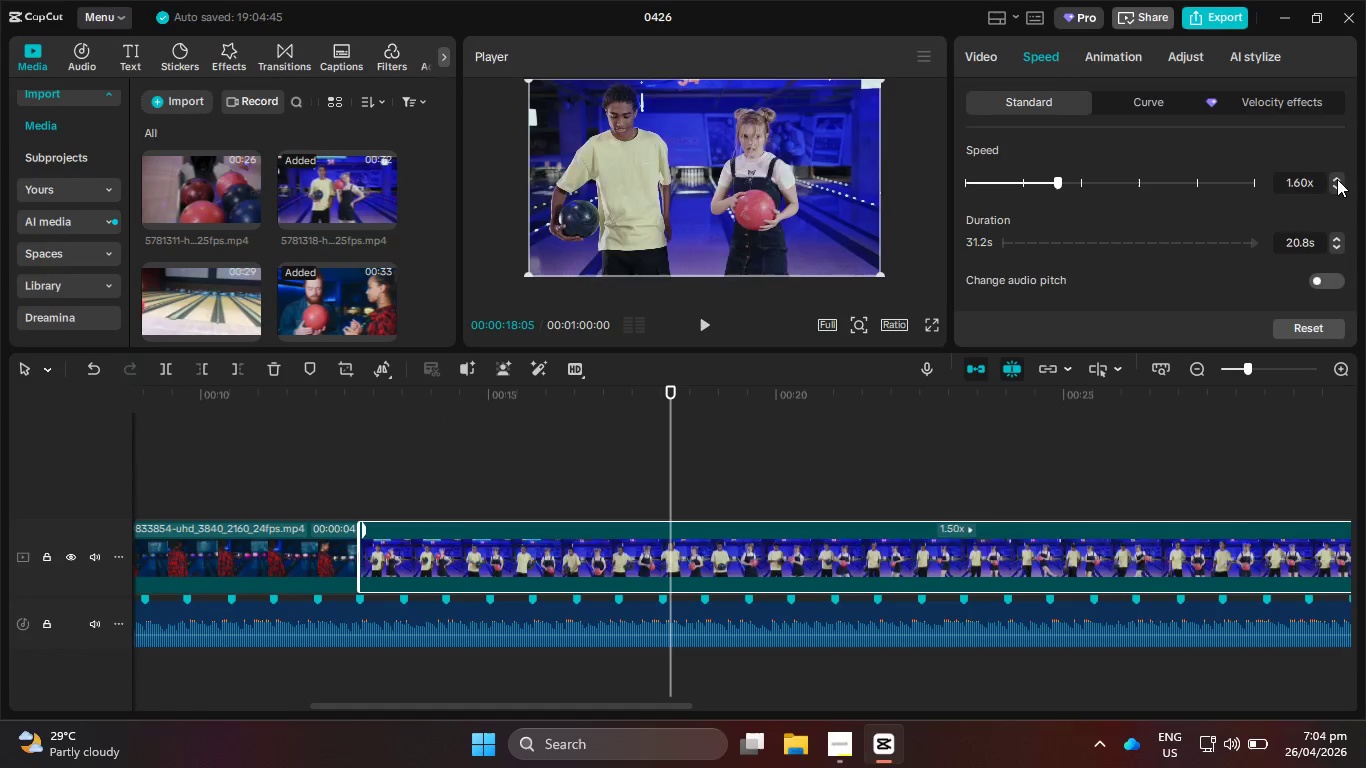 
triple_click([1337, 179])
 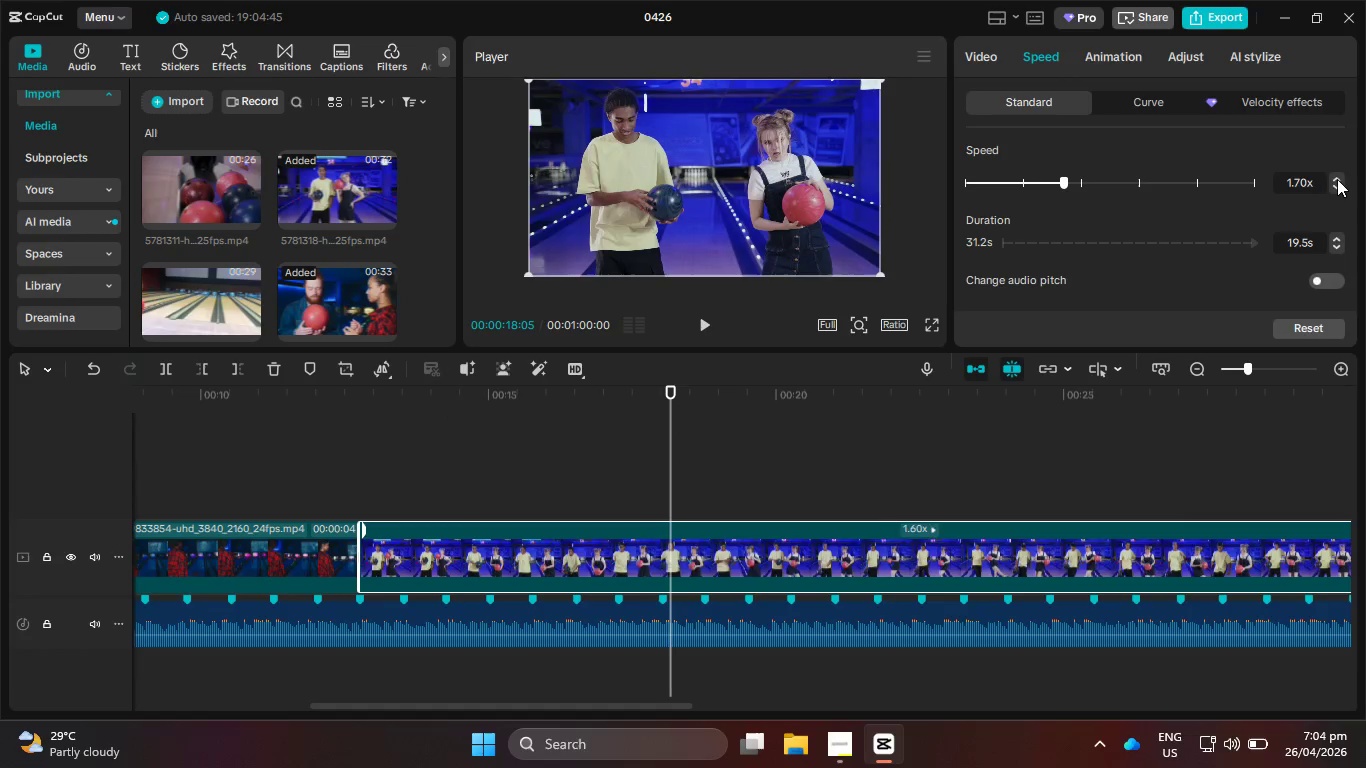 
triple_click([1337, 179])
 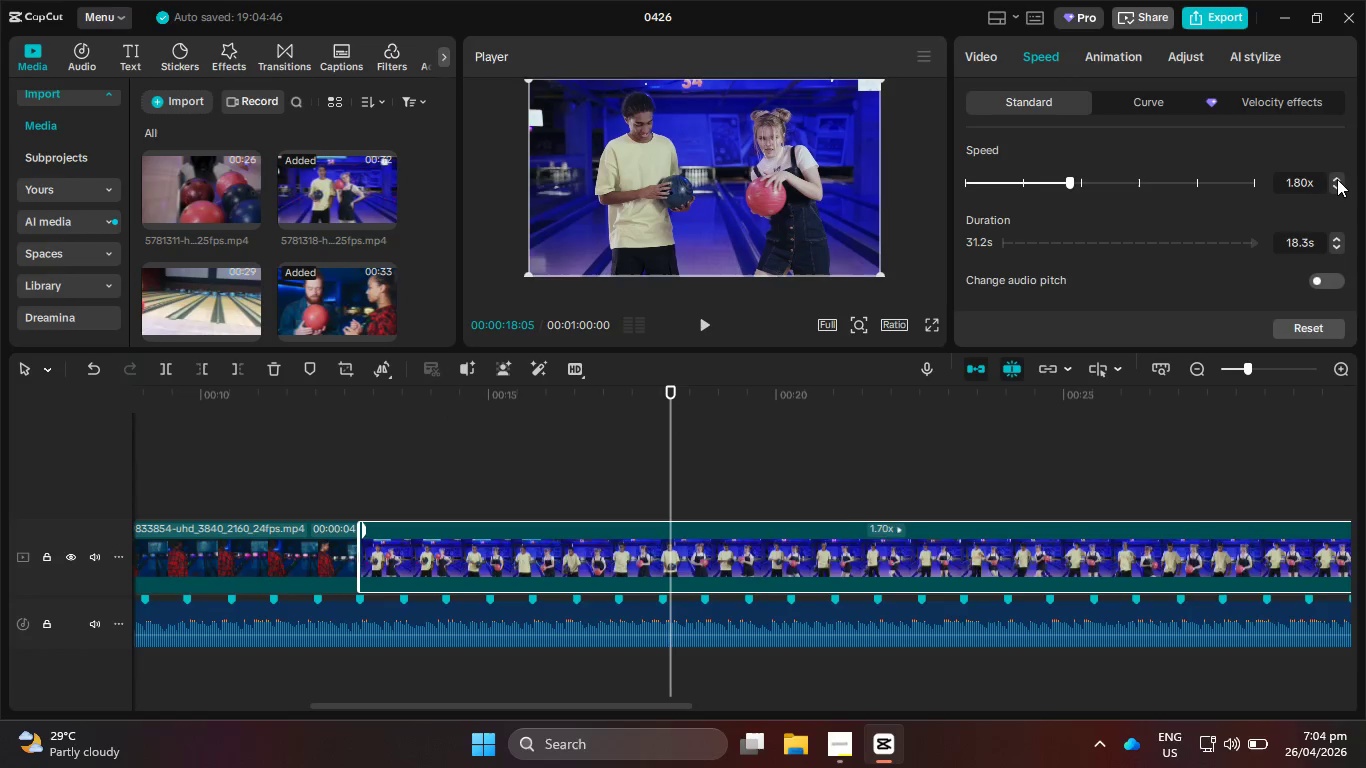 
triple_click([1337, 179])
 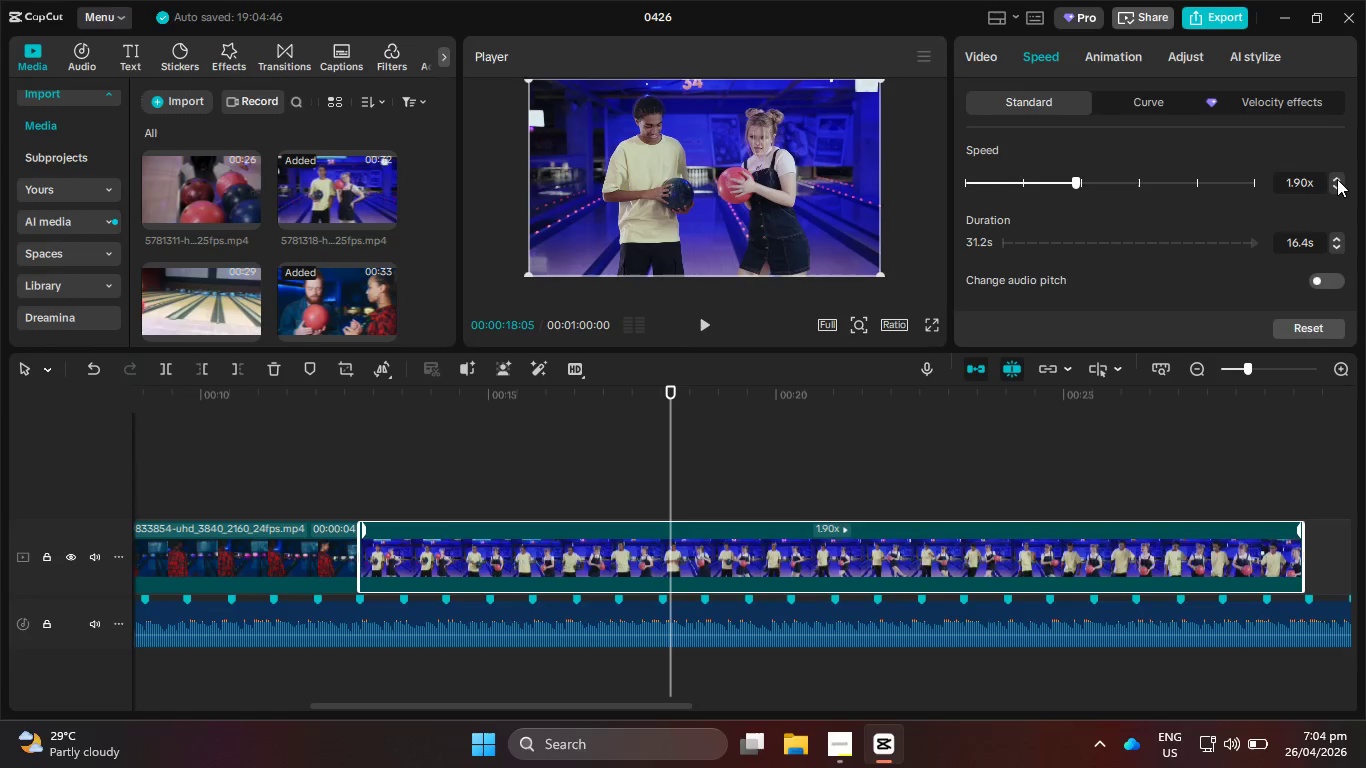 
triple_click([1337, 179])
 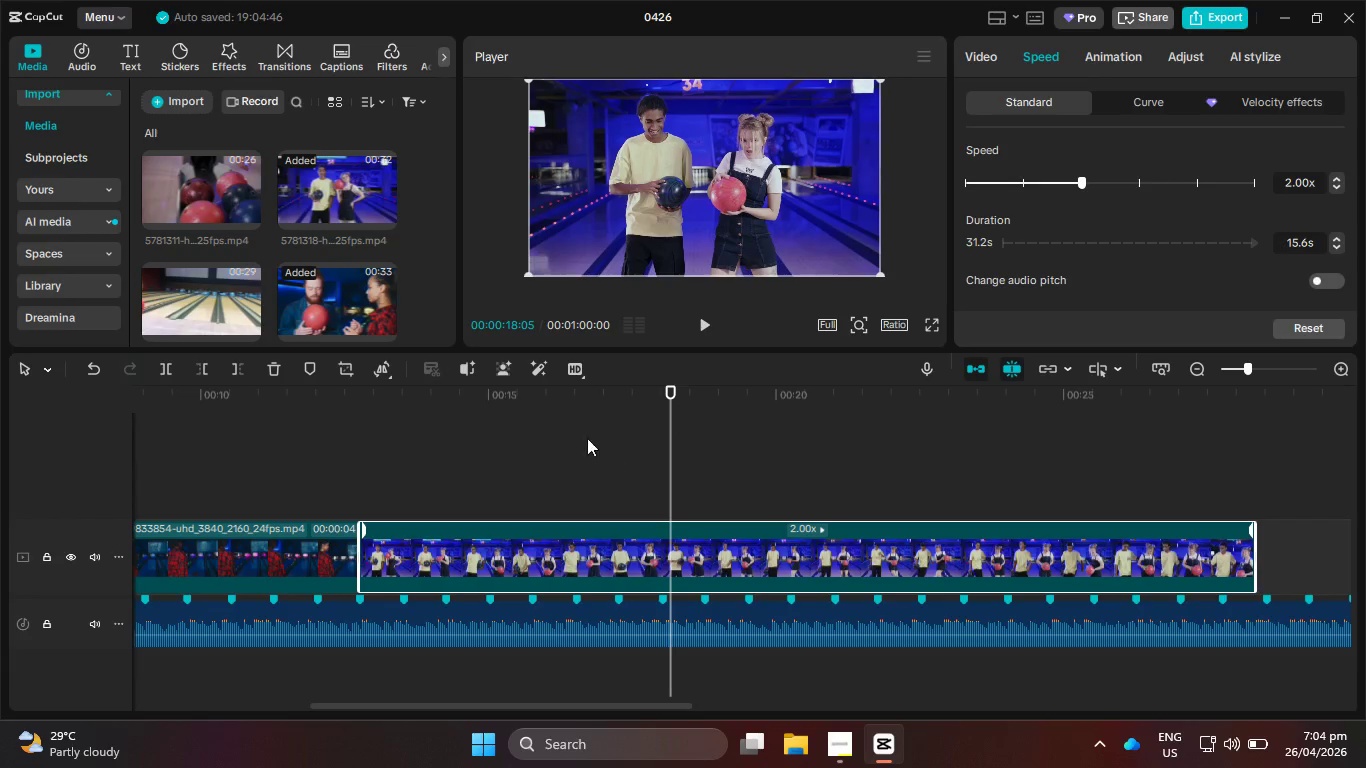 
left_click_drag(start_coordinate=[572, 407], to_coordinate=[361, 402])
 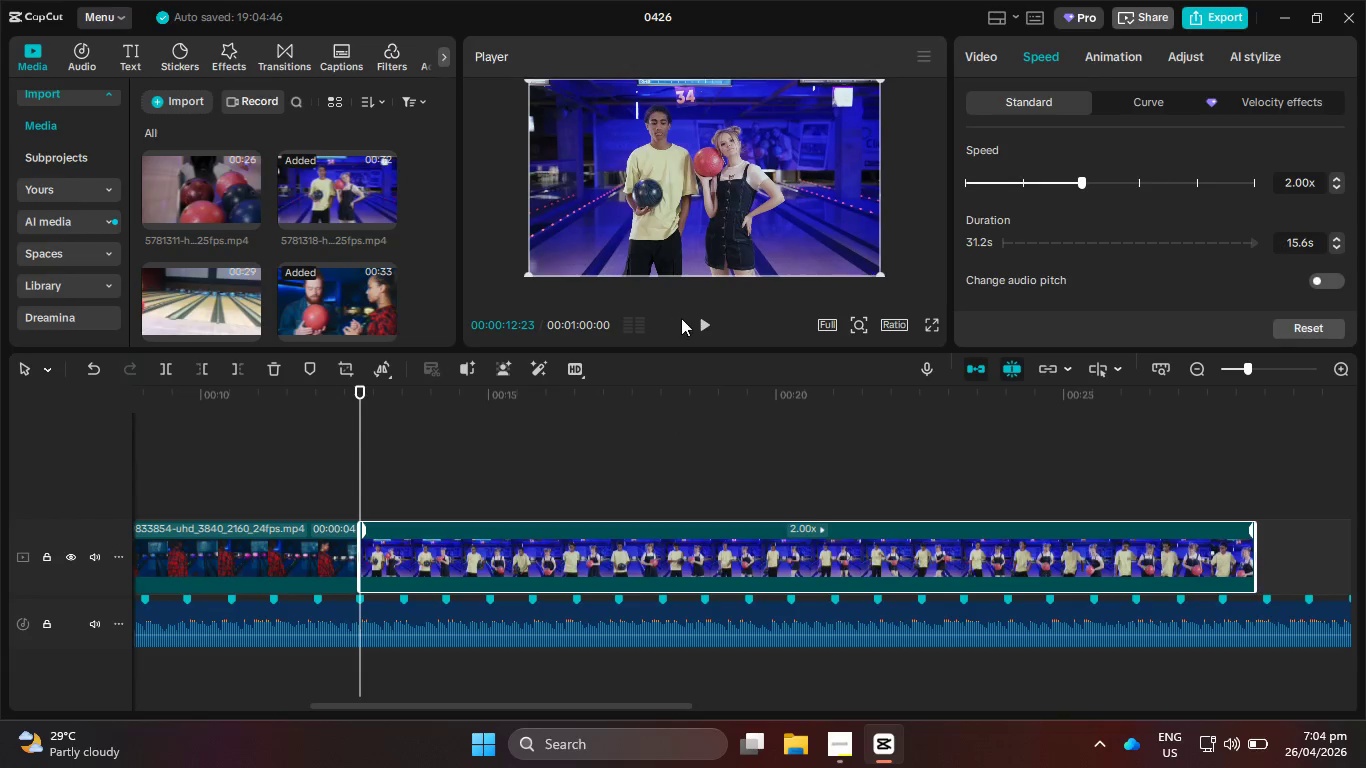 
left_click([701, 324])
 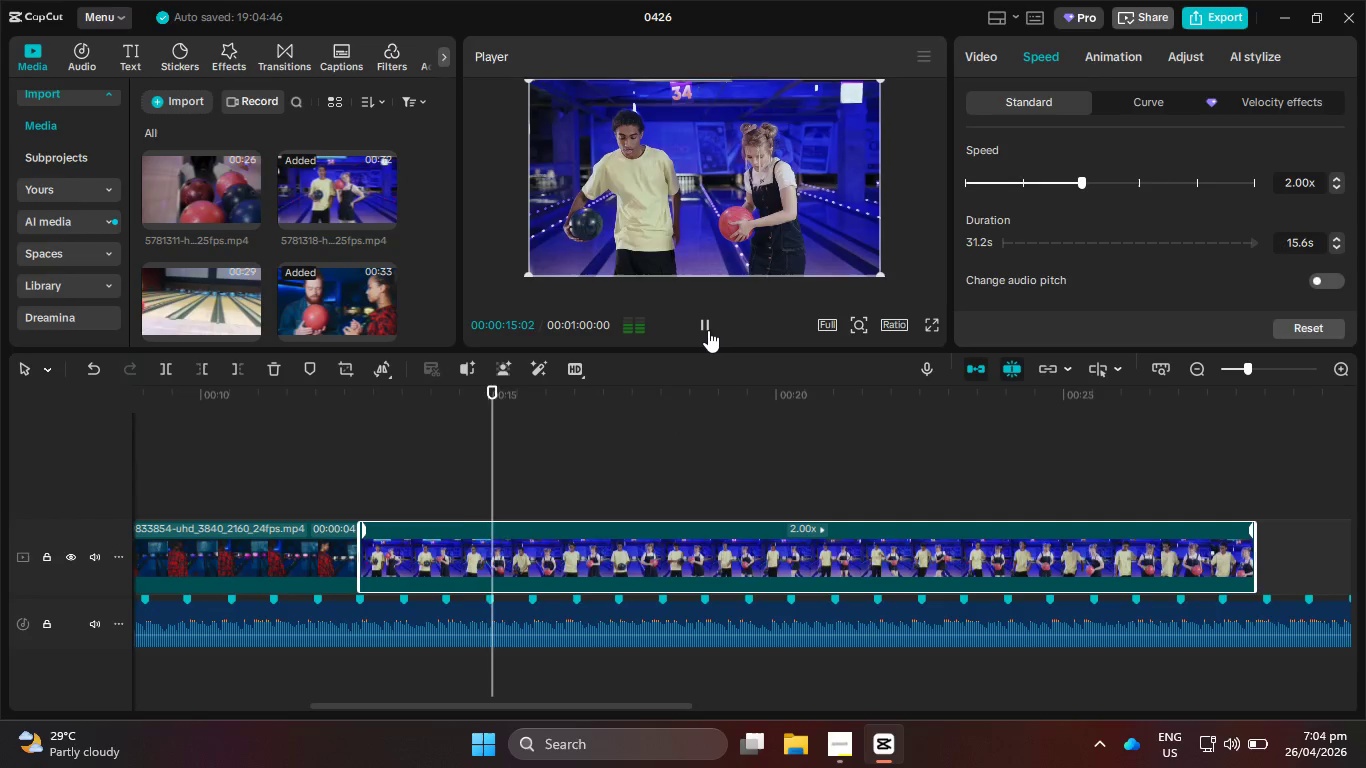 
left_click([709, 330])
 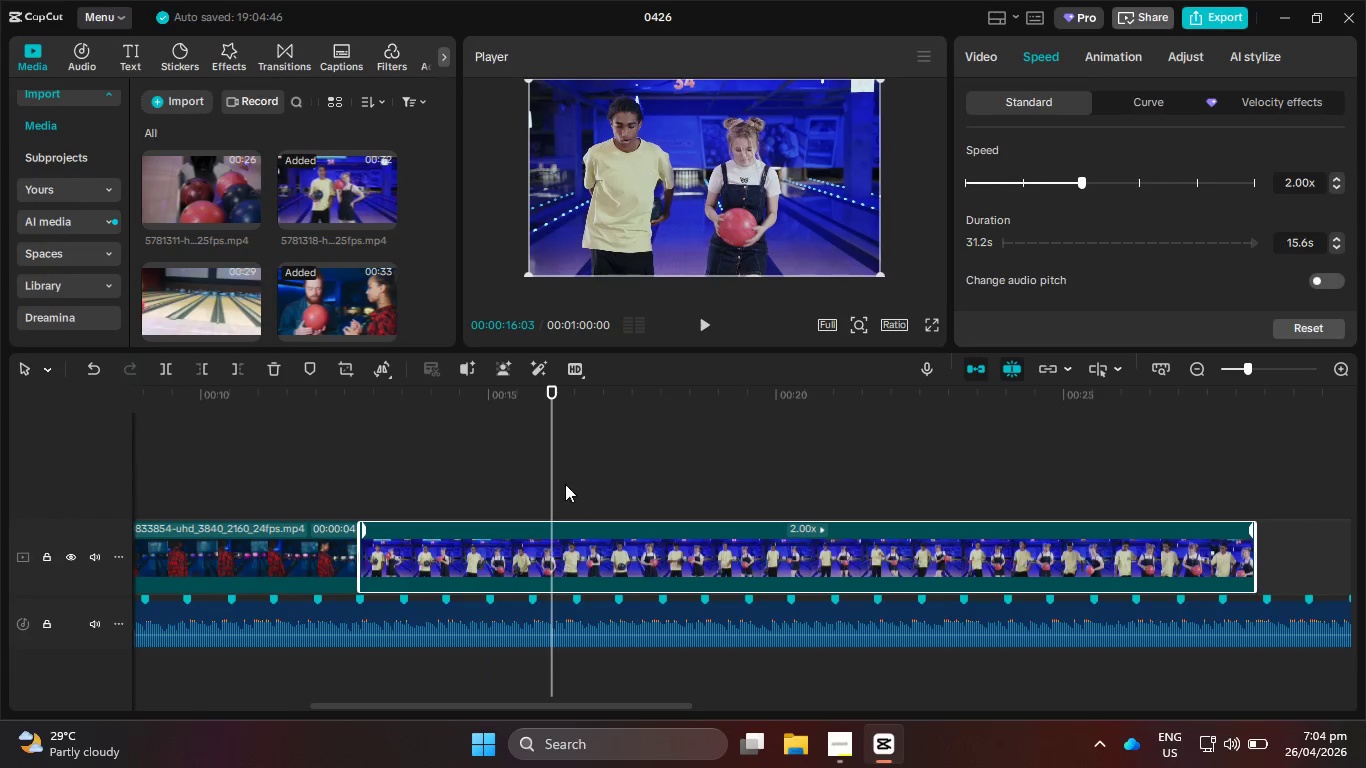 
left_click_drag(start_coordinate=[553, 482], to_coordinate=[535, 482])
 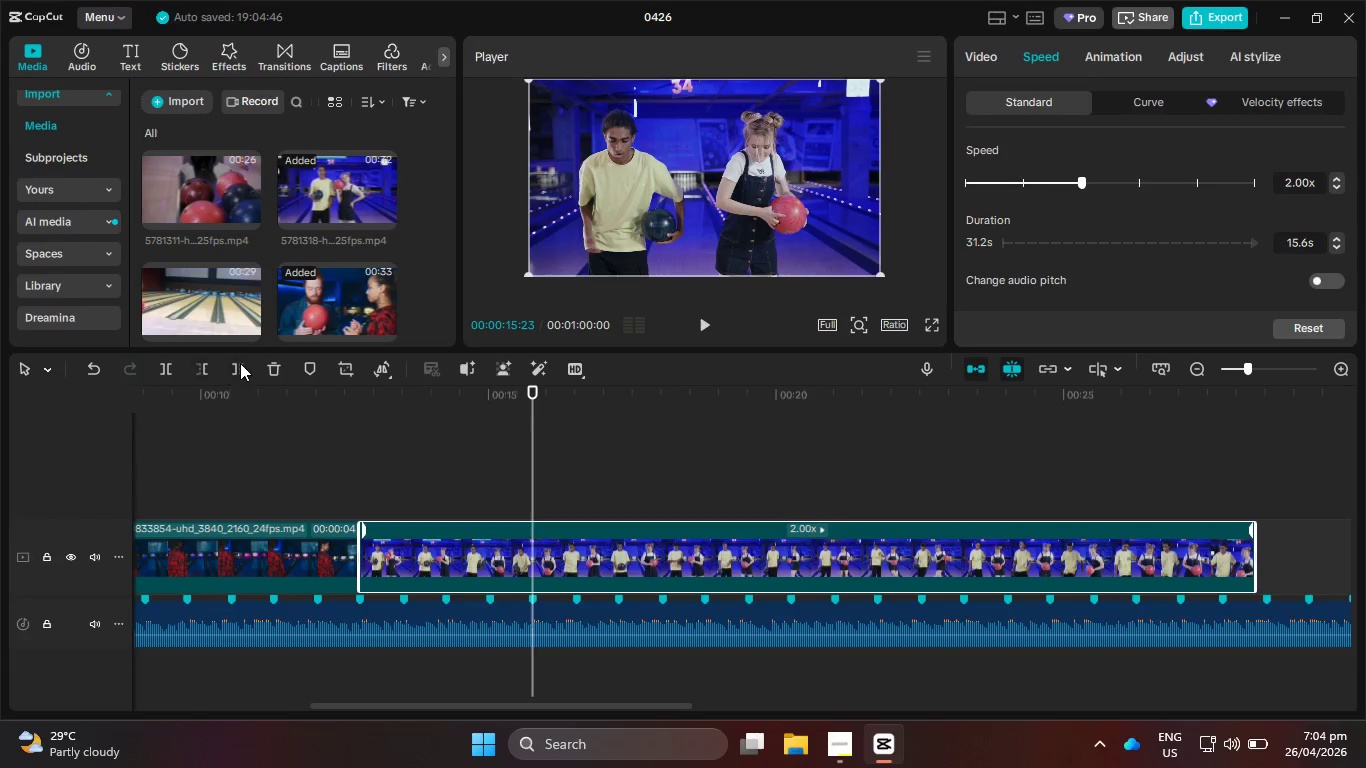 
left_click([237, 367])
 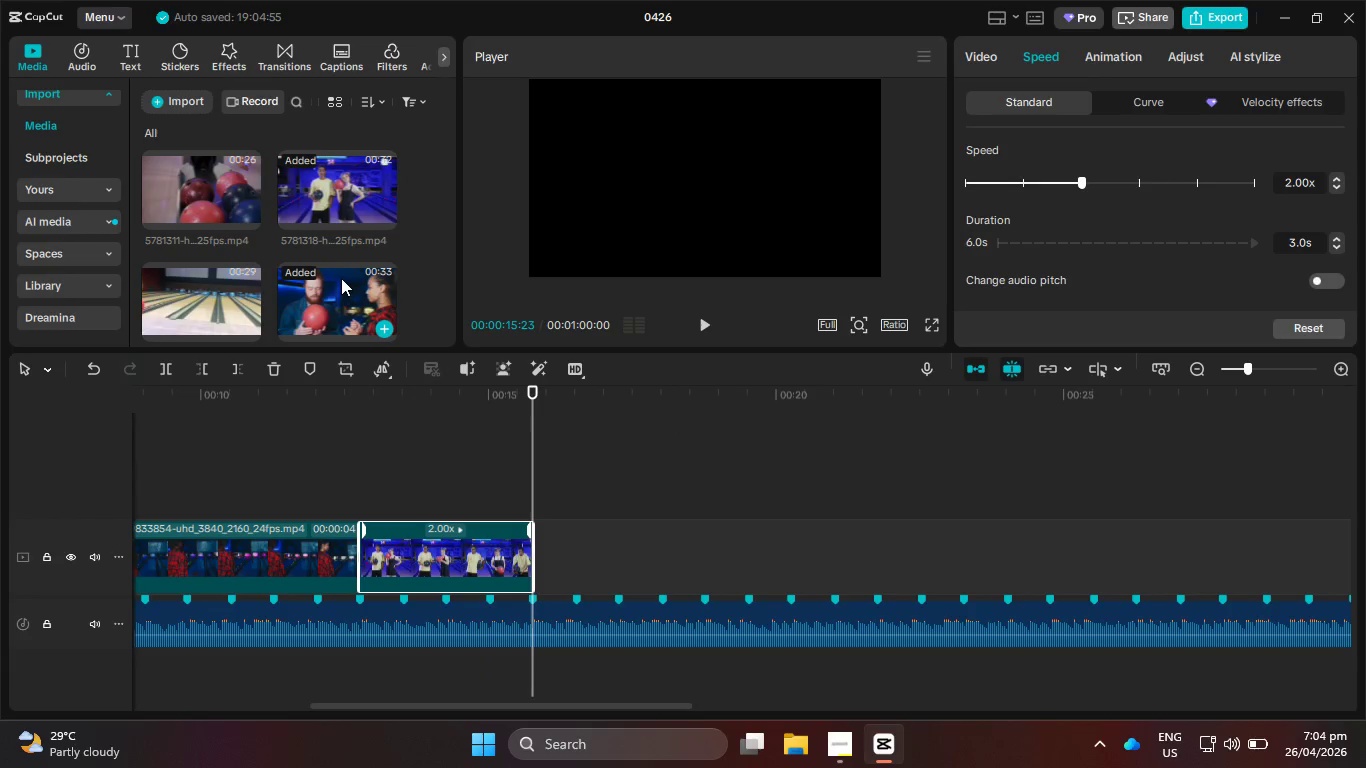 
scroll: coordinate [341, 278], scroll_direction: down, amount: 3.0
 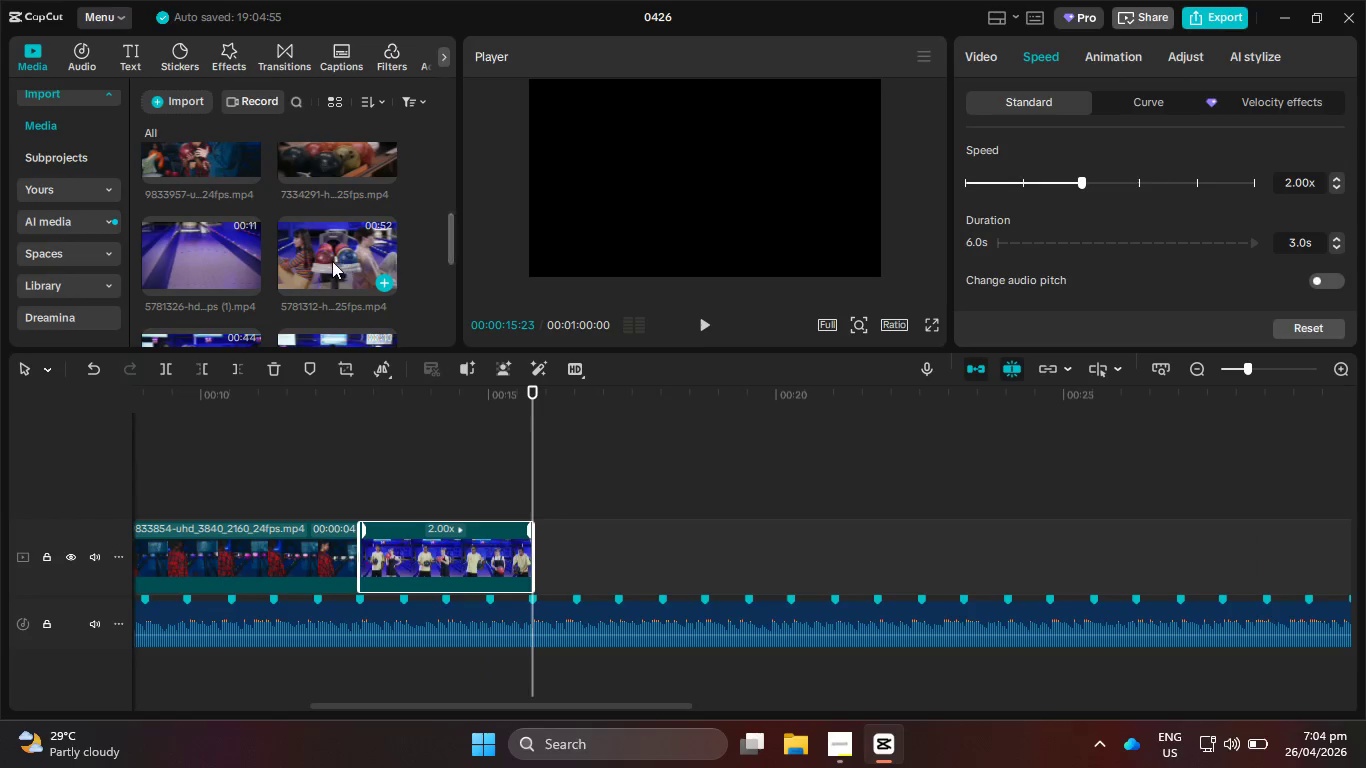 
left_click_drag(start_coordinate=[332, 256], to_coordinate=[537, 537])
 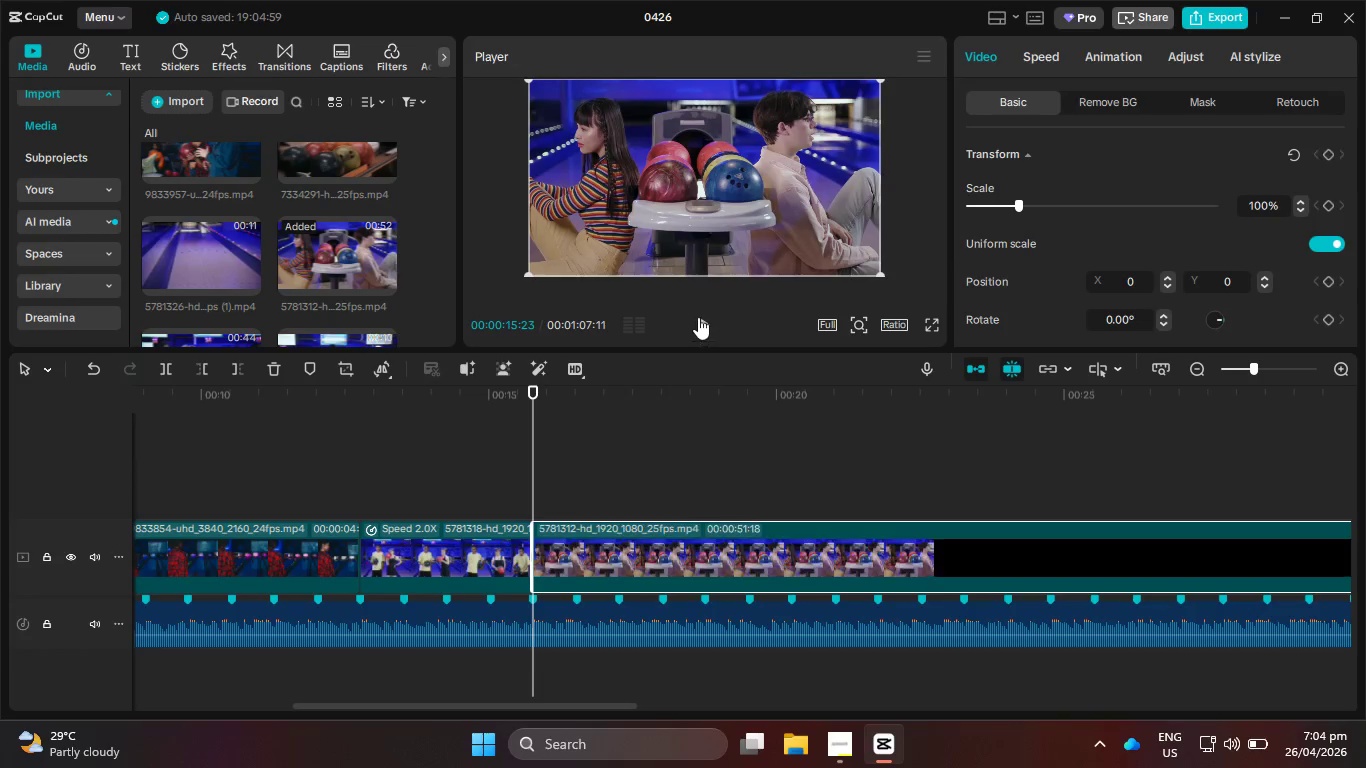 
left_click([712, 320])
 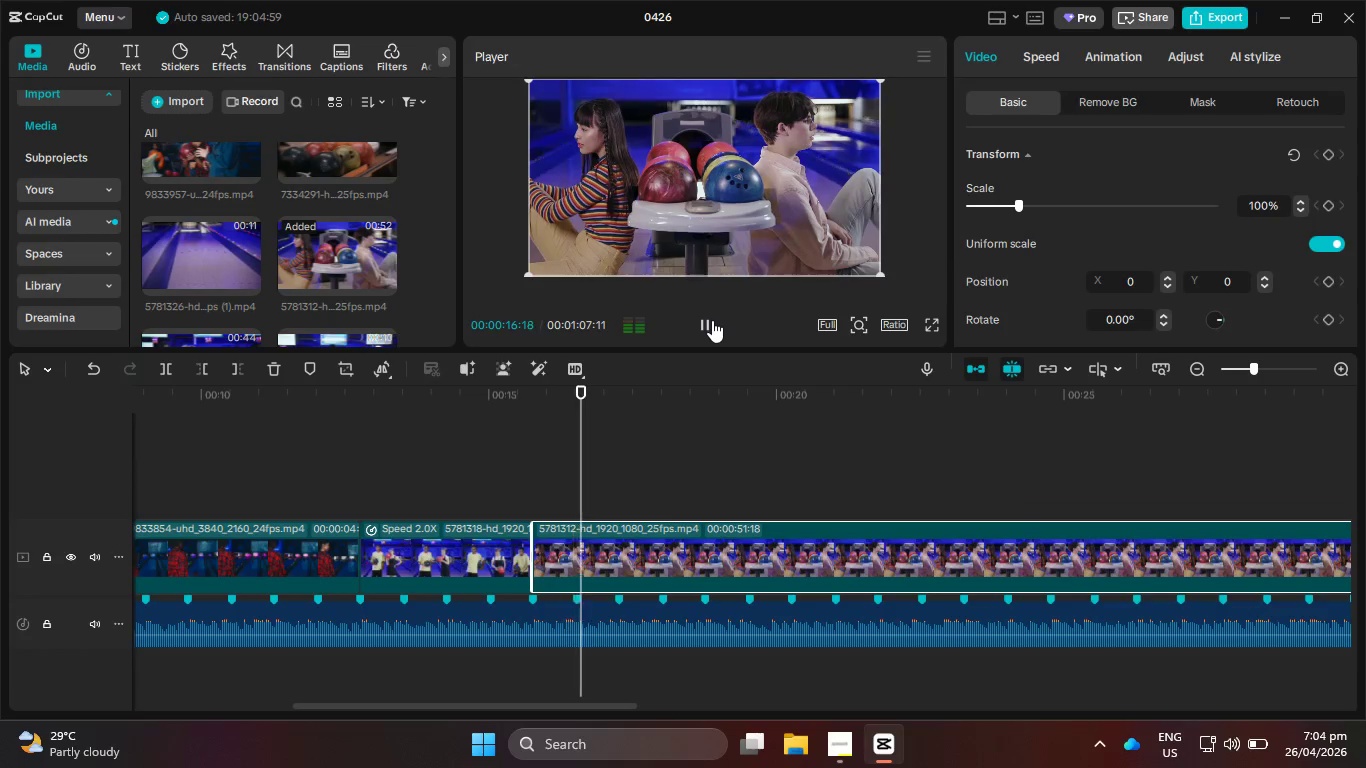 
left_click([712, 320])
 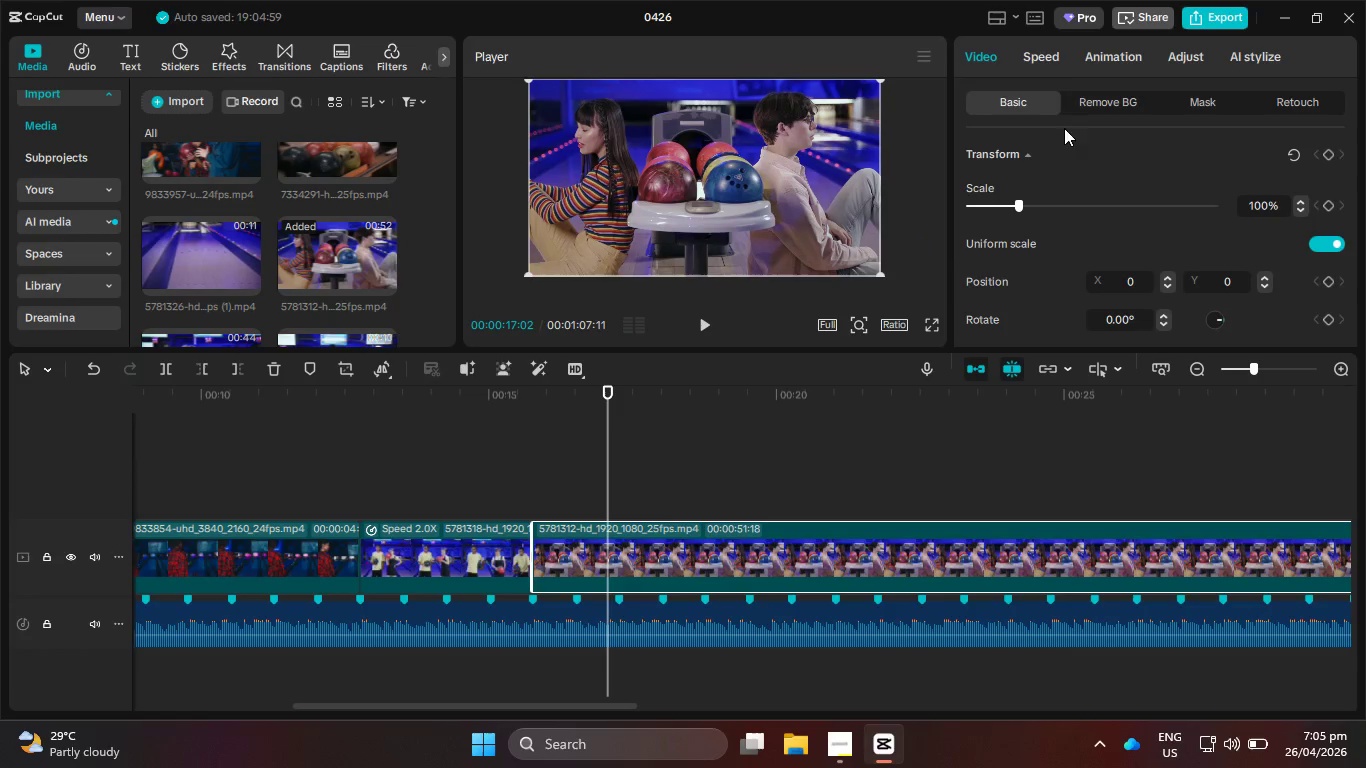 
left_click([1054, 61])
 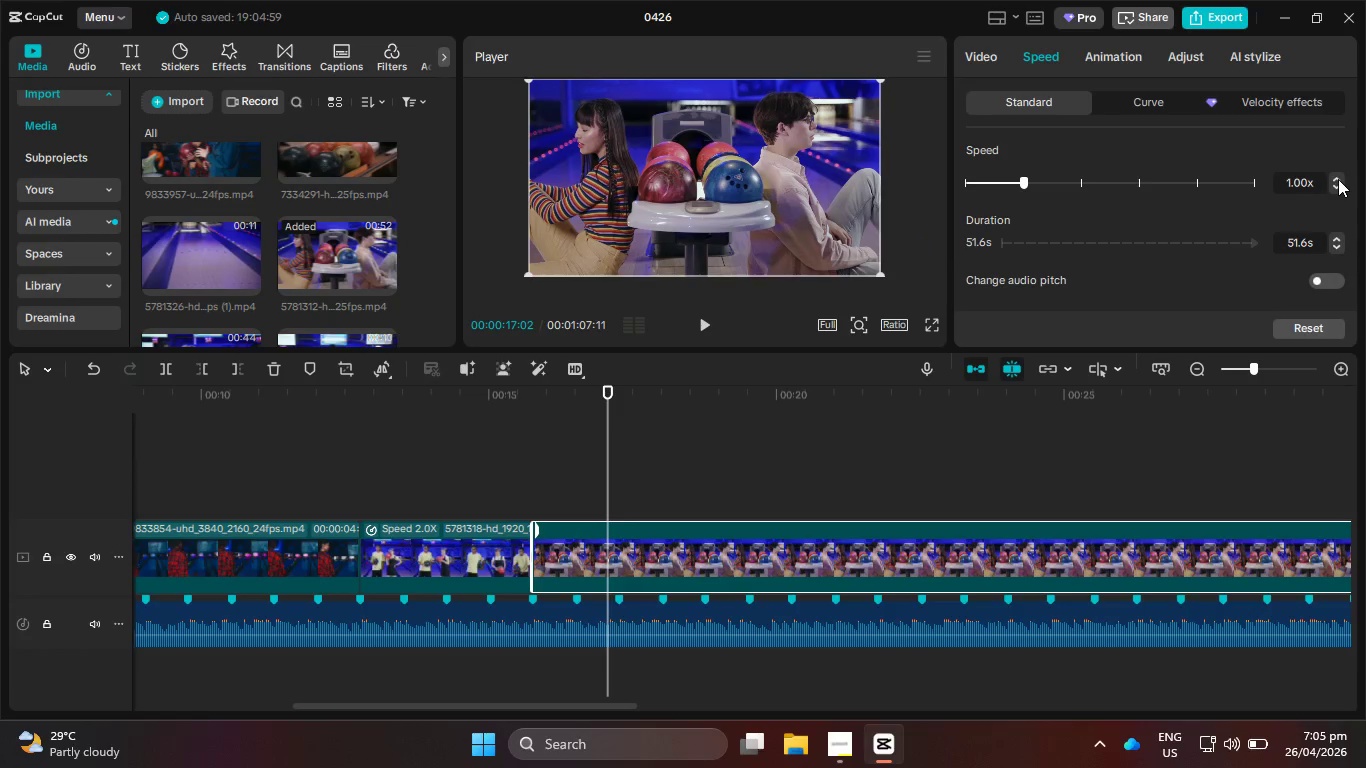 
double_click([1338, 179])
 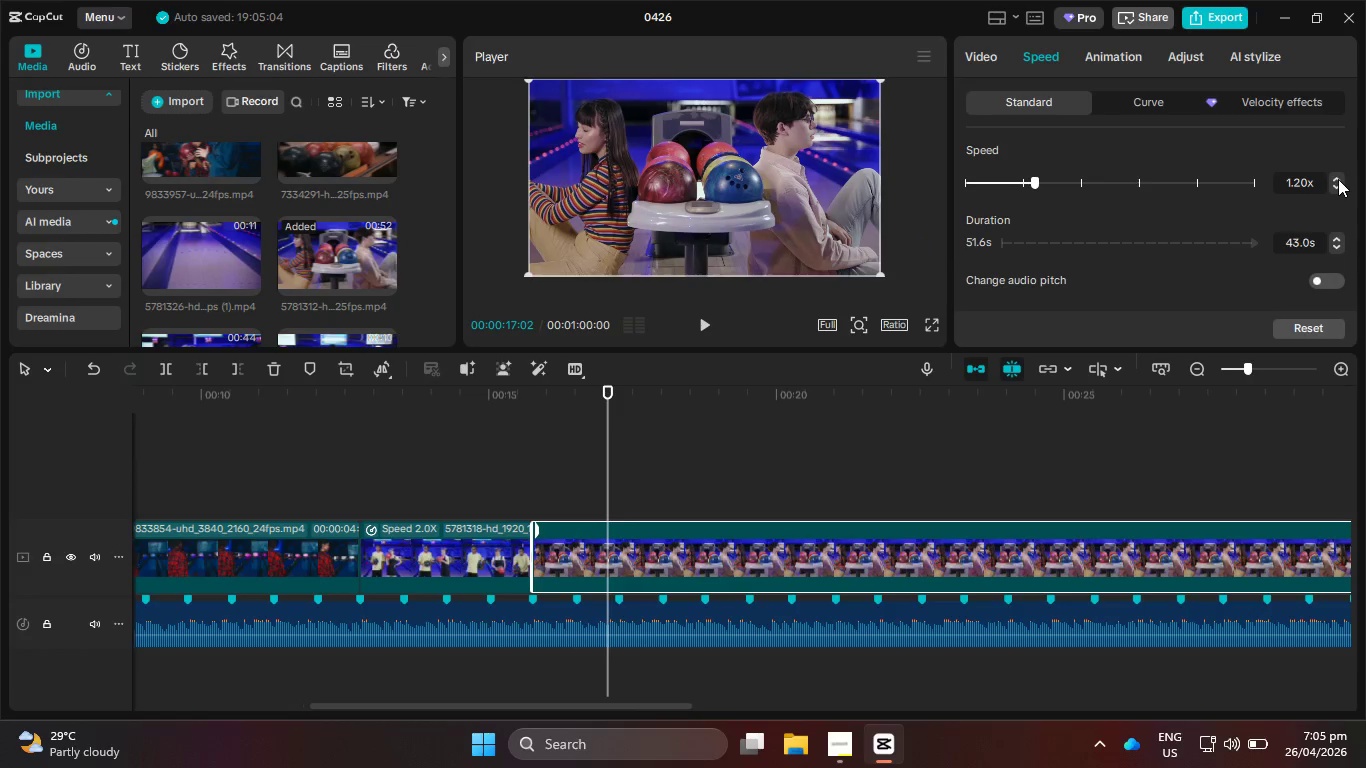 
triple_click([1338, 179])
 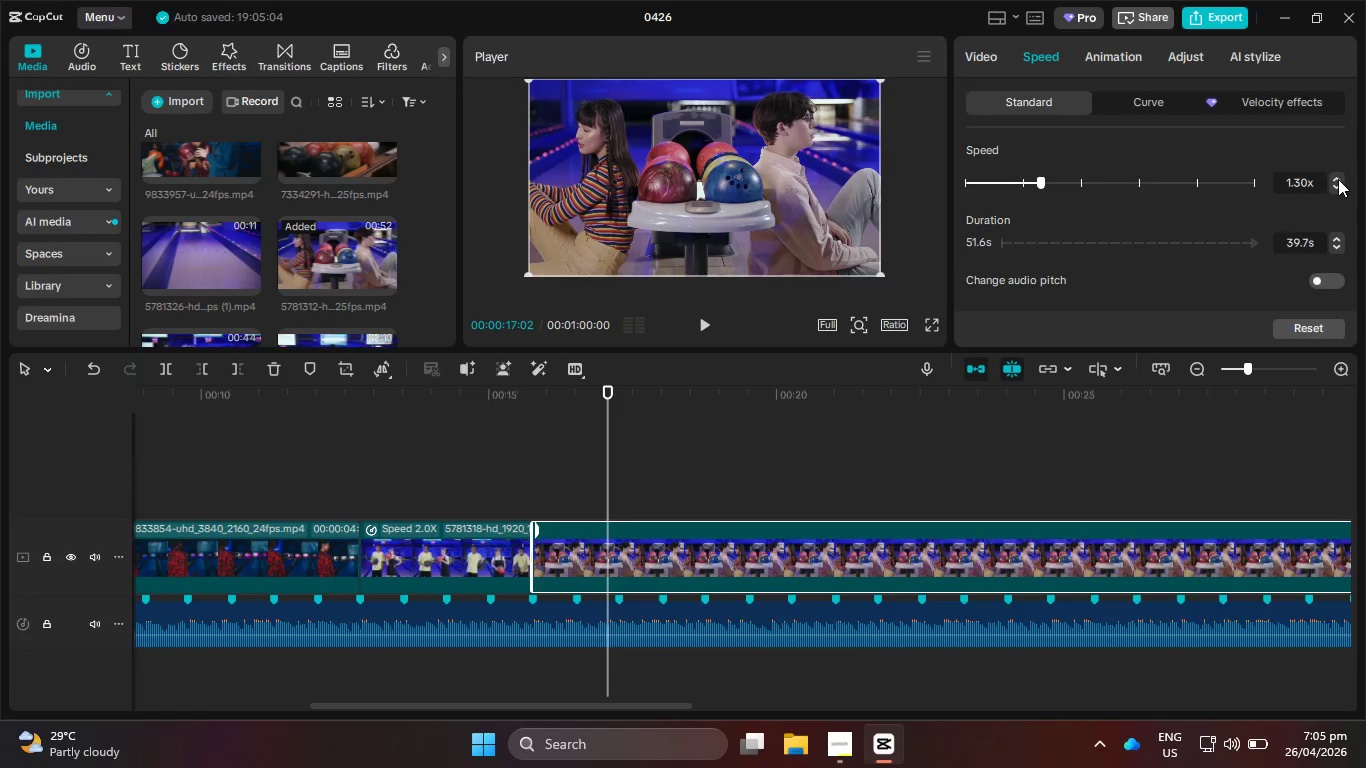 
triple_click([1338, 179])
 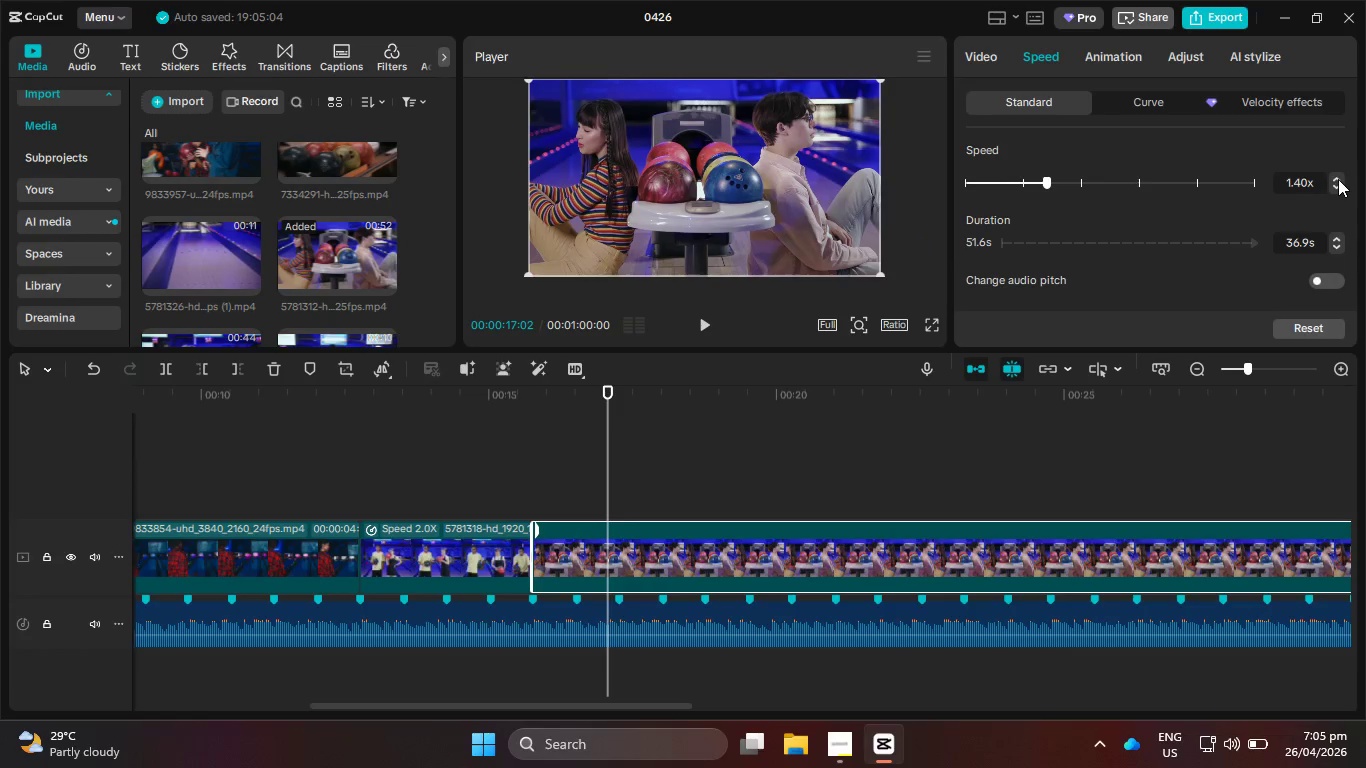 
triple_click([1338, 179])
 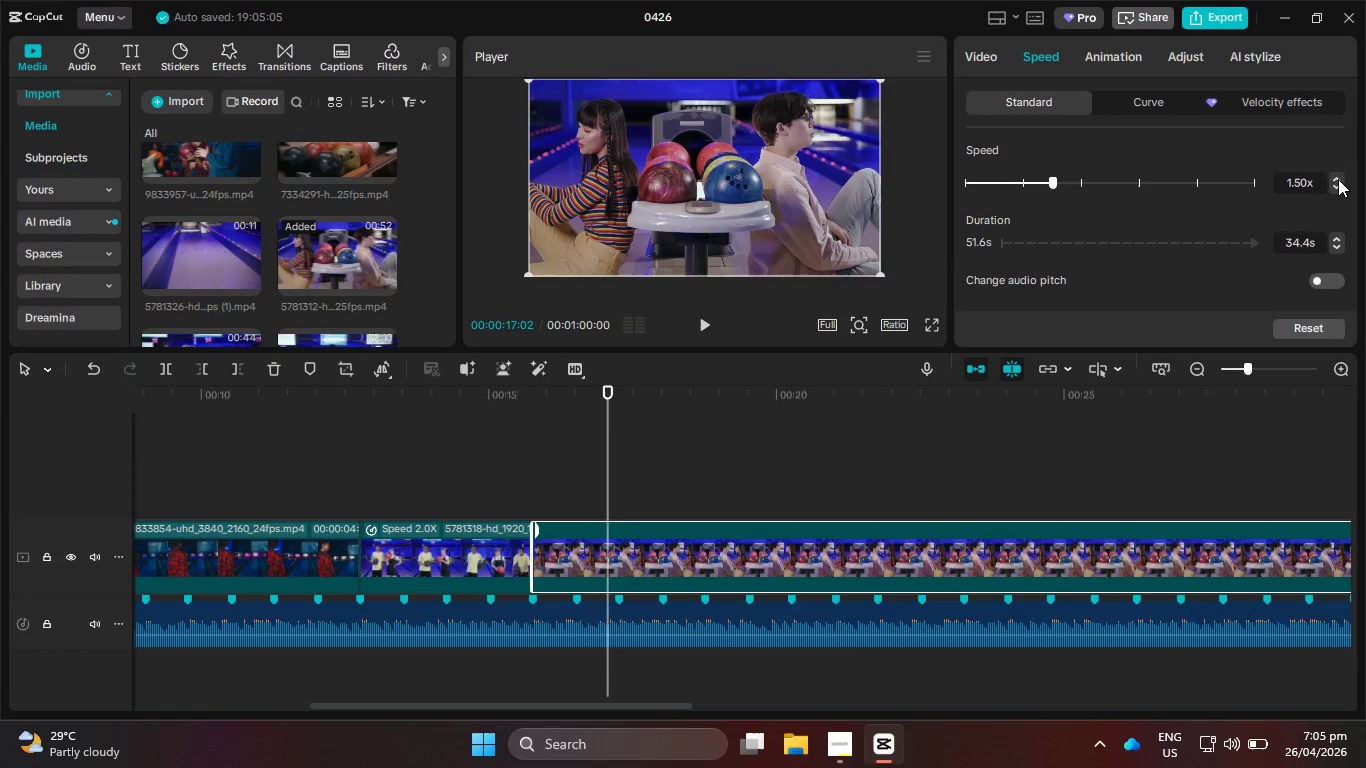 
triple_click([1338, 179])
 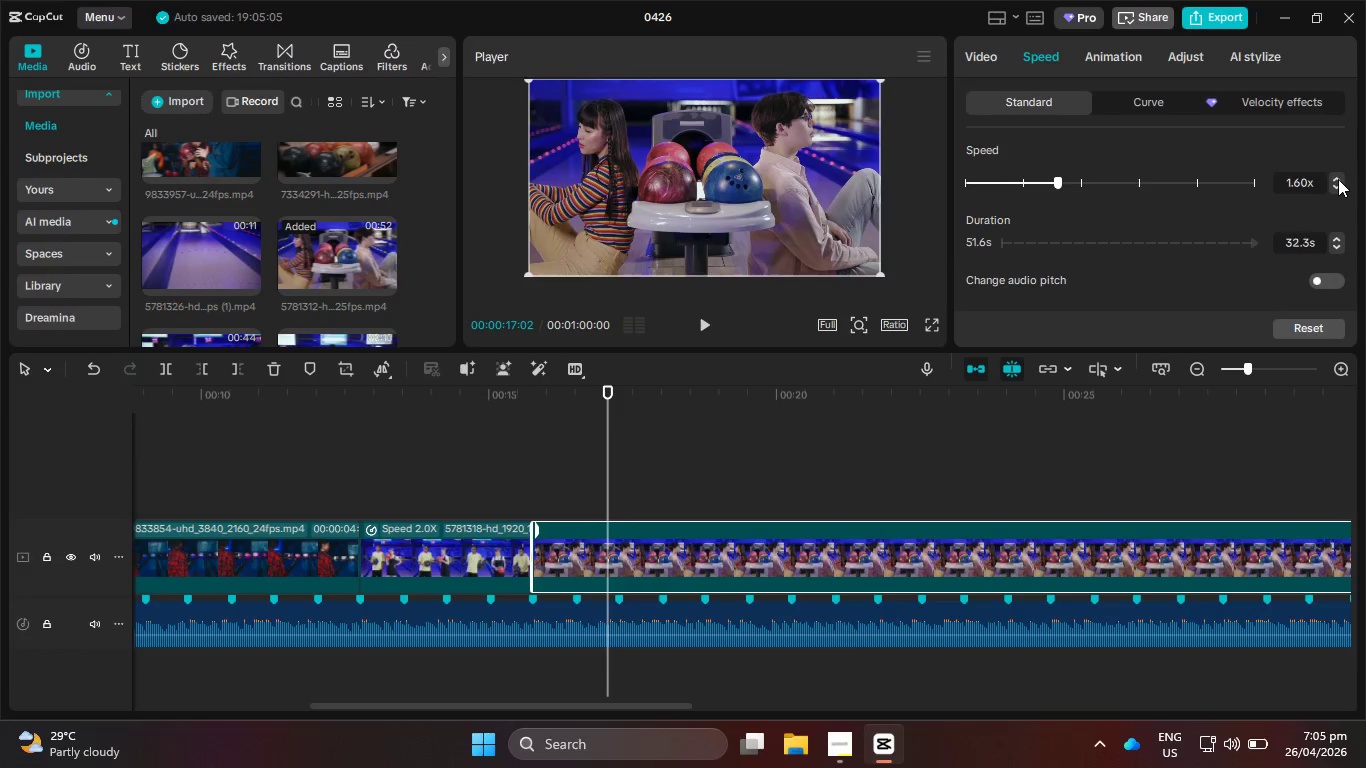 
triple_click([1338, 179])
 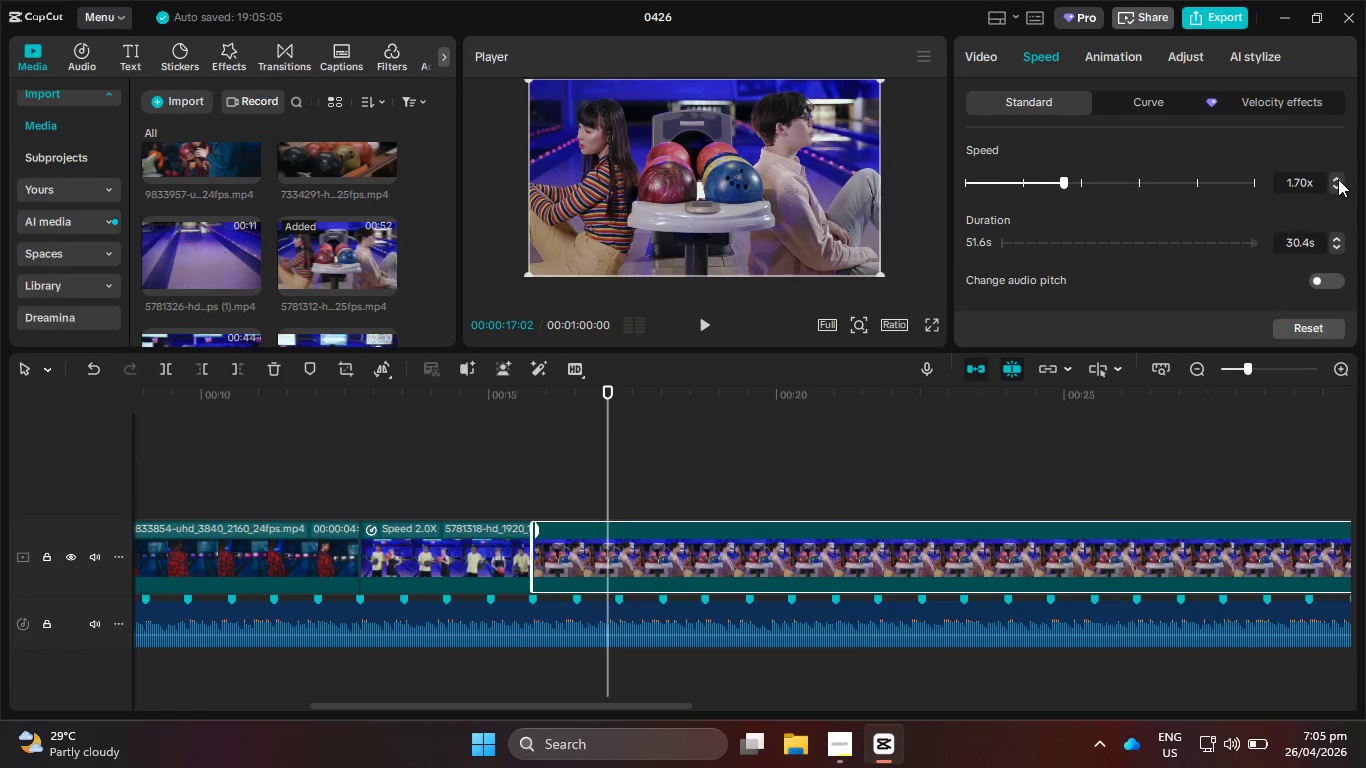 
triple_click([1338, 179])
 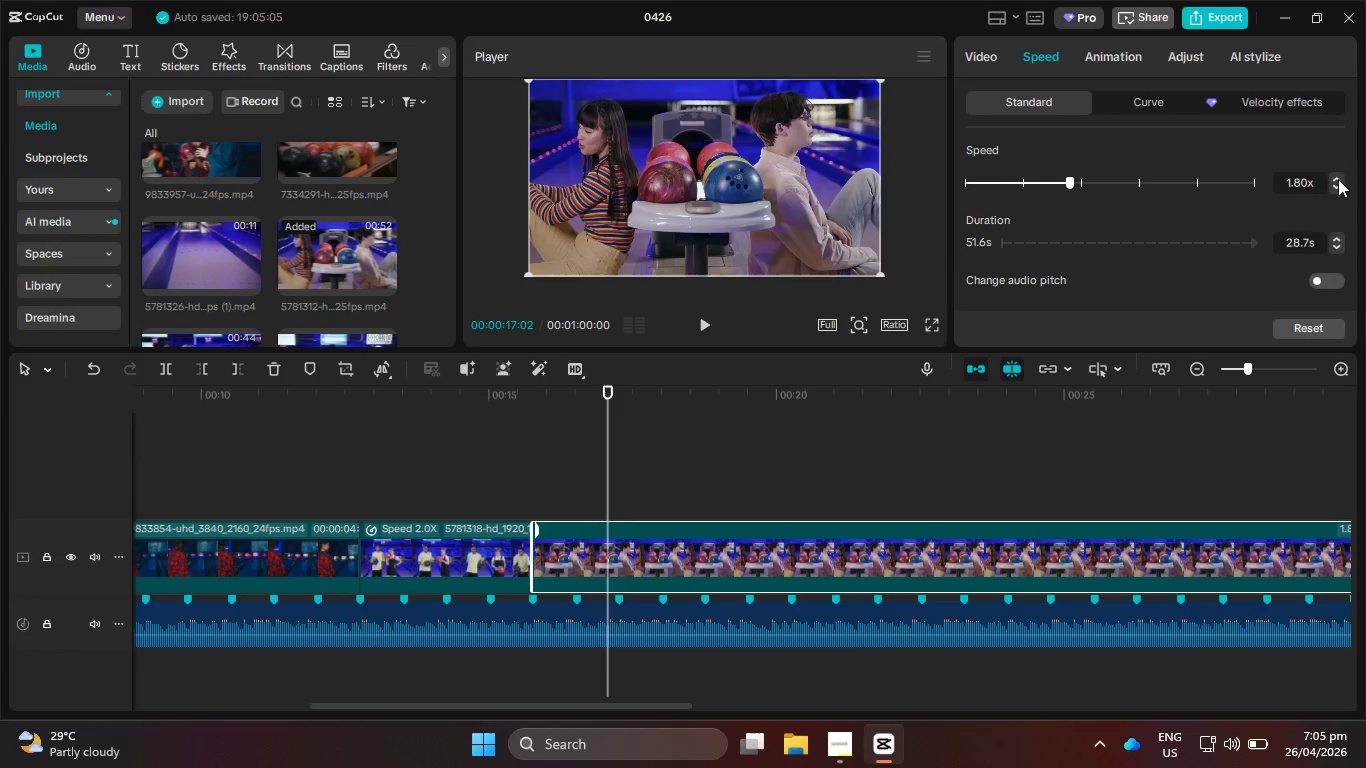 
triple_click([1338, 179])
 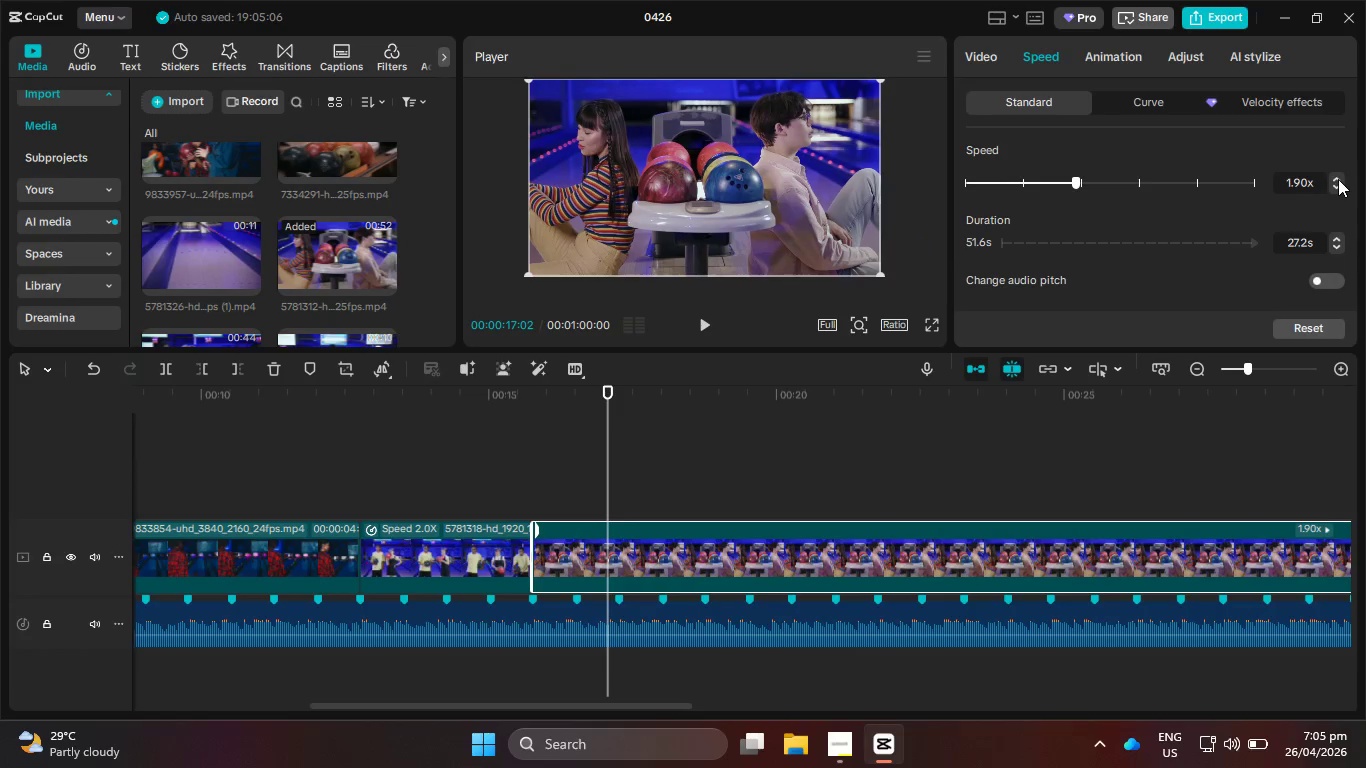 
left_click([1338, 179])
 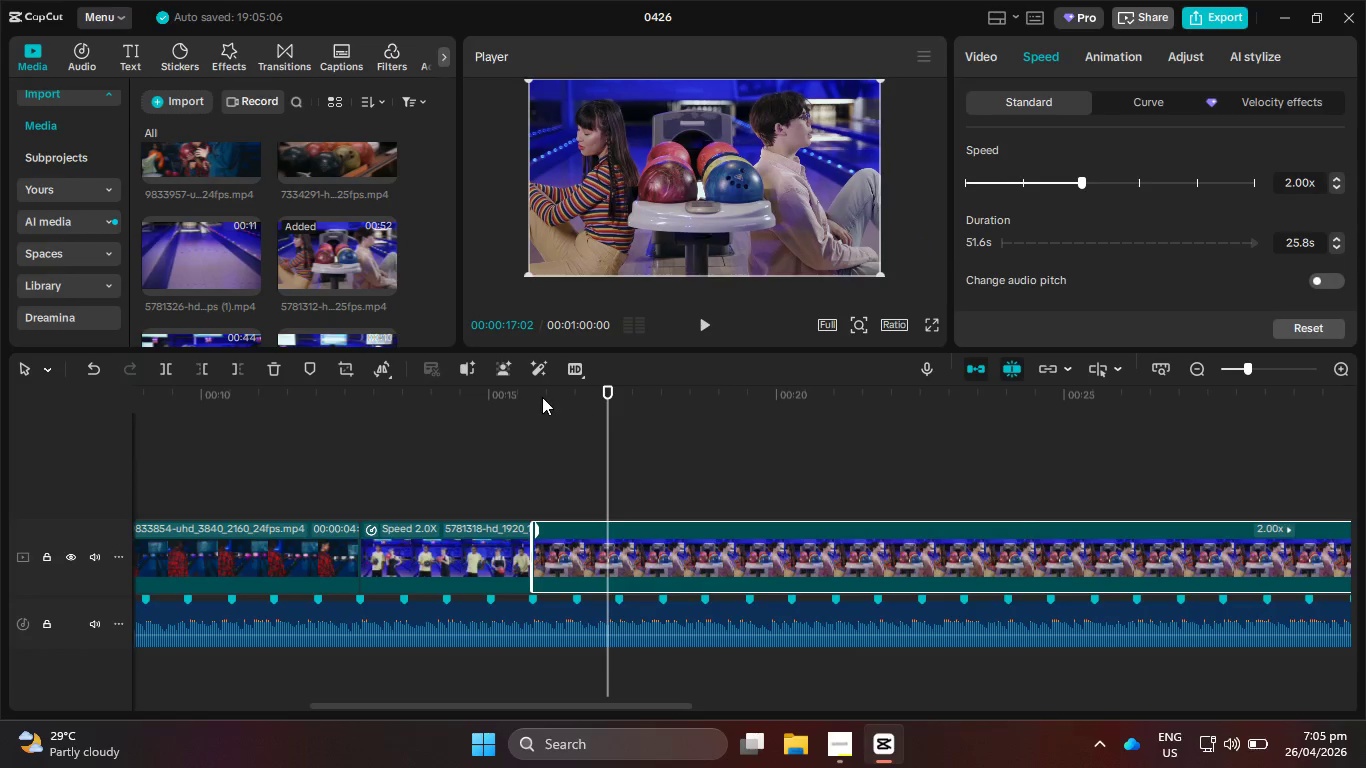 
left_click_drag(start_coordinate=[542, 397], to_coordinate=[531, 399])
 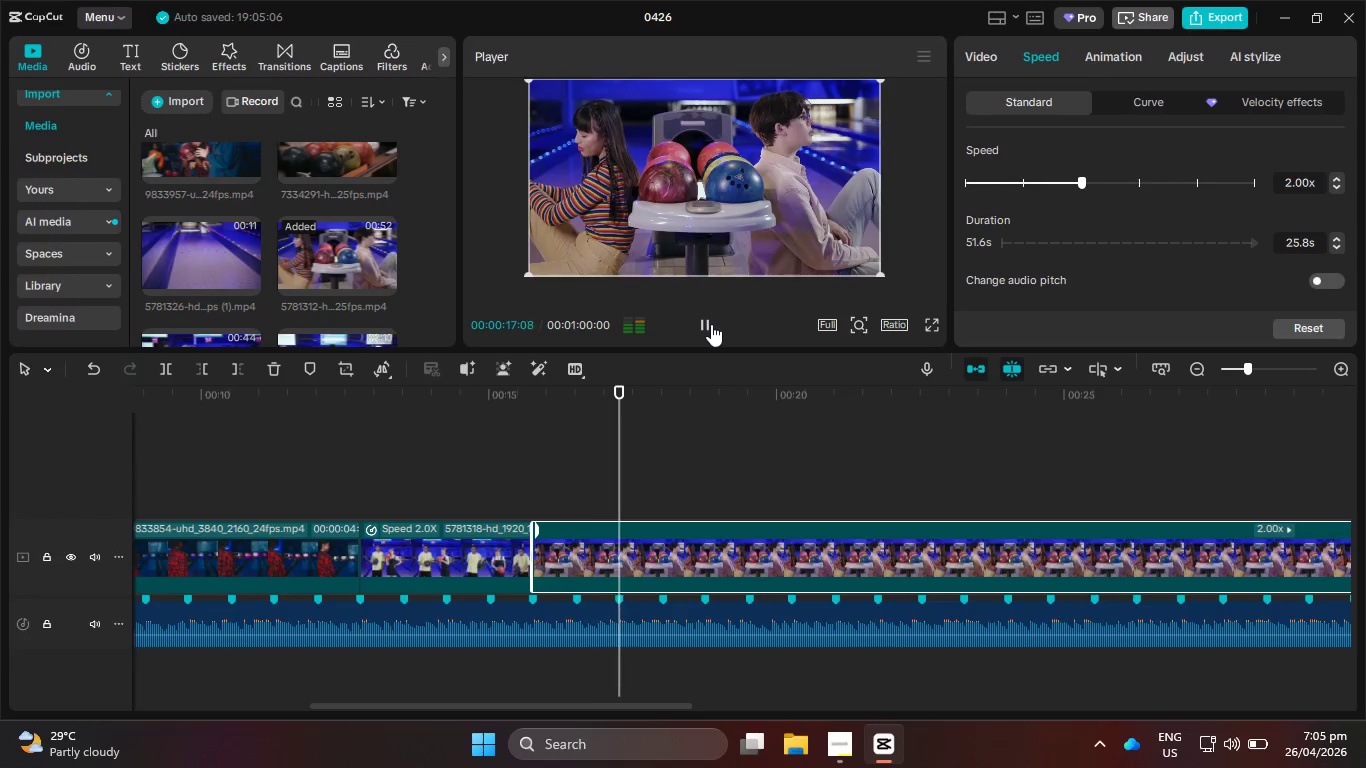 
left_click([711, 326])
 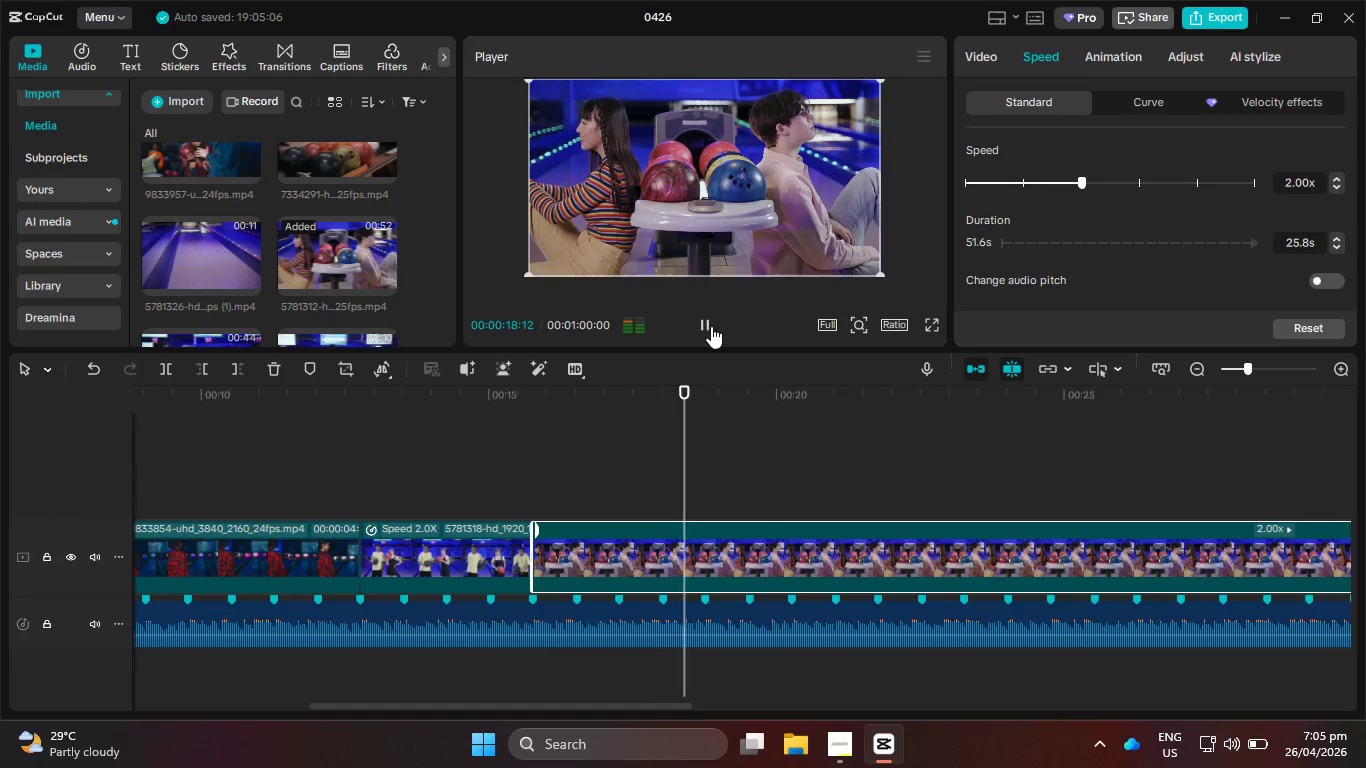 
left_click([711, 326])
 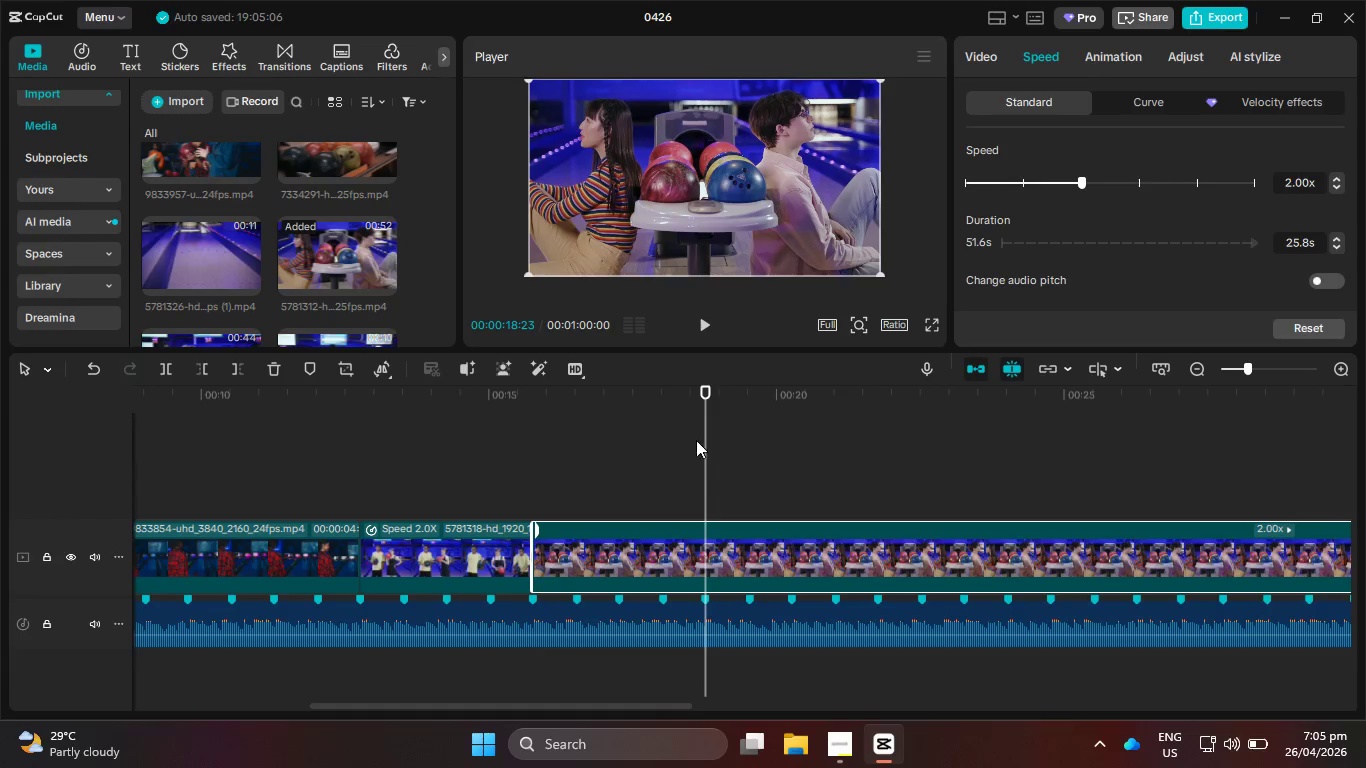 
left_click([242, 367])
 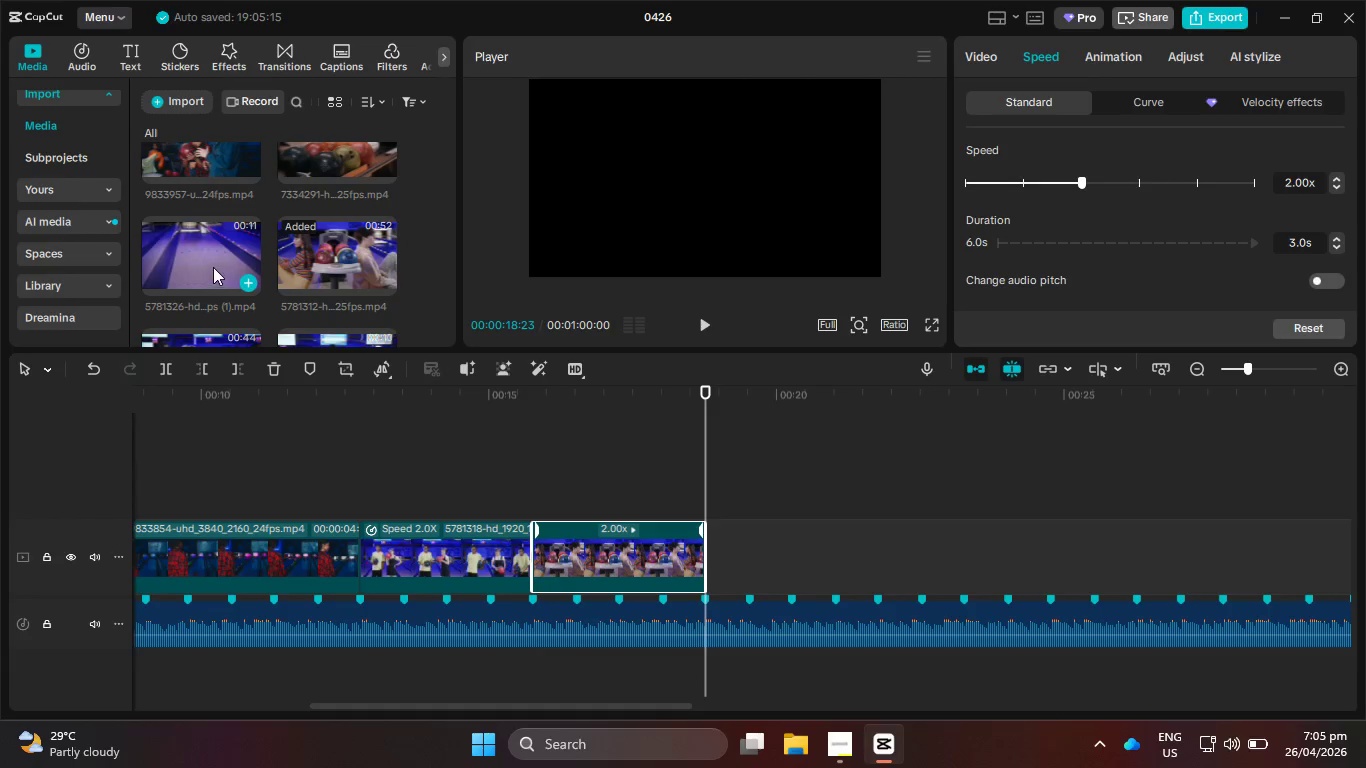 
left_click_drag(start_coordinate=[213, 260], to_coordinate=[783, 517])
 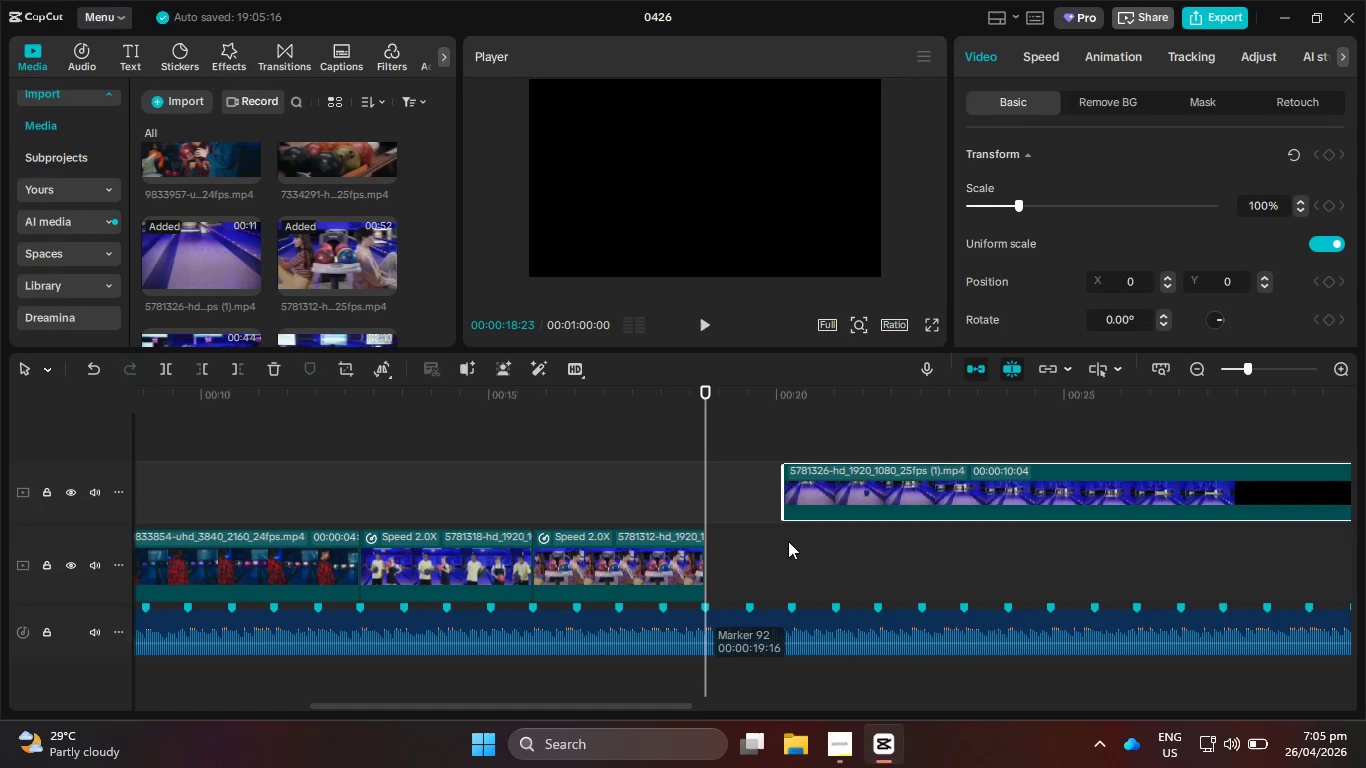 
left_click_drag(start_coordinate=[830, 489], to_coordinate=[766, 570])
 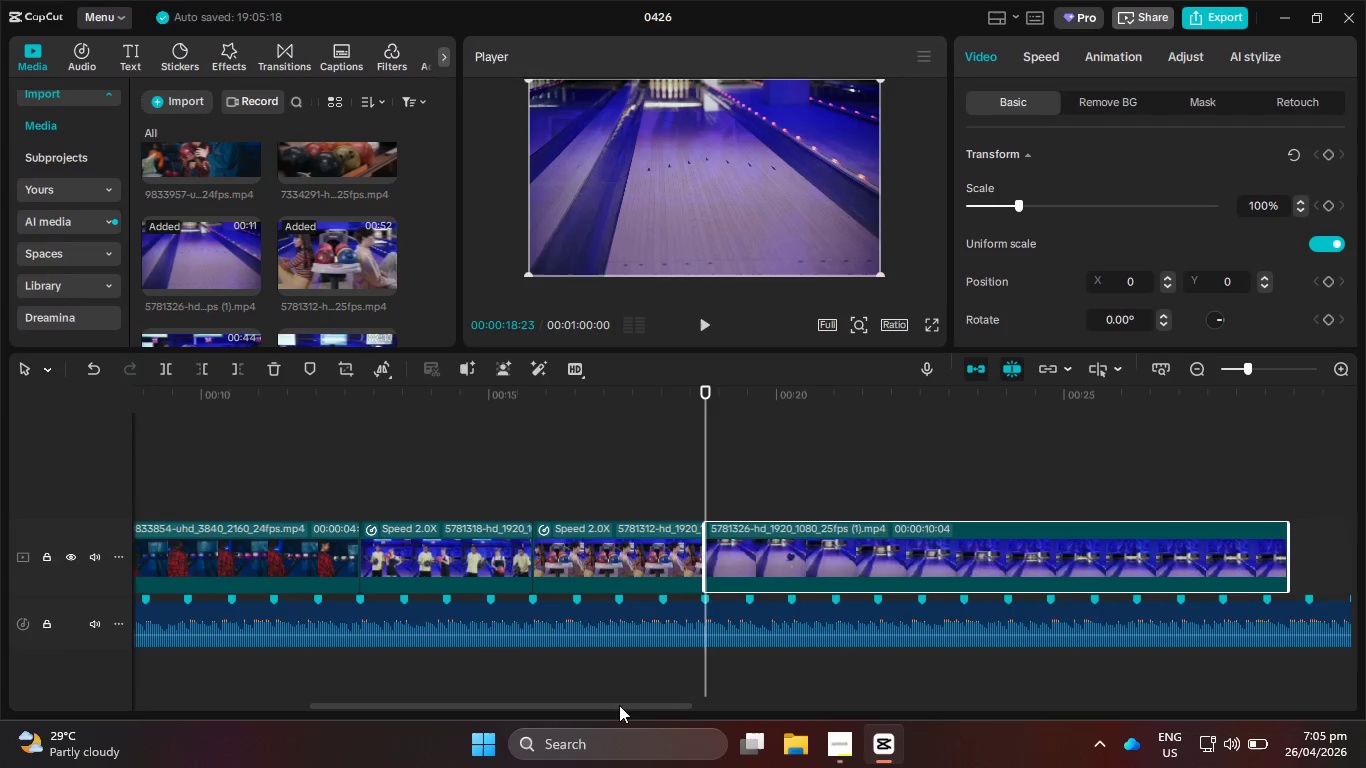 
left_click_drag(start_coordinate=[619, 706], to_coordinate=[708, 684])
 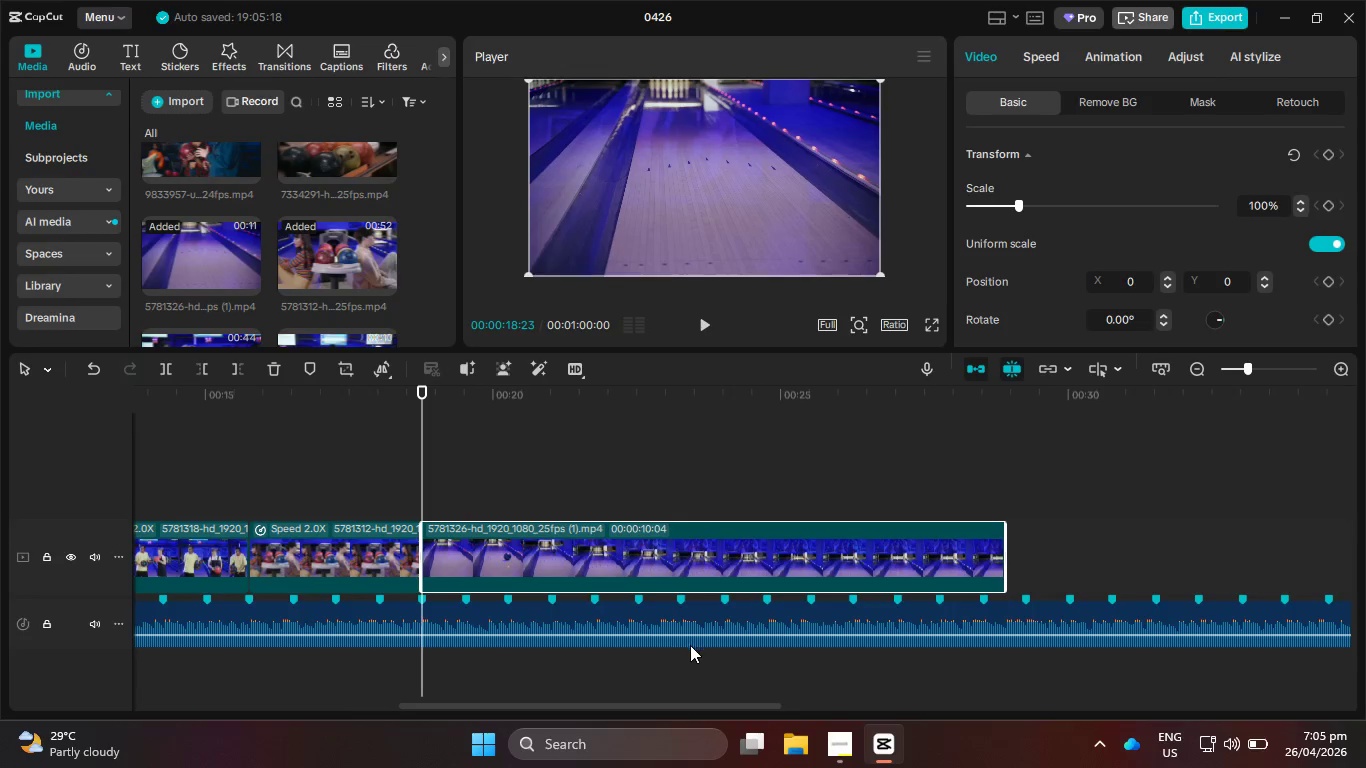 
key(Backspace)
 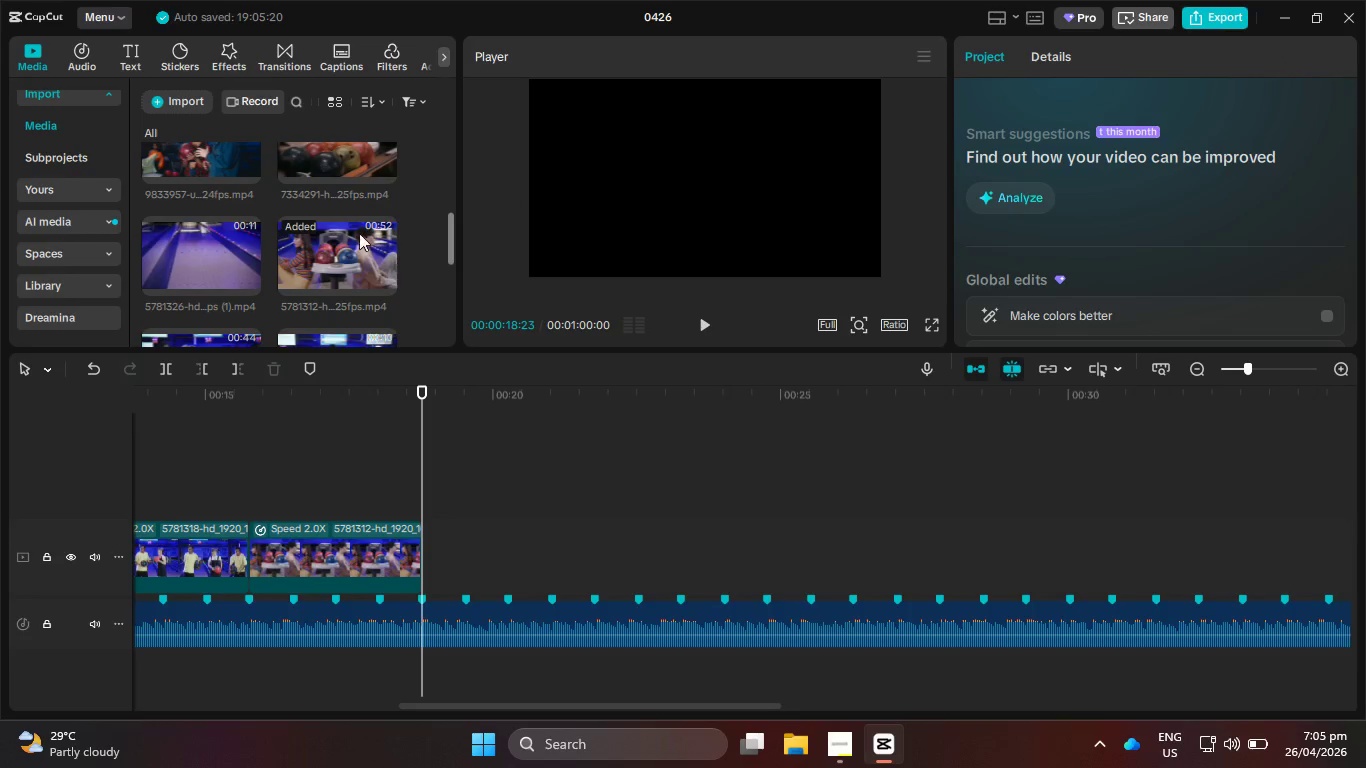 
scroll: coordinate [344, 241], scroll_direction: down, amount: 3.0
 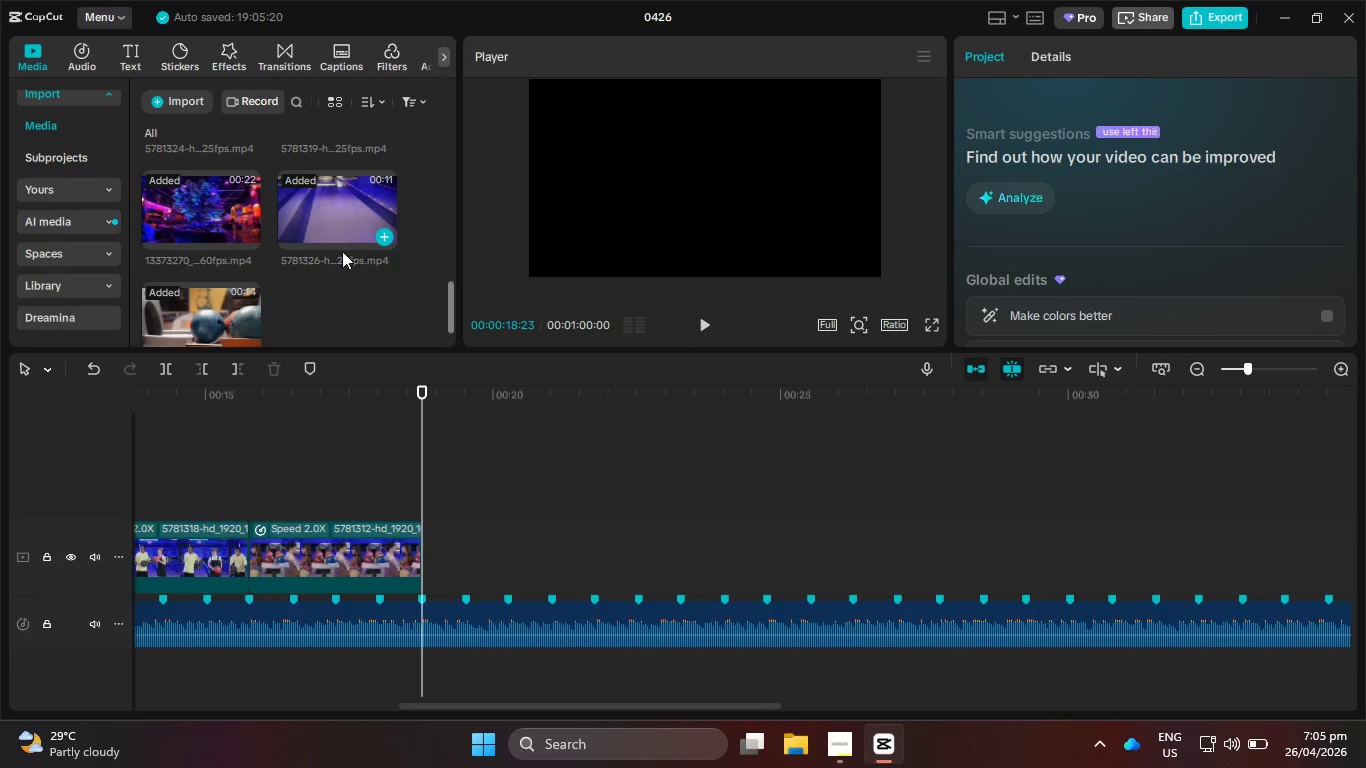 
scroll: coordinate [342, 275], scroll_direction: up, amount: 5.0
 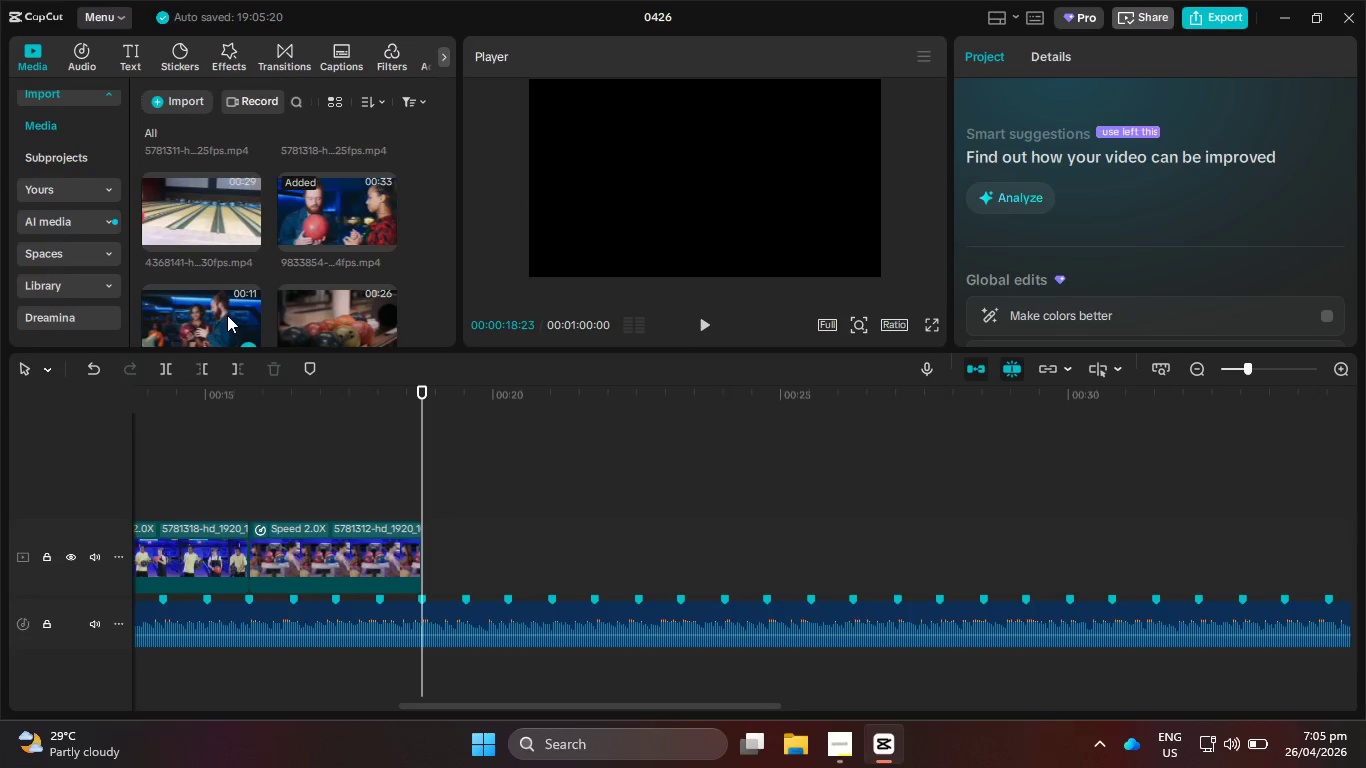 
left_click_drag(start_coordinate=[224, 315], to_coordinate=[459, 550])
 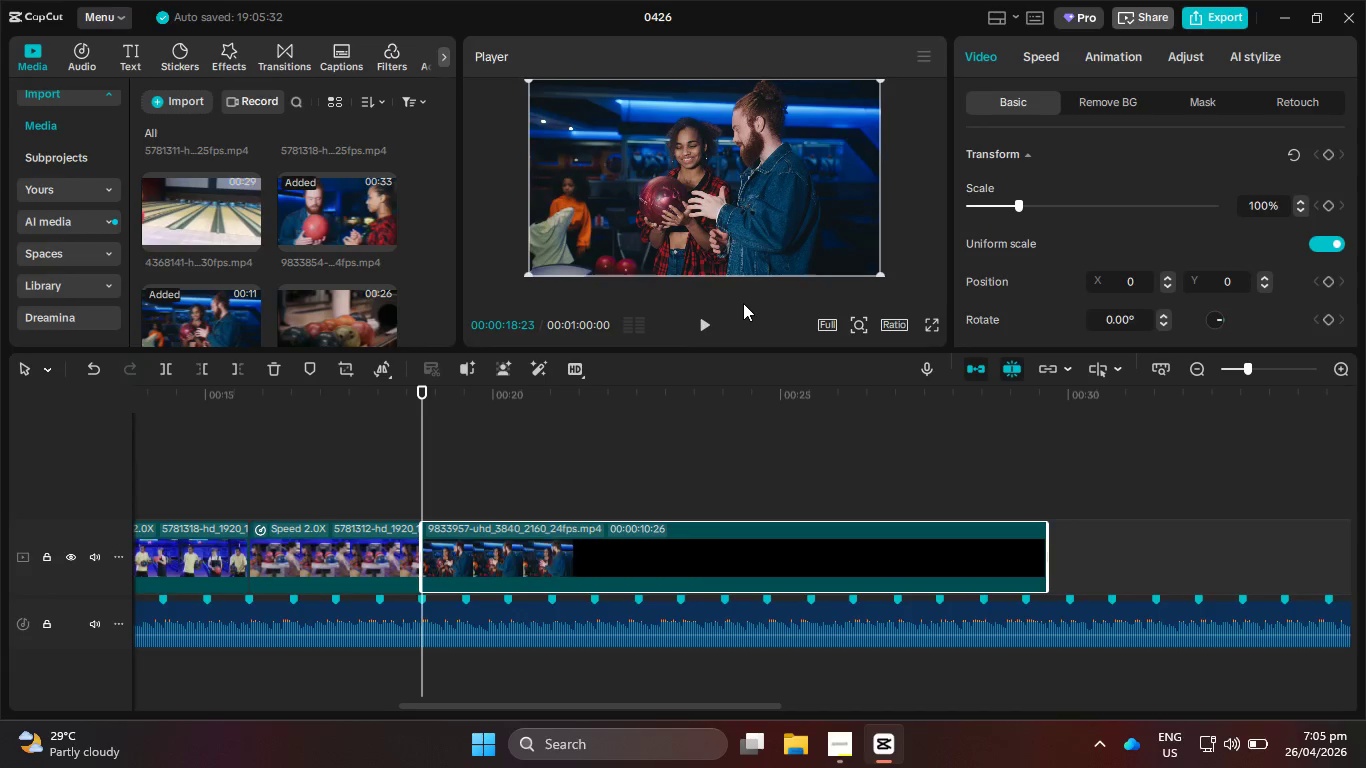 
left_click([711, 325])
 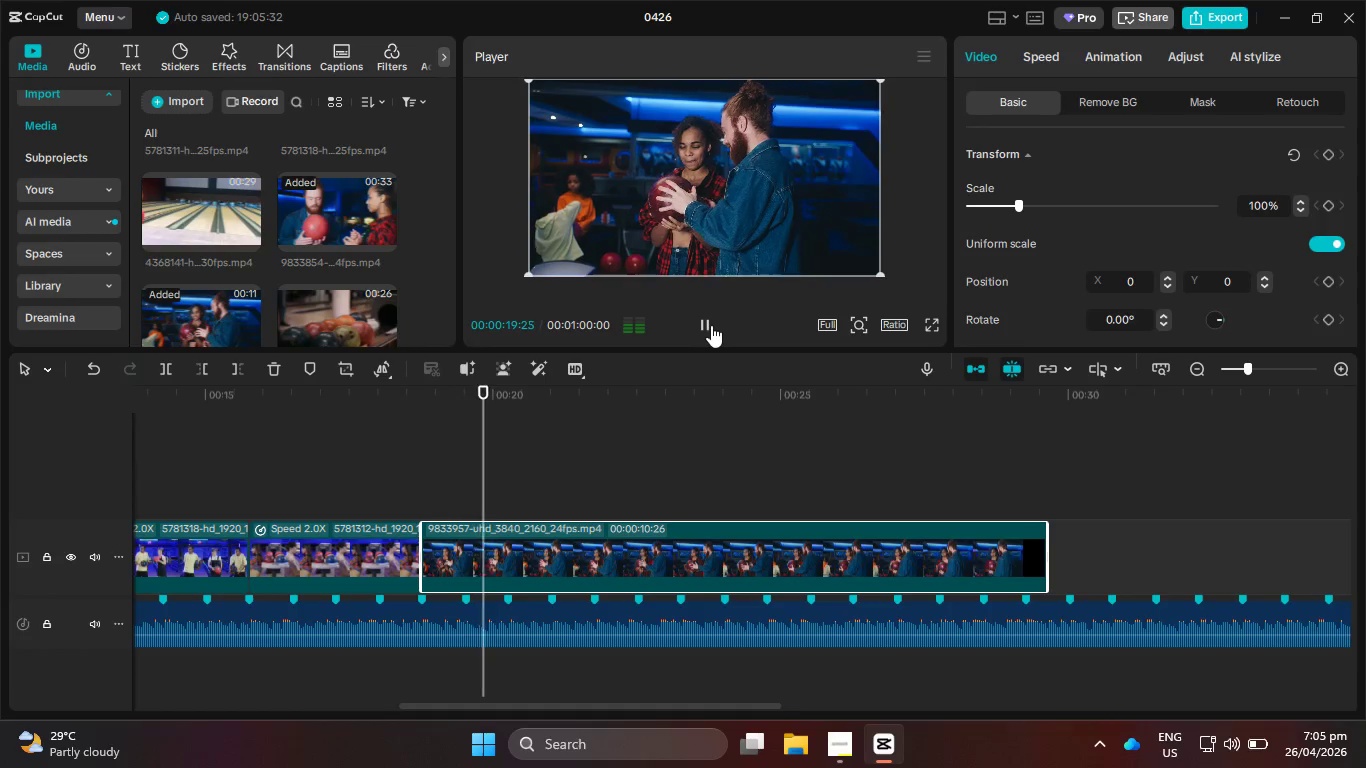 
double_click([711, 325])
 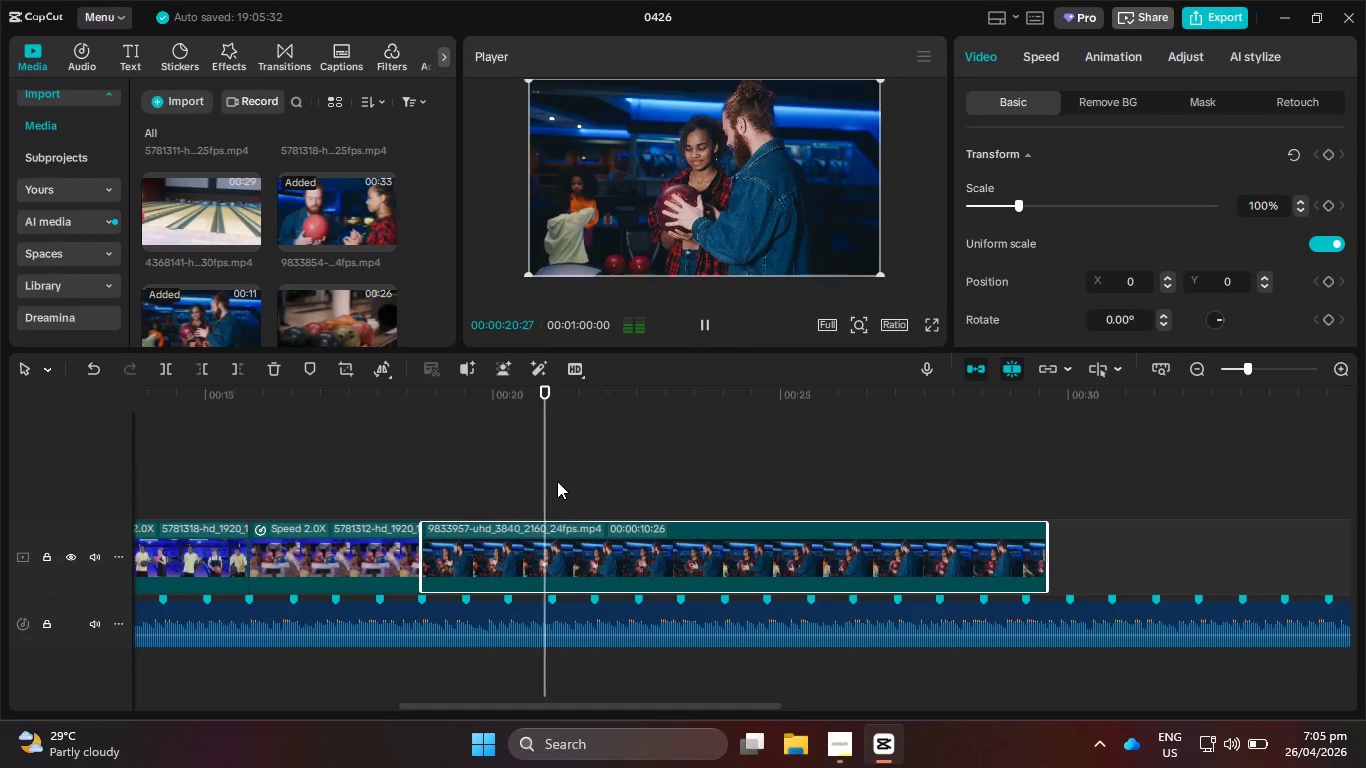 
left_click_drag(start_coordinate=[556, 480], to_coordinate=[660, 479])
 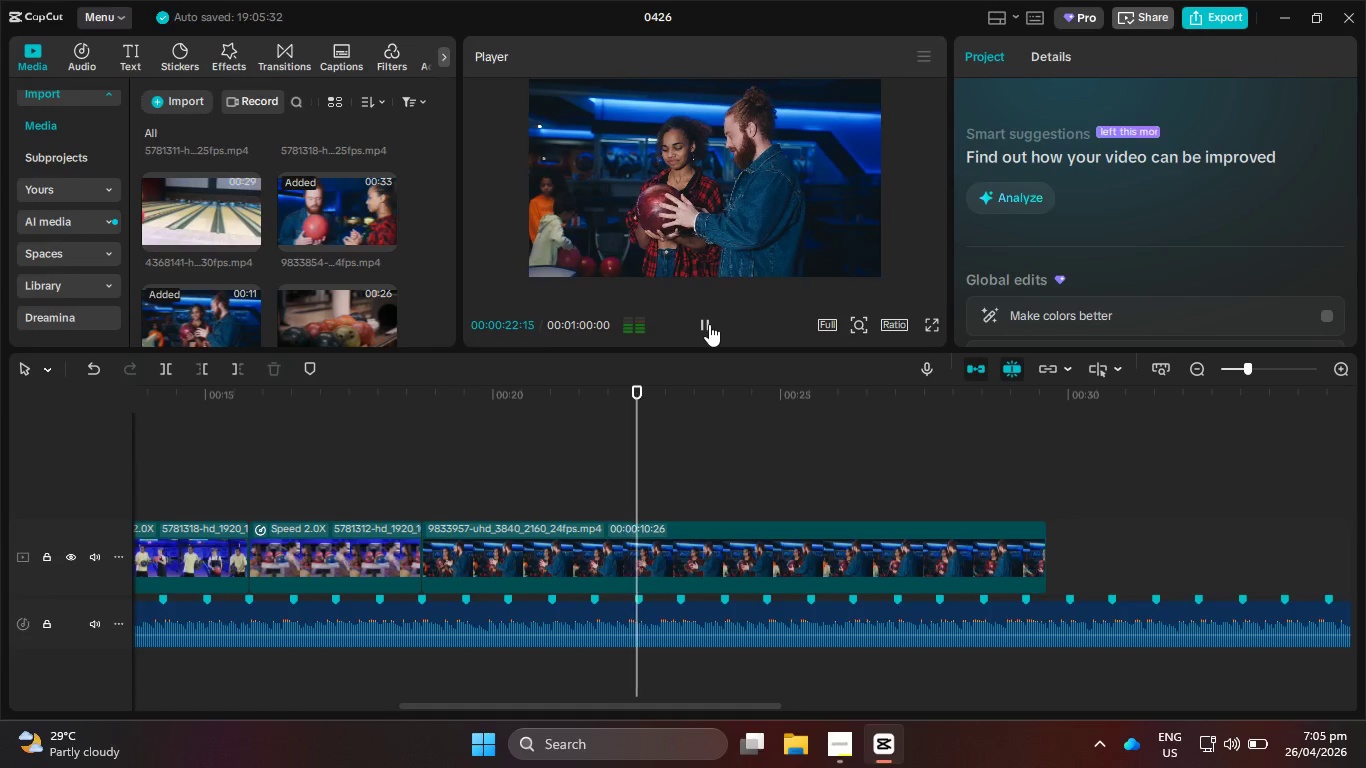 
left_click([709, 324])
 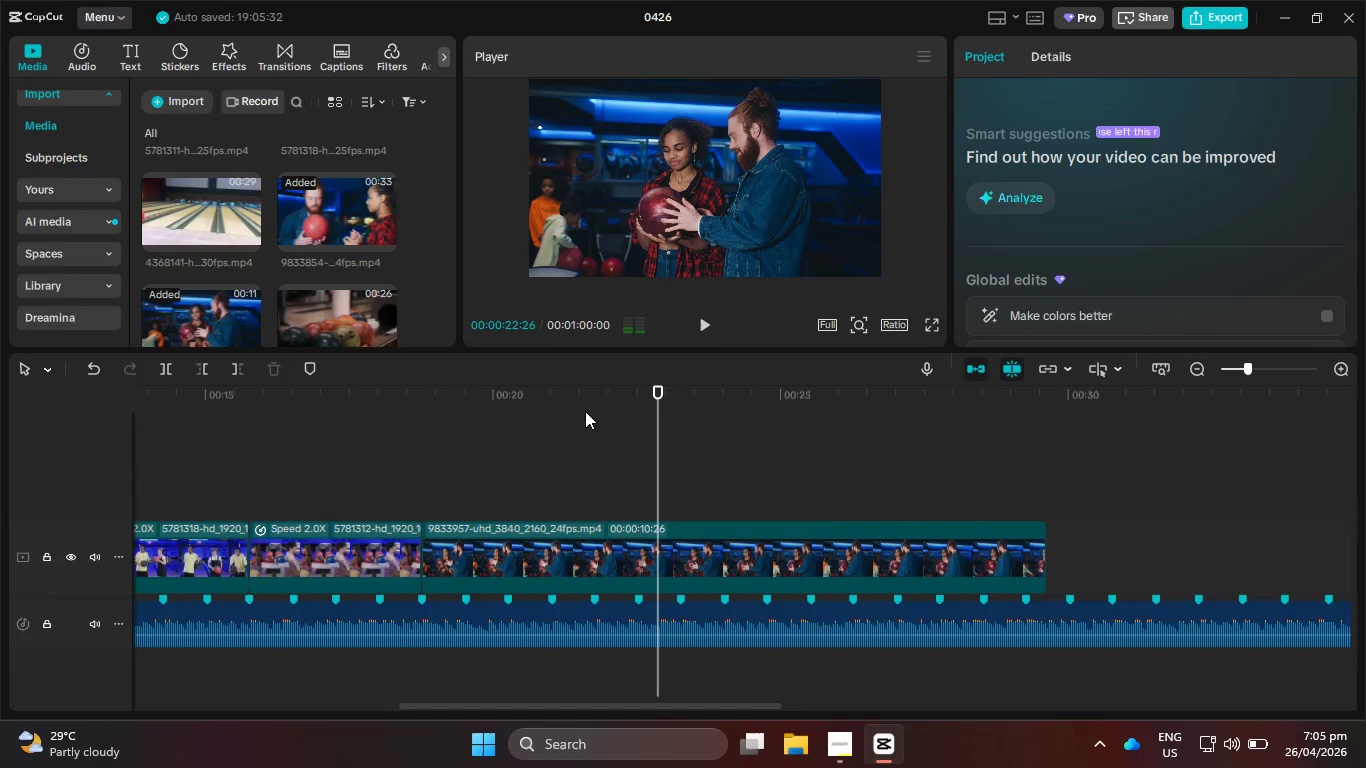 
left_click_drag(start_coordinate=[566, 392], to_coordinate=[424, 410])
 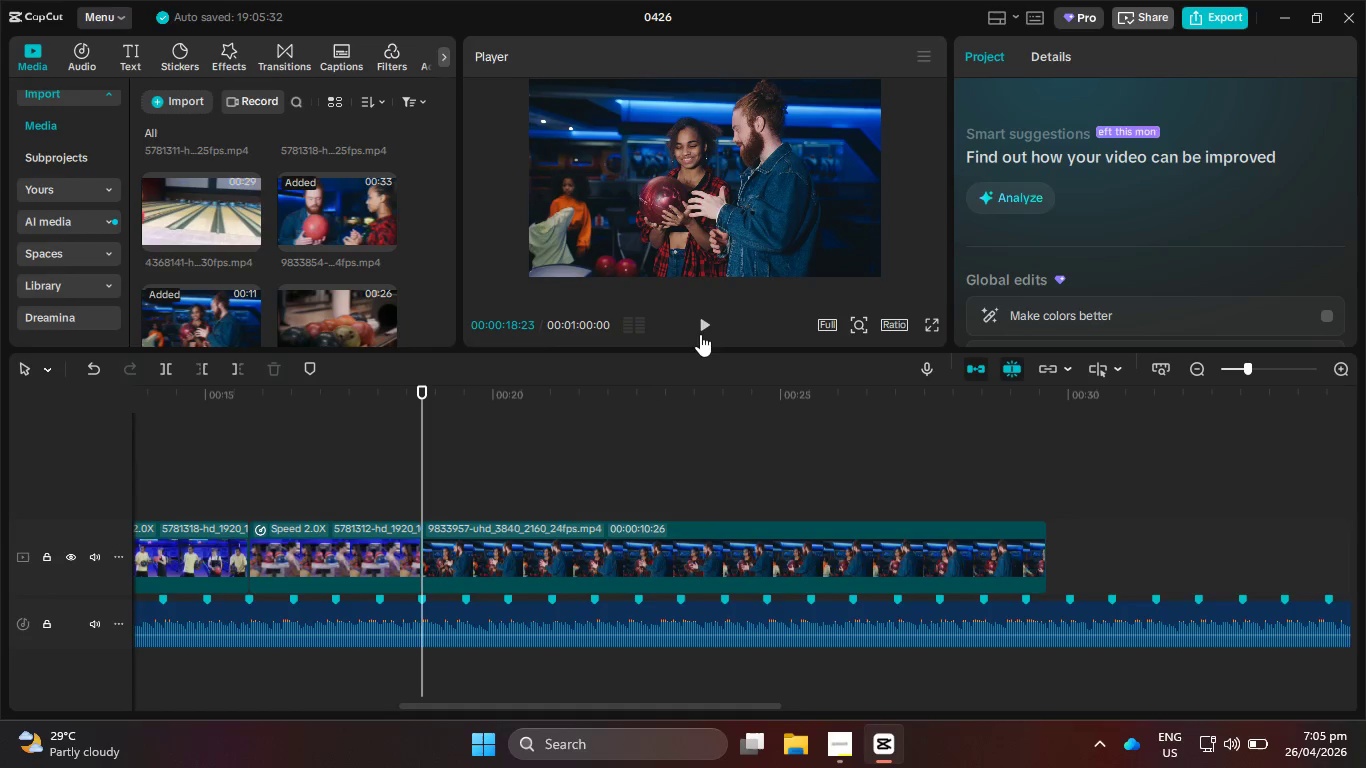 
left_click([699, 326])
 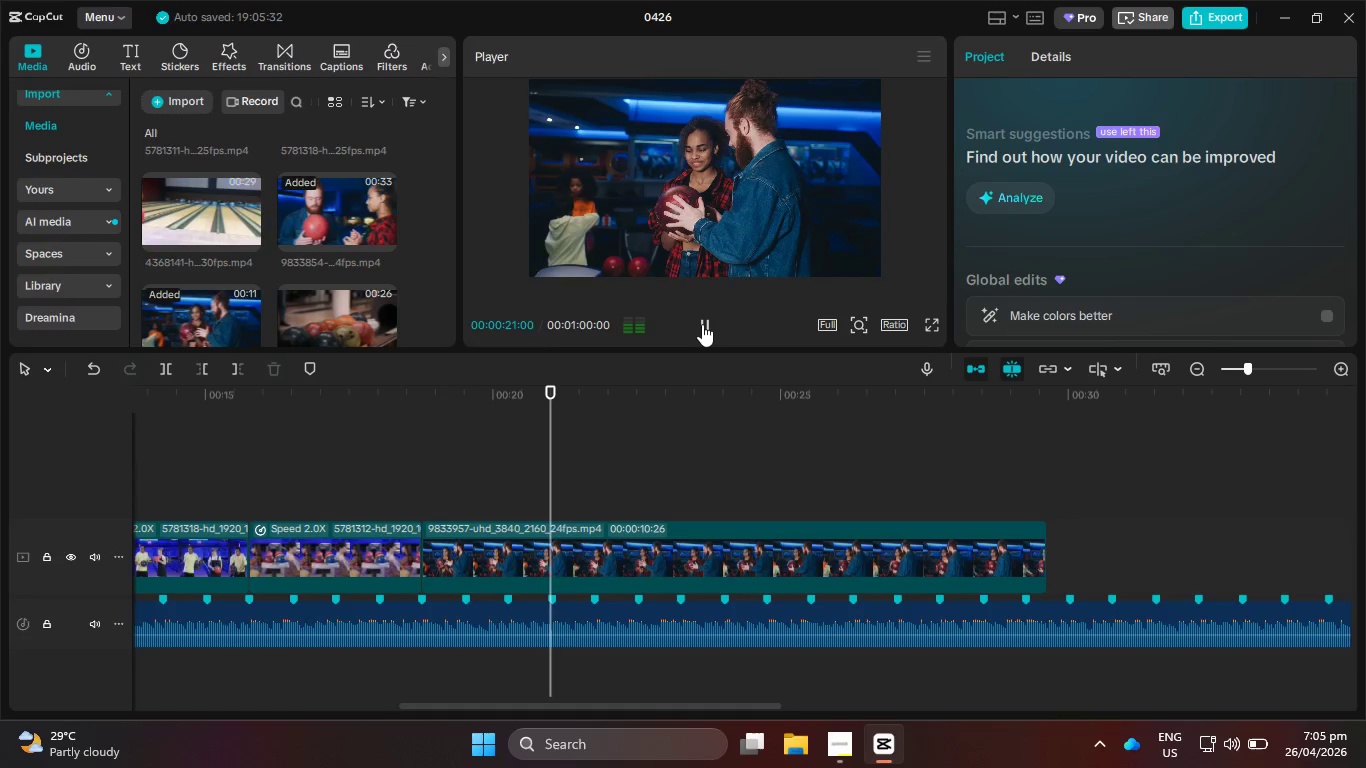 
left_click([702, 324])
 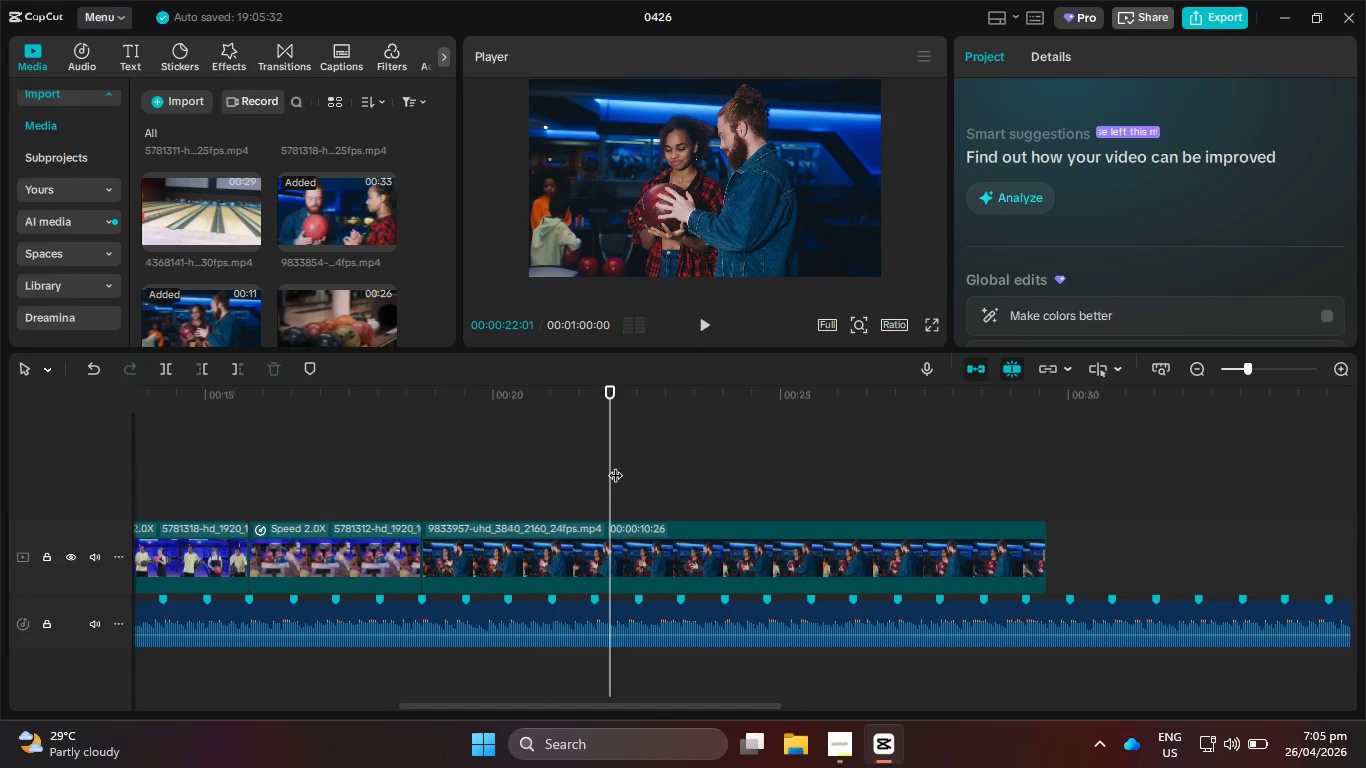 
left_click_drag(start_coordinate=[611, 466], to_coordinate=[595, 467])
 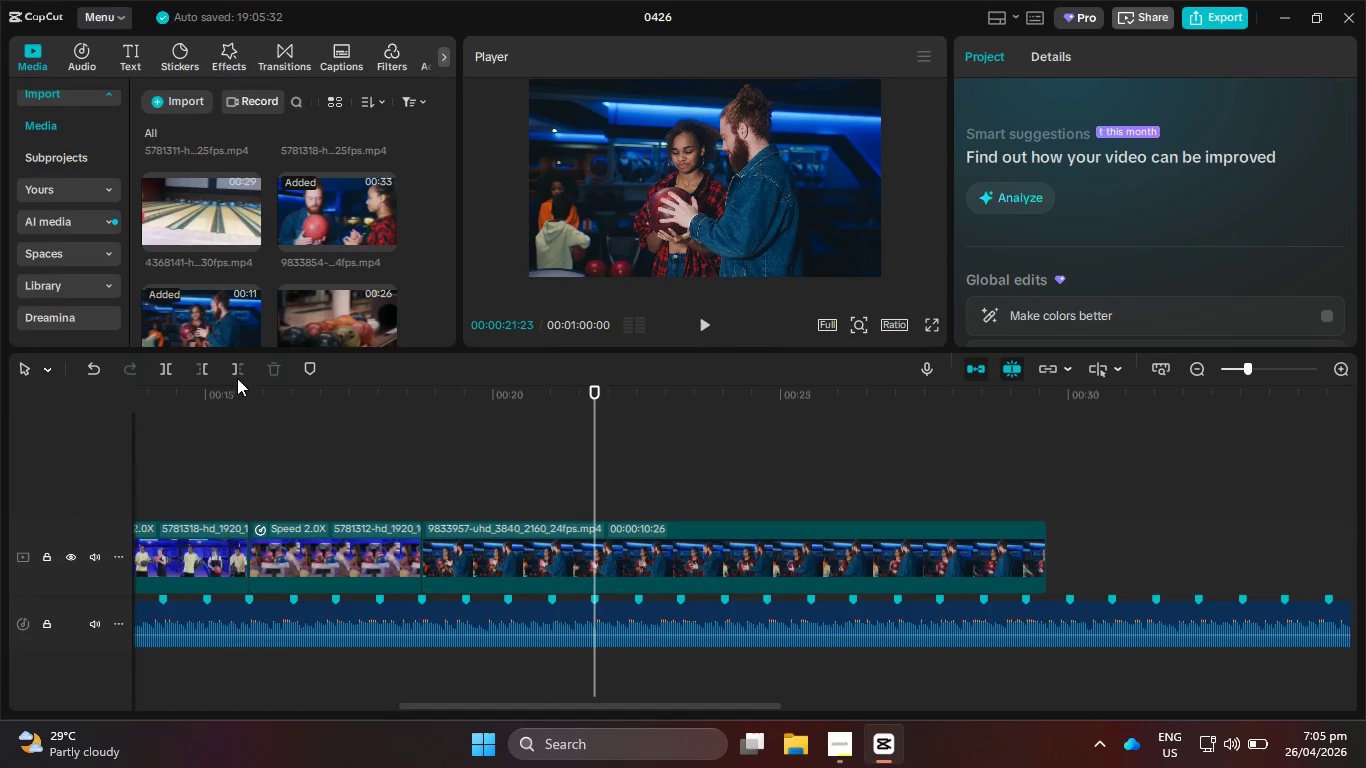 
left_click([234, 372])
 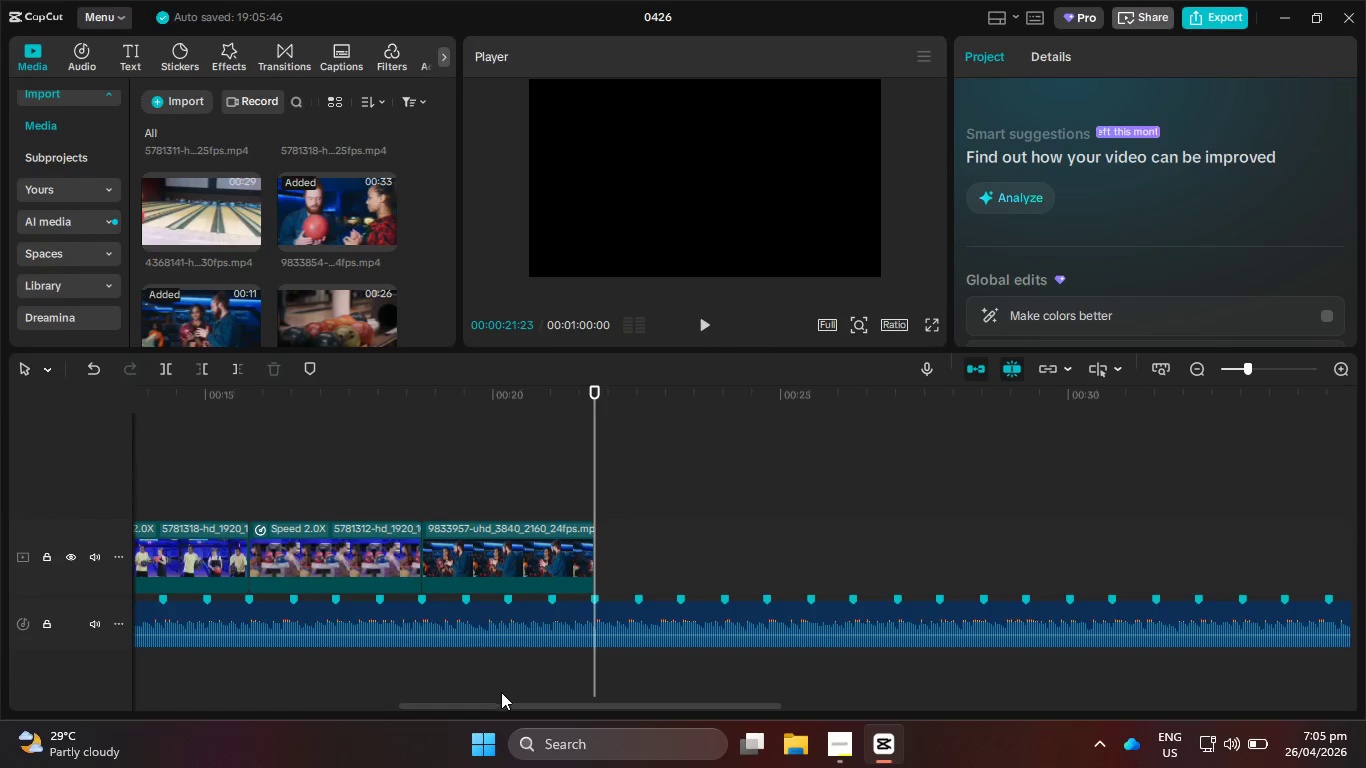 
left_click_drag(start_coordinate=[498, 706], to_coordinate=[374, 705])
 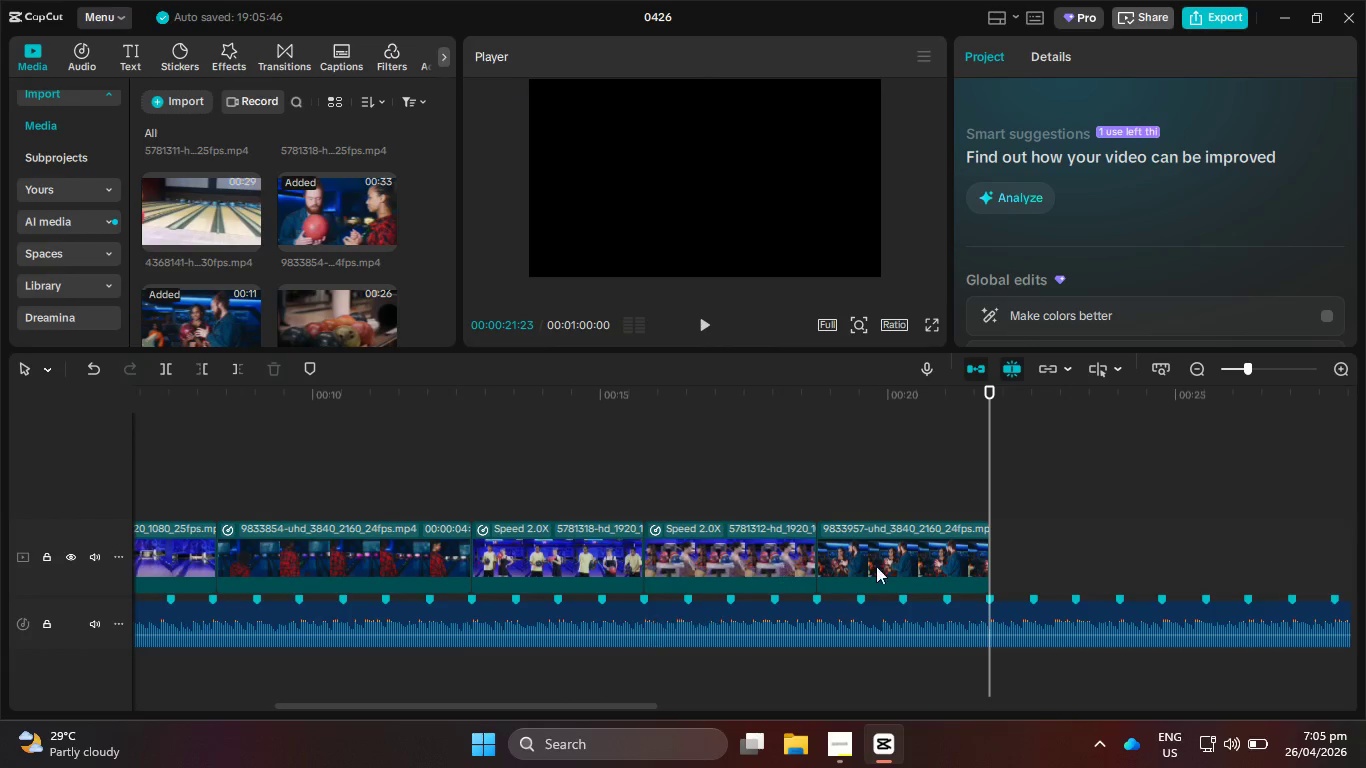 
left_click_drag(start_coordinate=[911, 559], to_coordinate=[324, 552])
 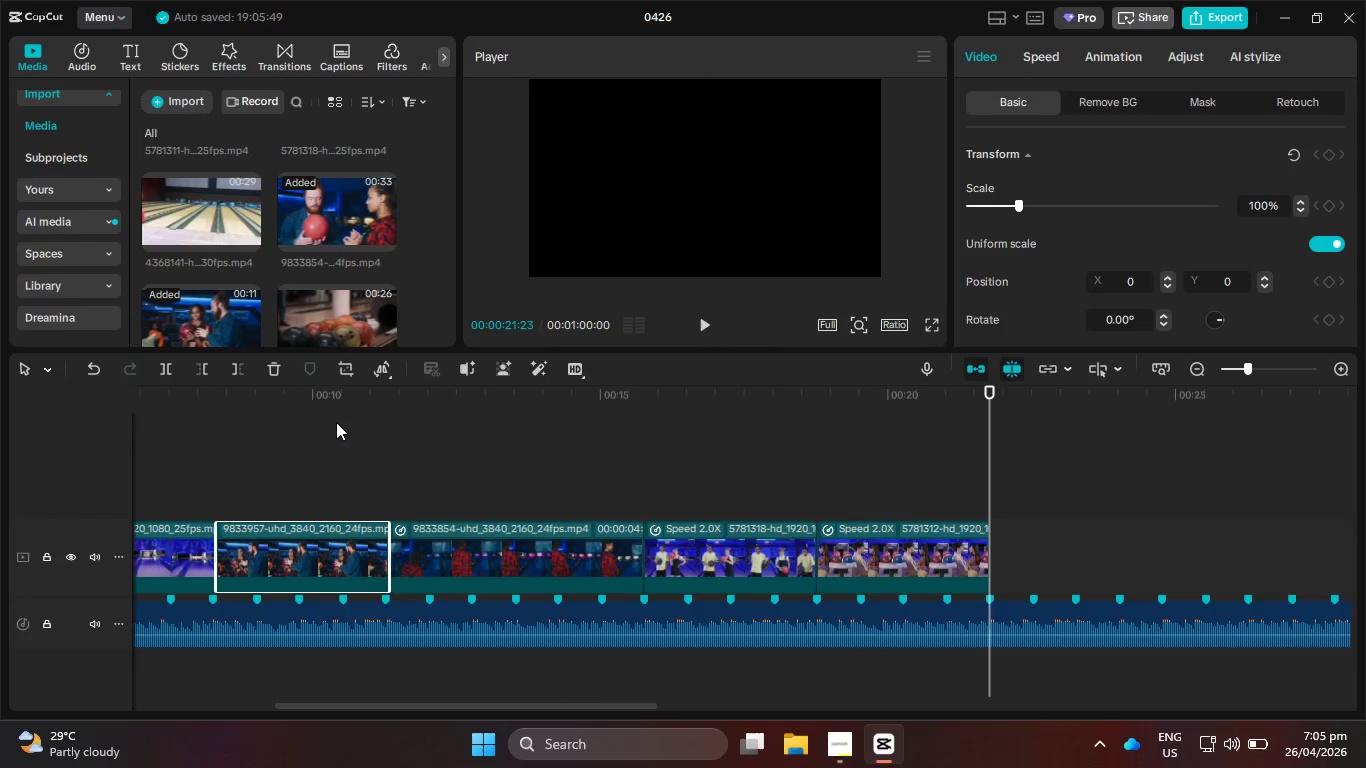 
left_click_drag(start_coordinate=[340, 404], to_coordinate=[66, 401])
 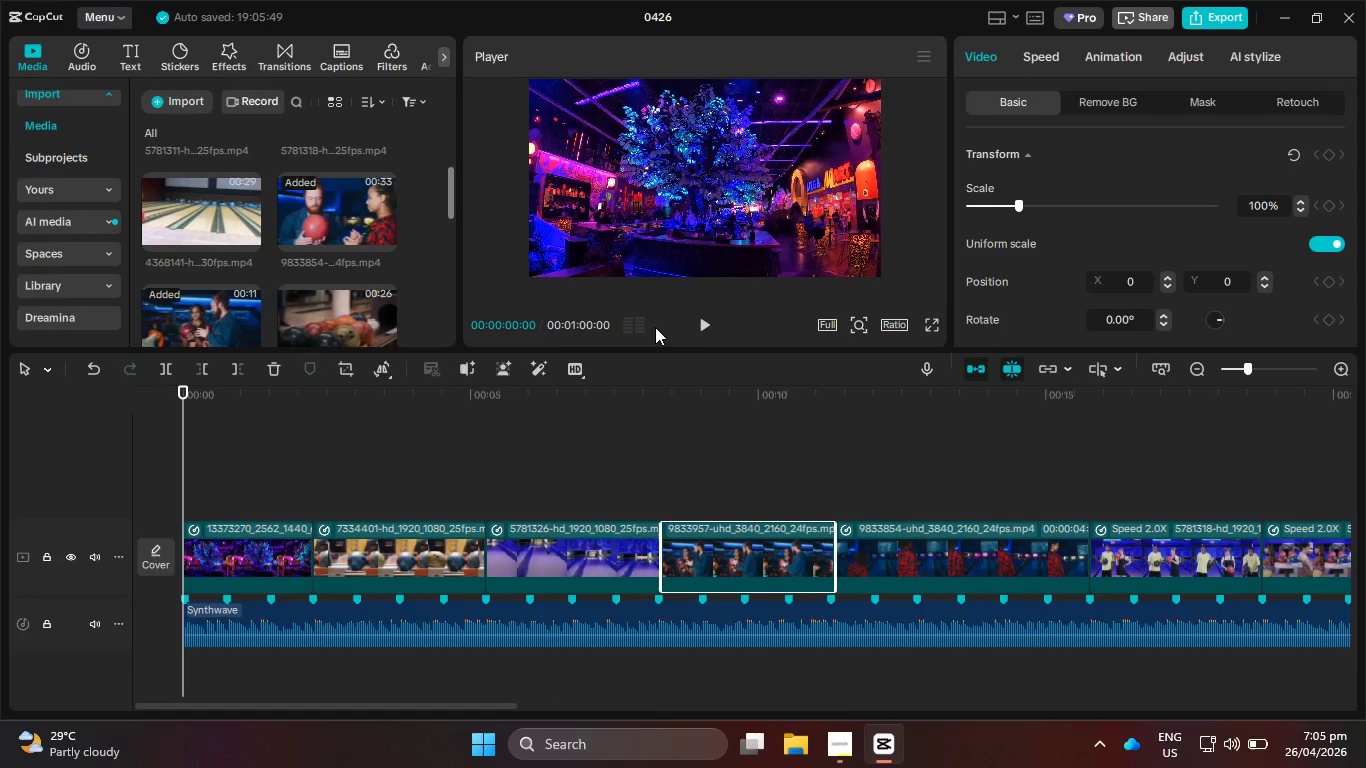 
left_click_drag(start_coordinate=[693, 327], to_coordinate=[698, 327])
 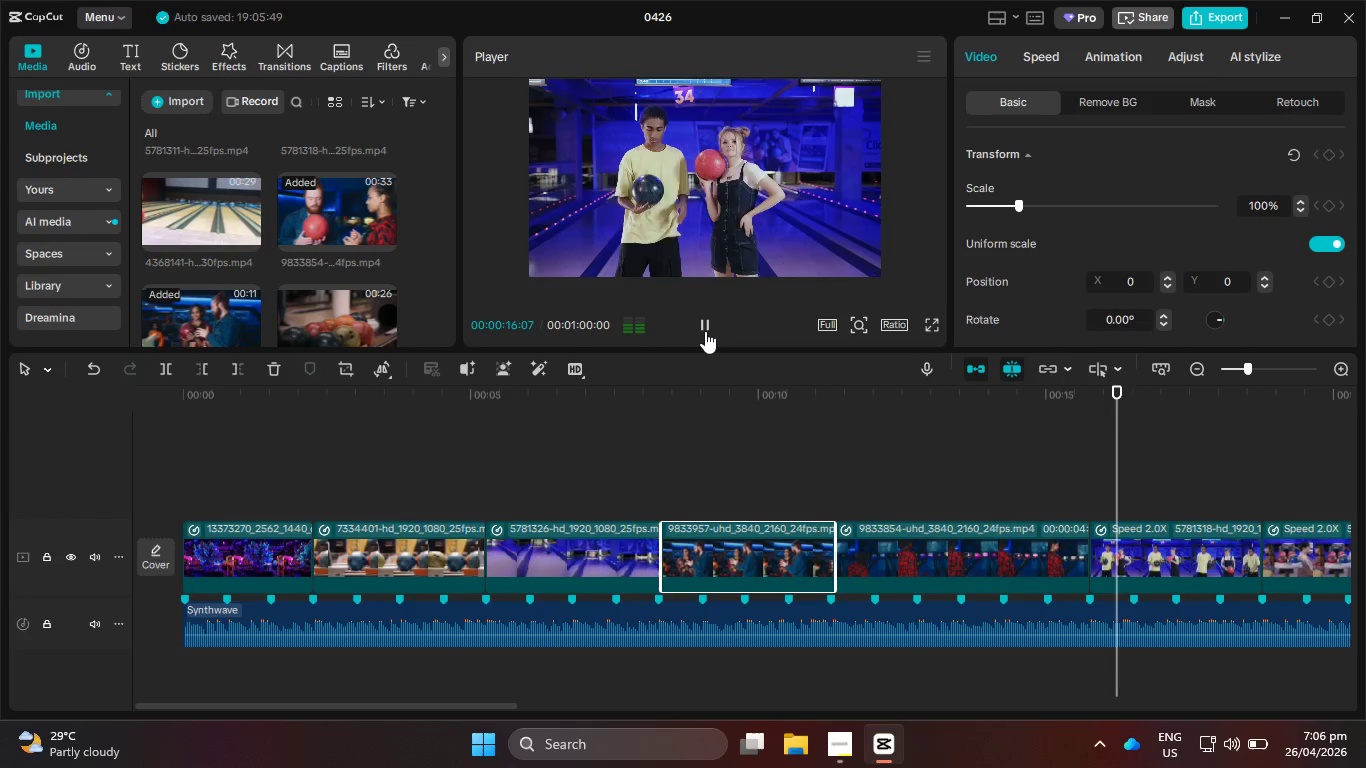 
wait(21.41)
 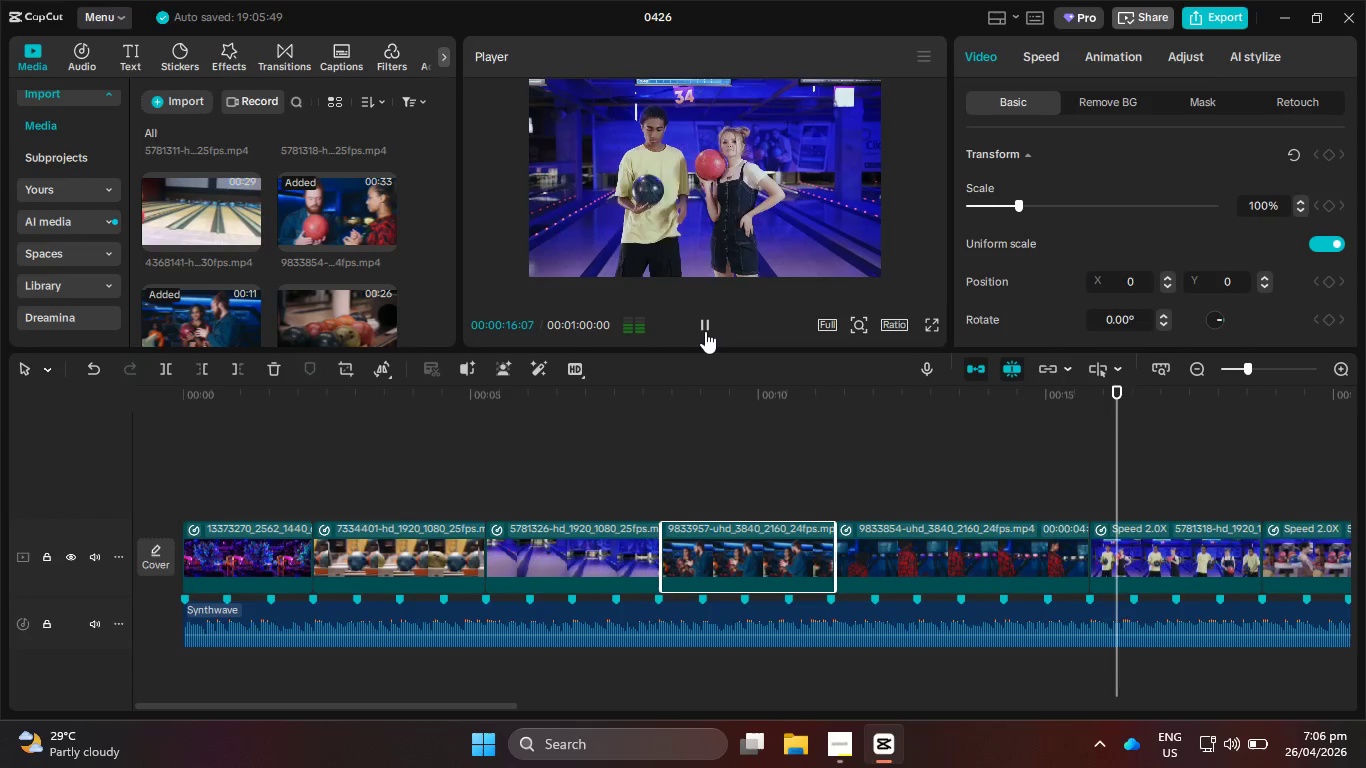 
double_click([698, 334])
 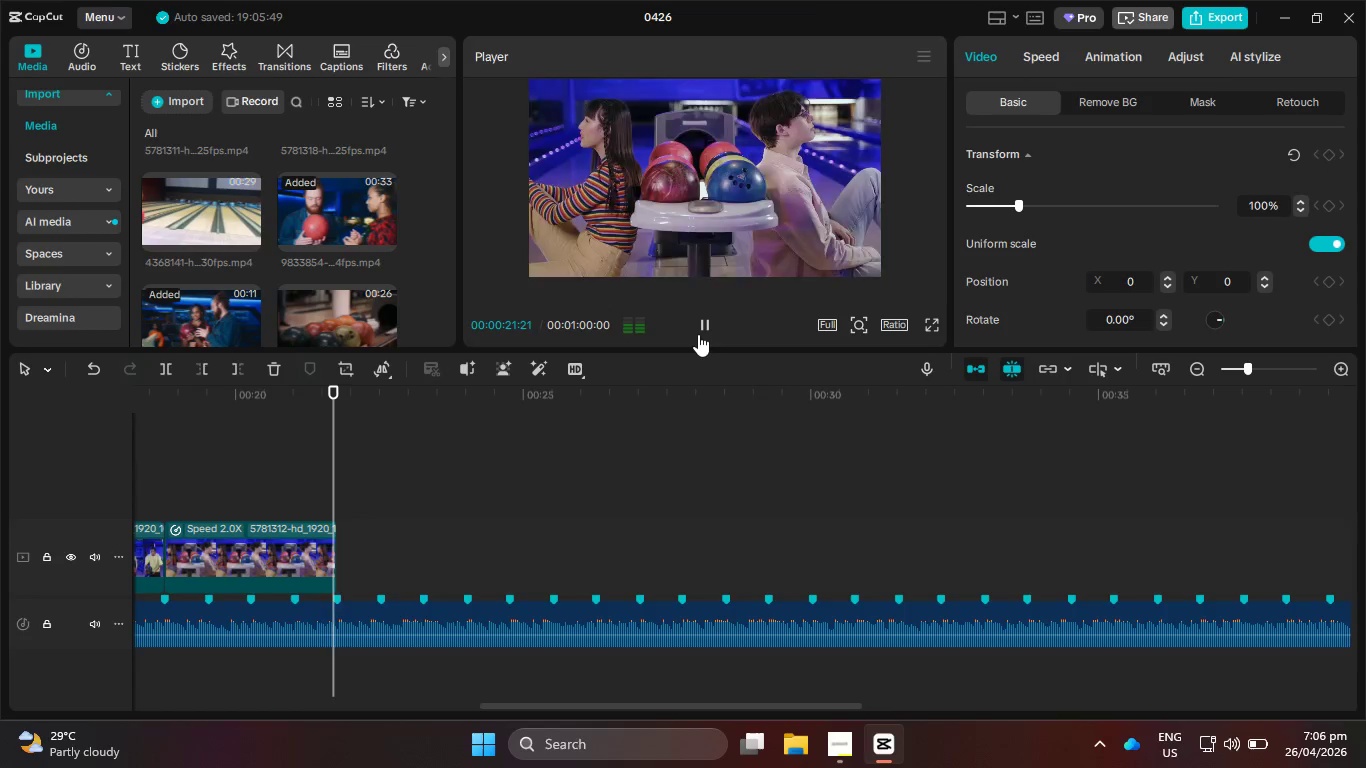 
left_click([698, 334])
 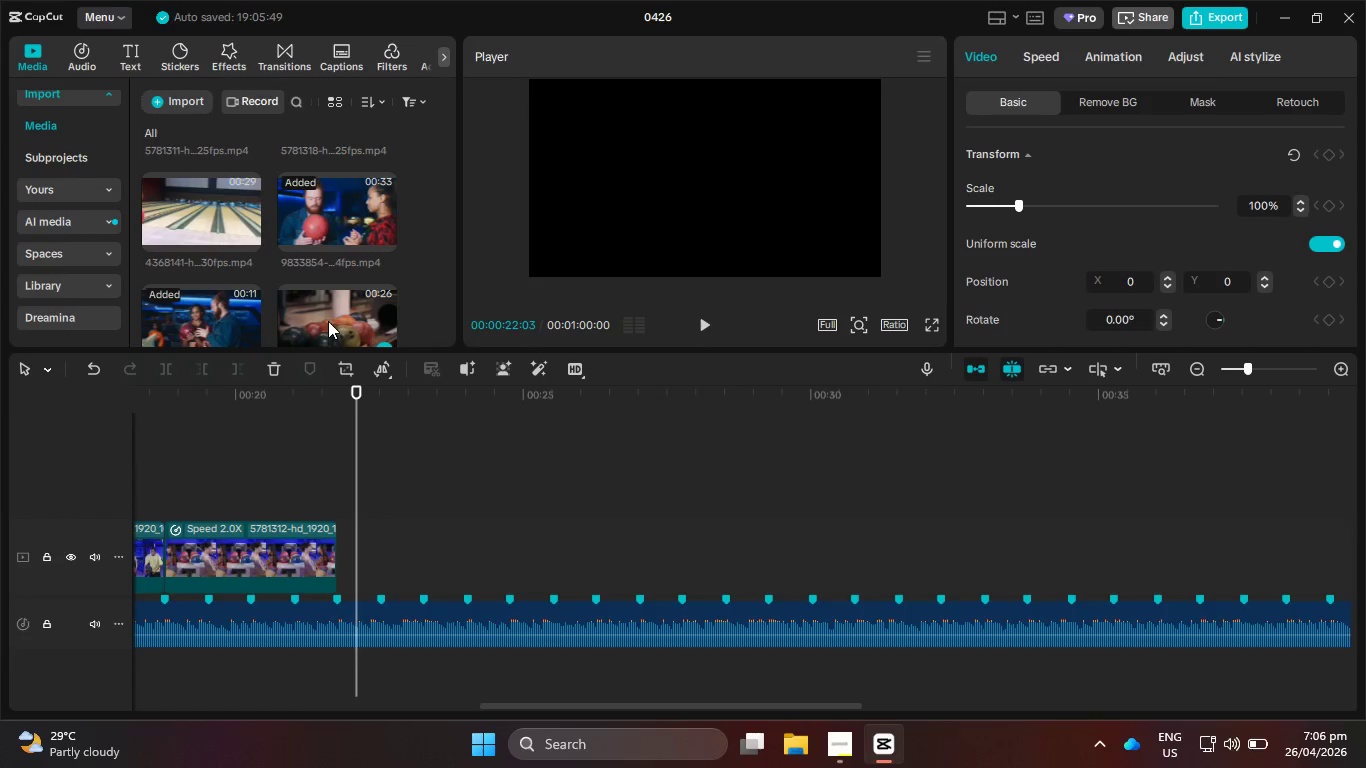 
scroll: coordinate [265, 295], scroll_direction: down, amount: 3.0
 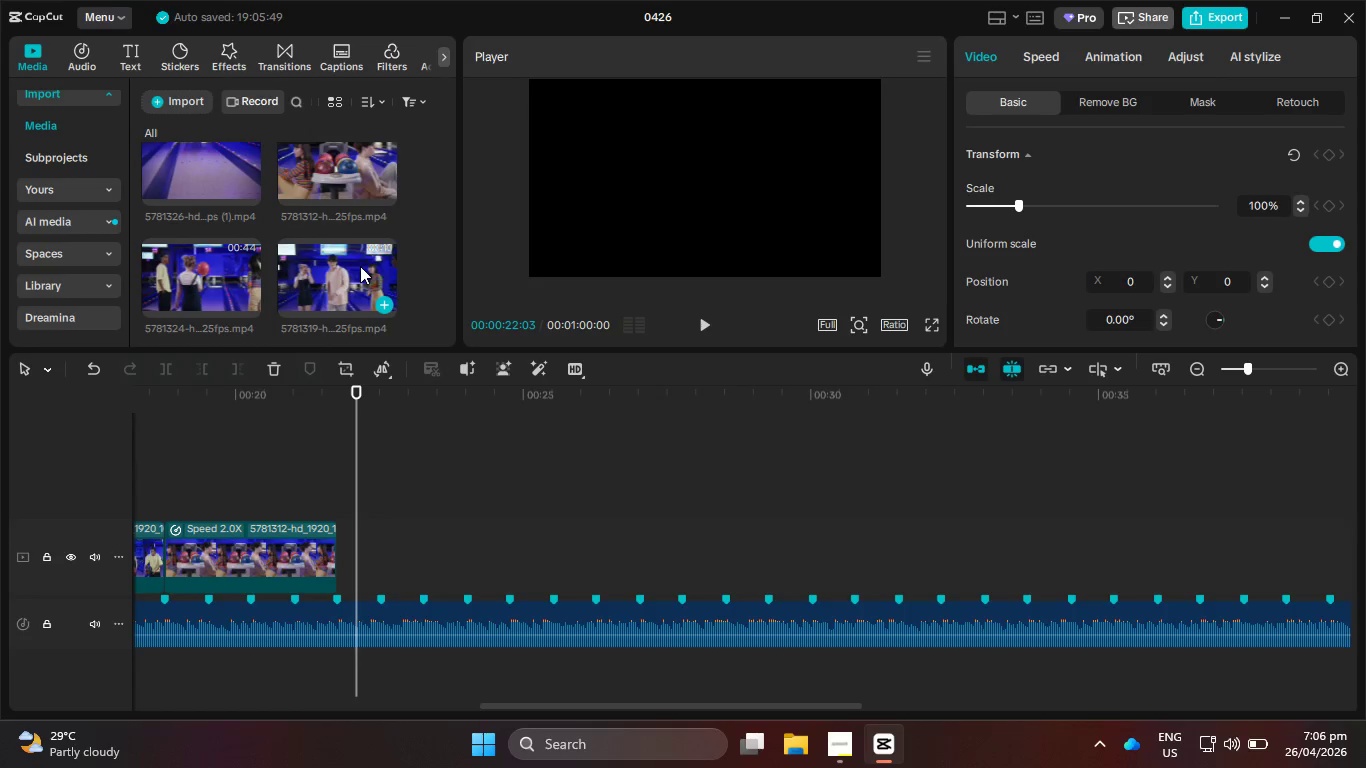 
left_click_drag(start_coordinate=[339, 167], to_coordinate=[345, 544])
 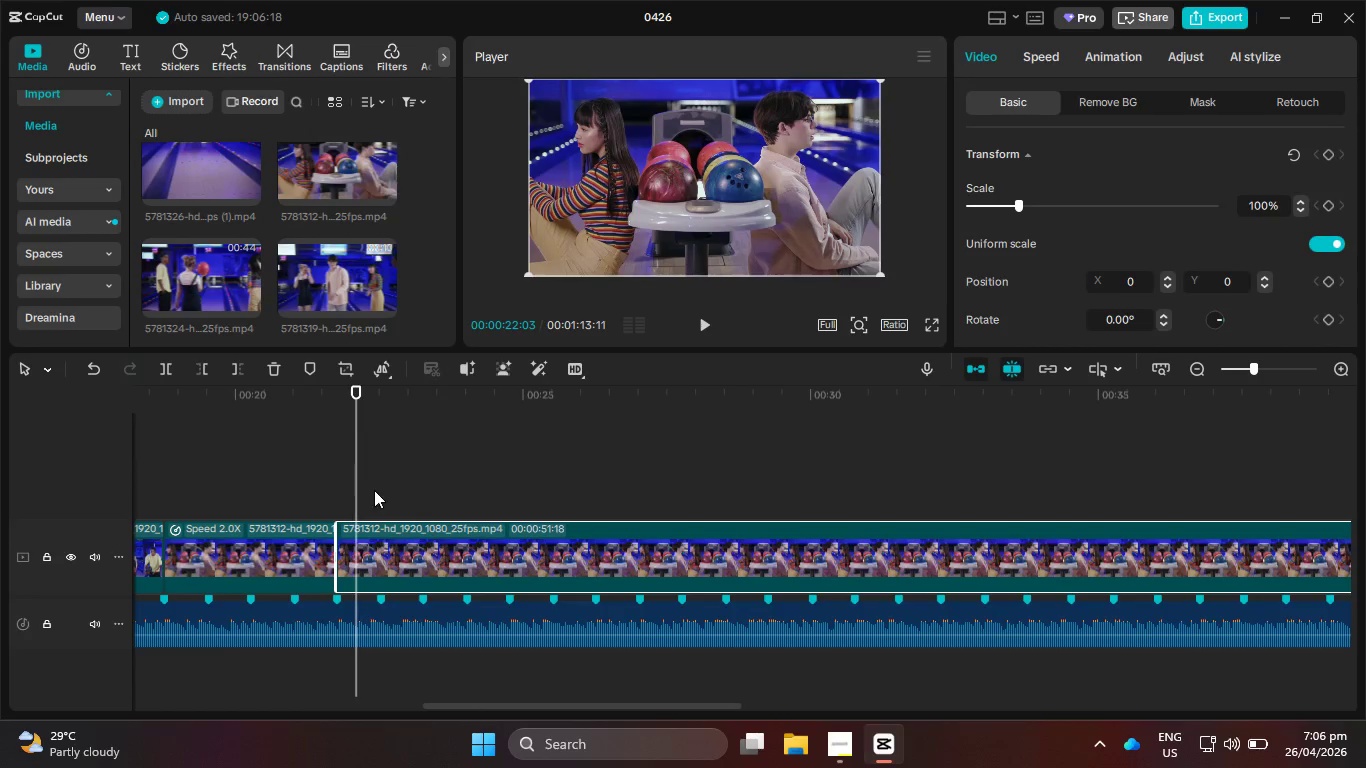 
key(Backspace)
 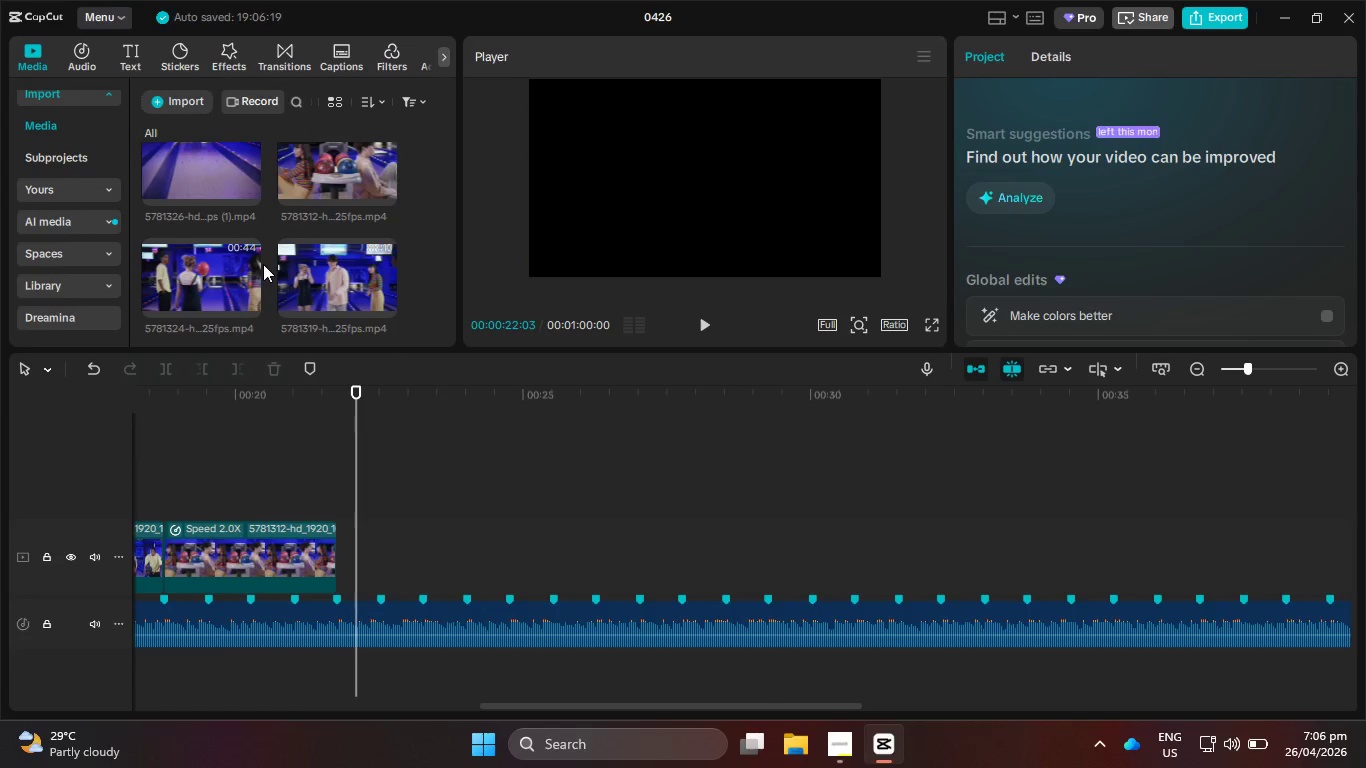 
left_click_drag(start_coordinate=[232, 276], to_coordinate=[341, 532])
 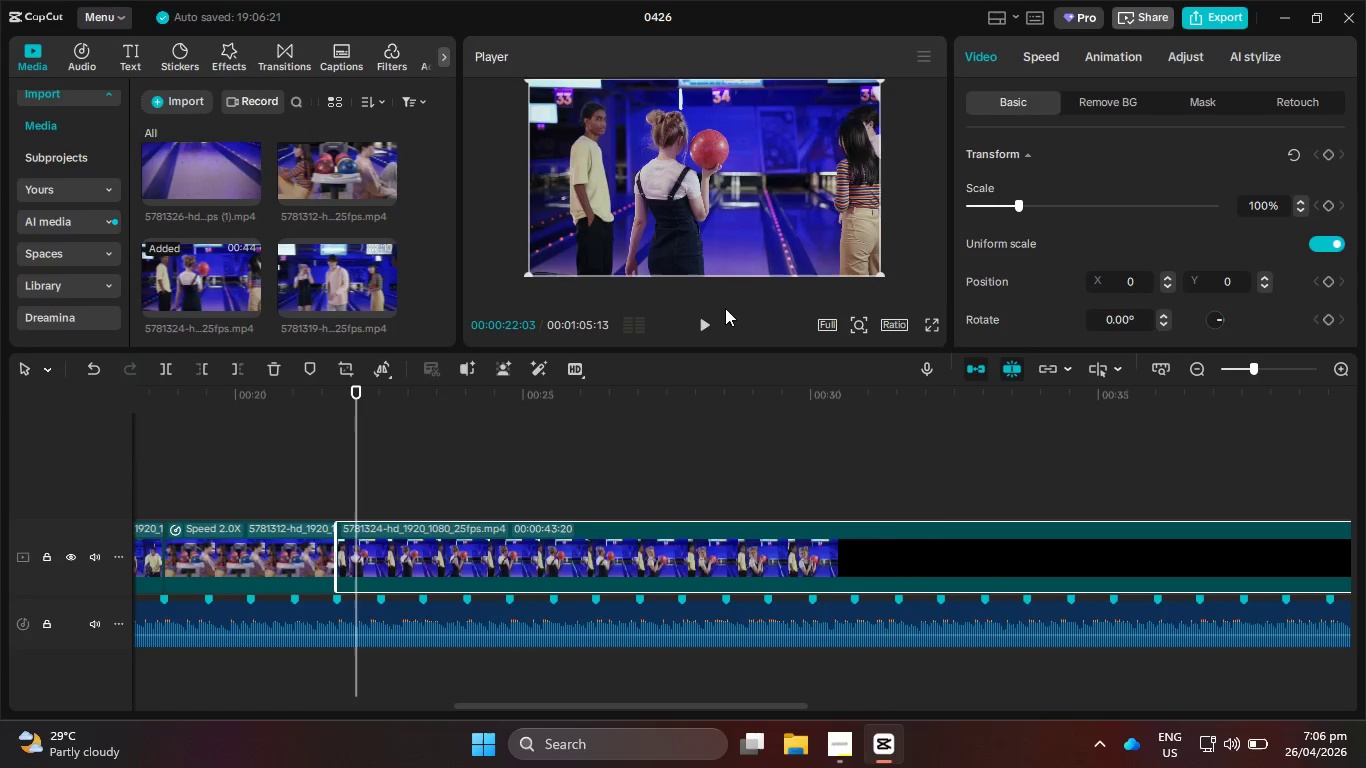 
left_click([702, 319])
 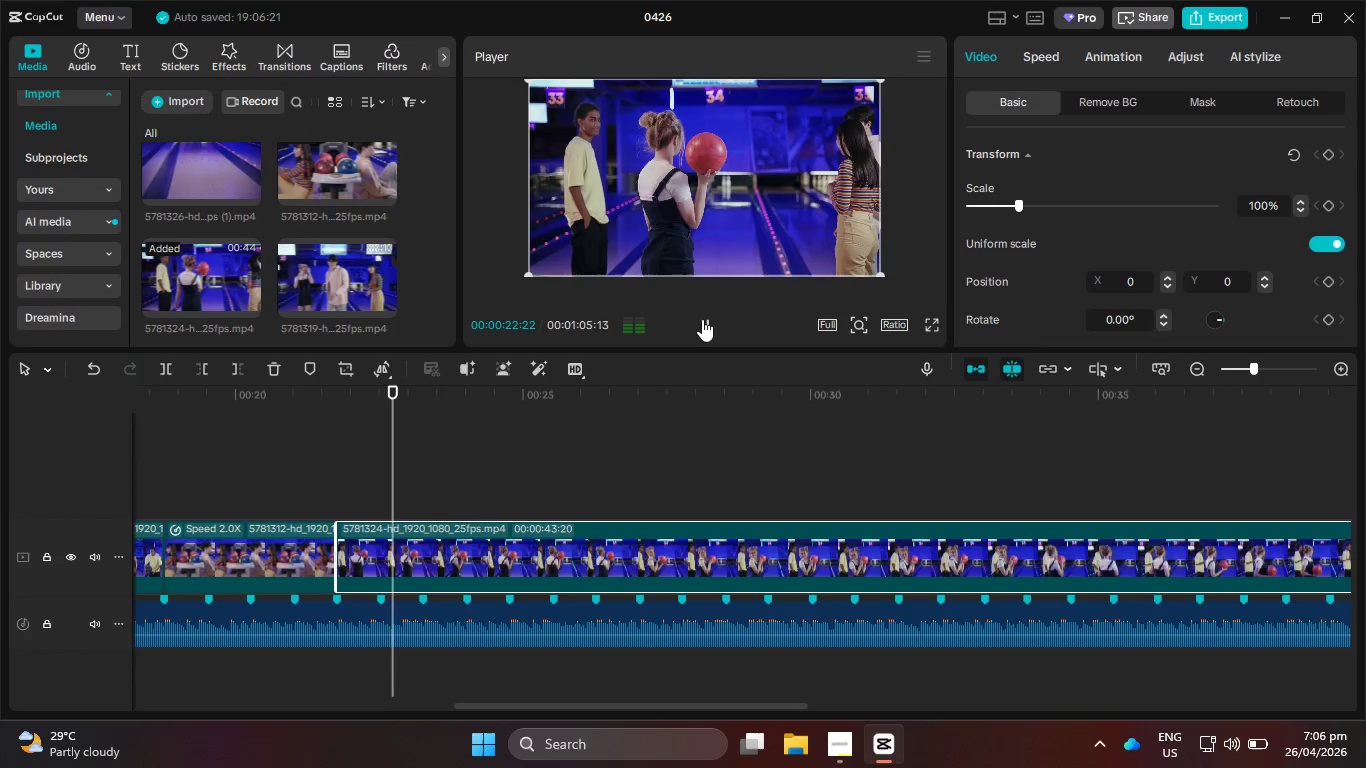 
left_click([702, 319])
 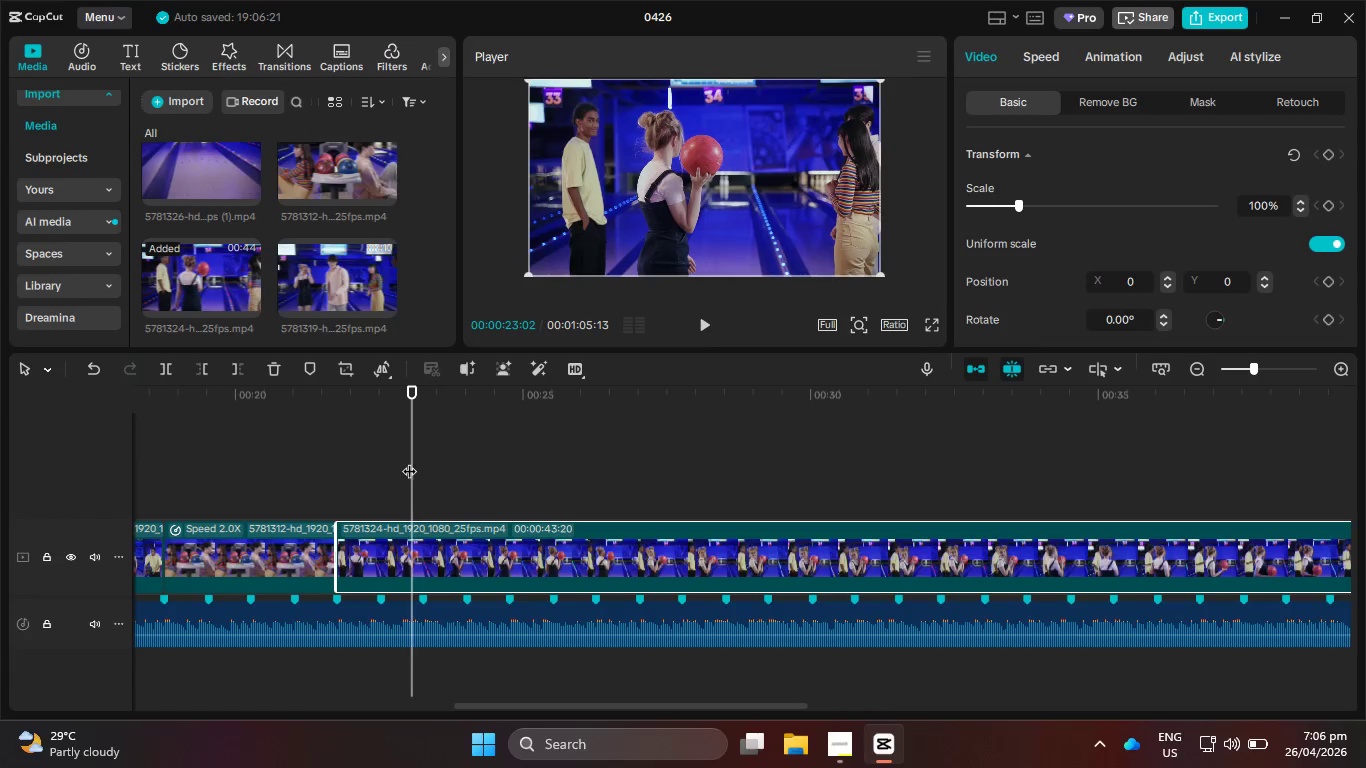 
left_click_drag(start_coordinate=[409, 461], to_coordinate=[664, 548])
 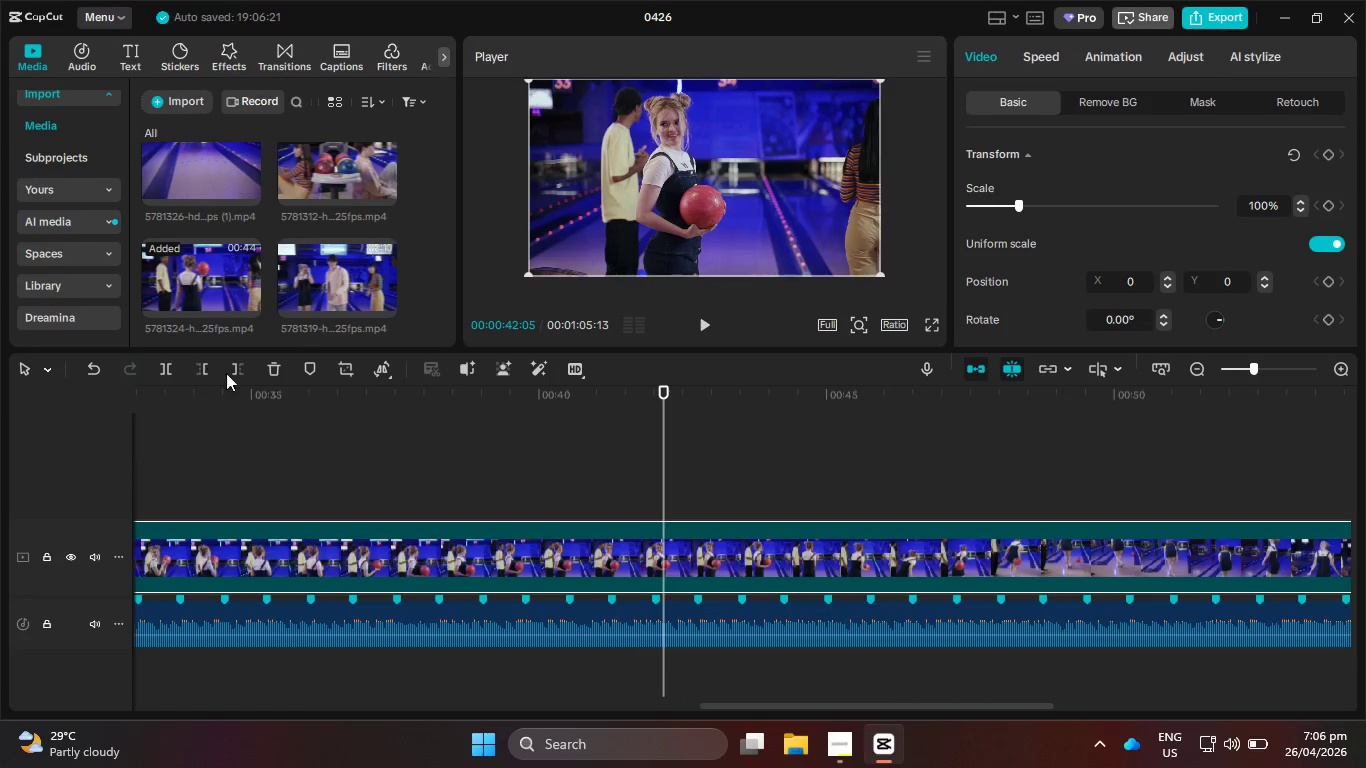 
left_click([202, 368])
 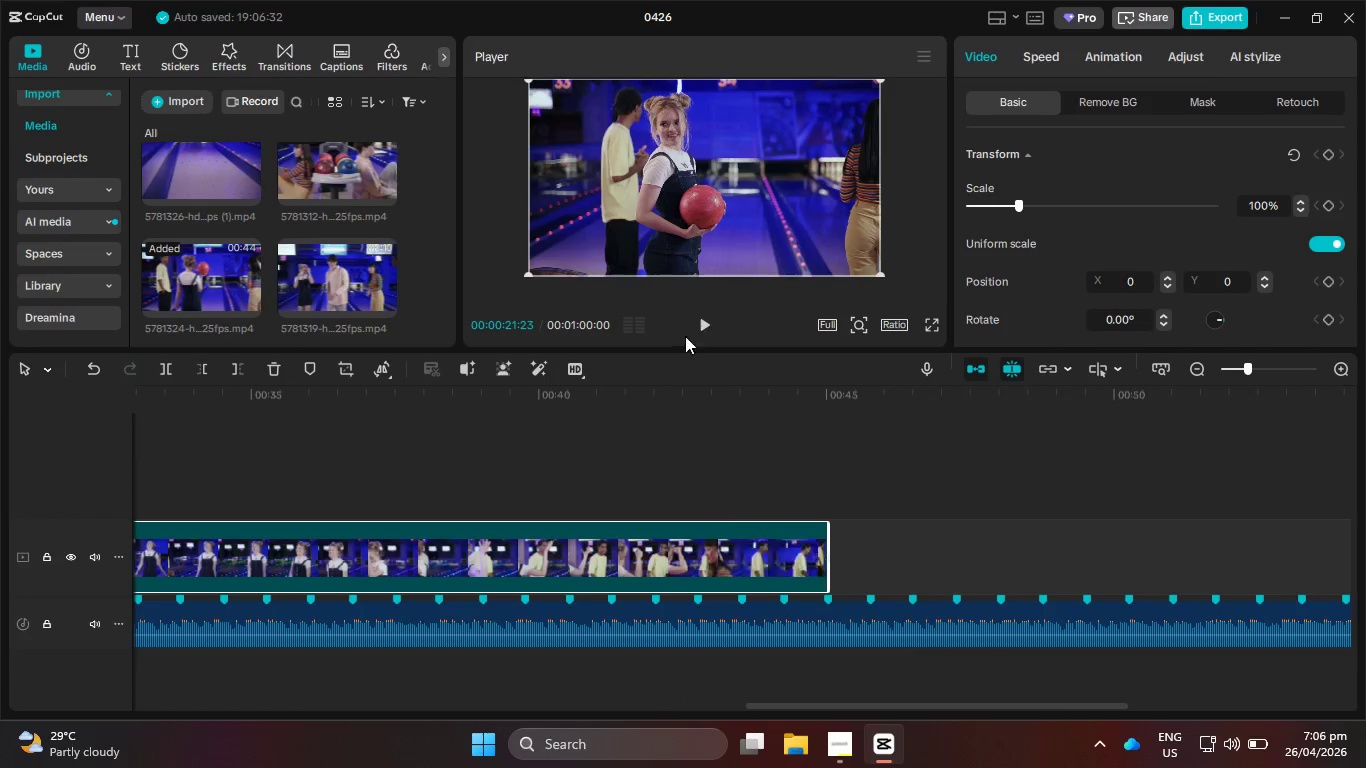 
left_click([702, 318])
 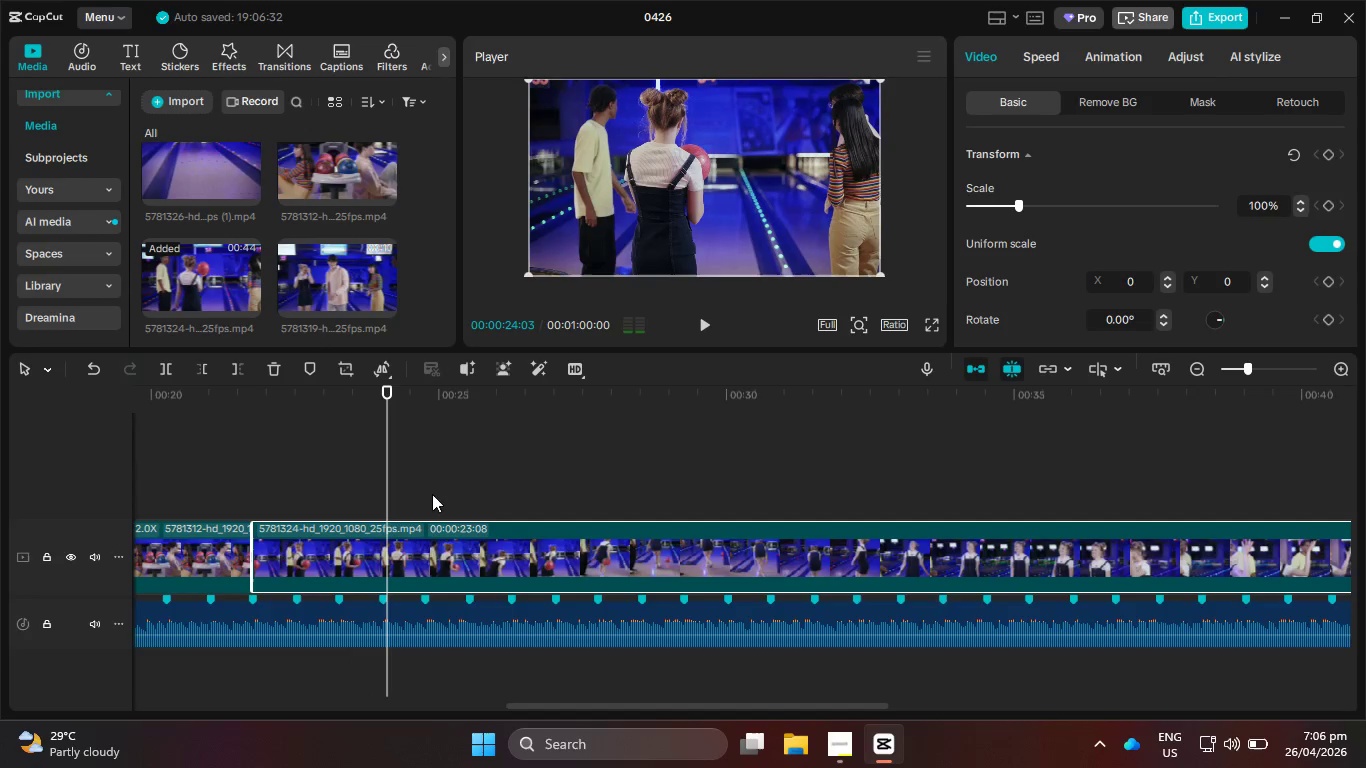 
left_click([1034, 61])
 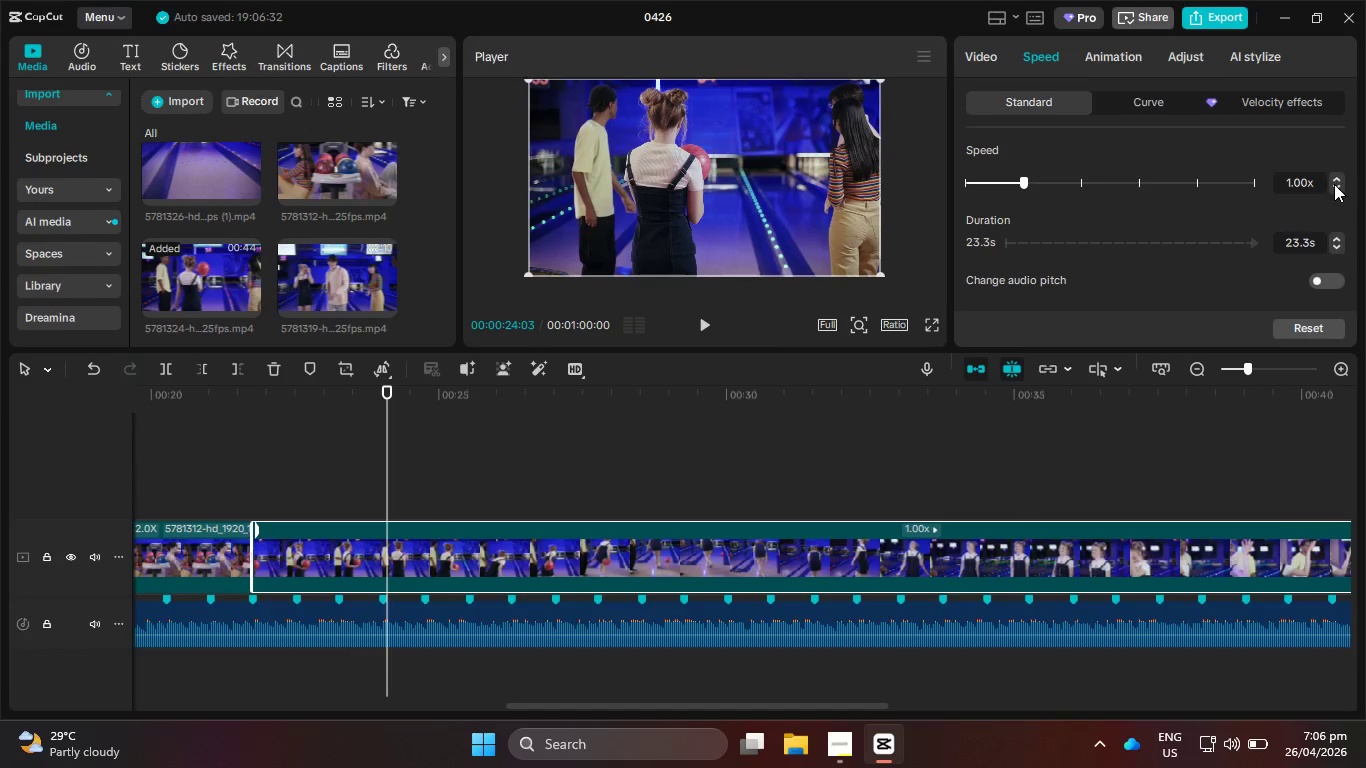 
double_click([1334, 181])
 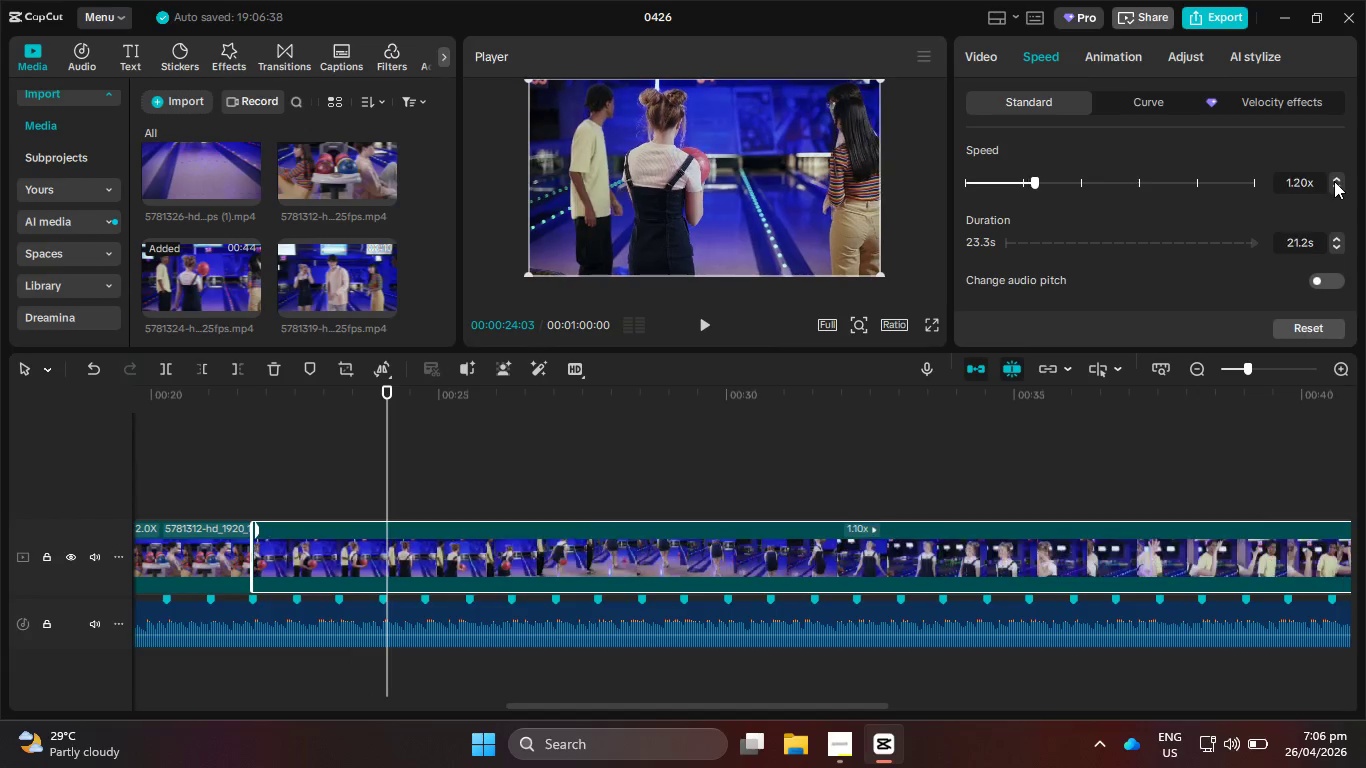 
triple_click([1334, 181])
 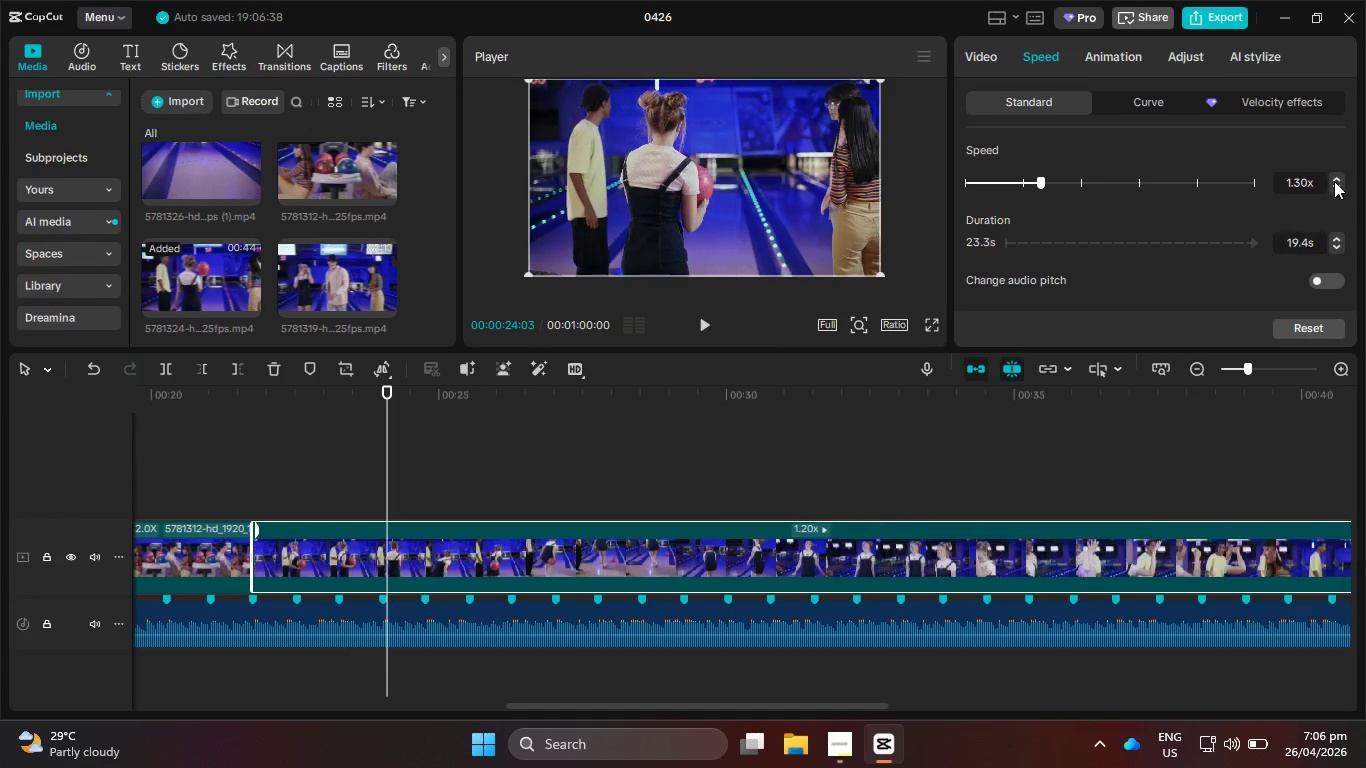 
triple_click([1334, 181])
 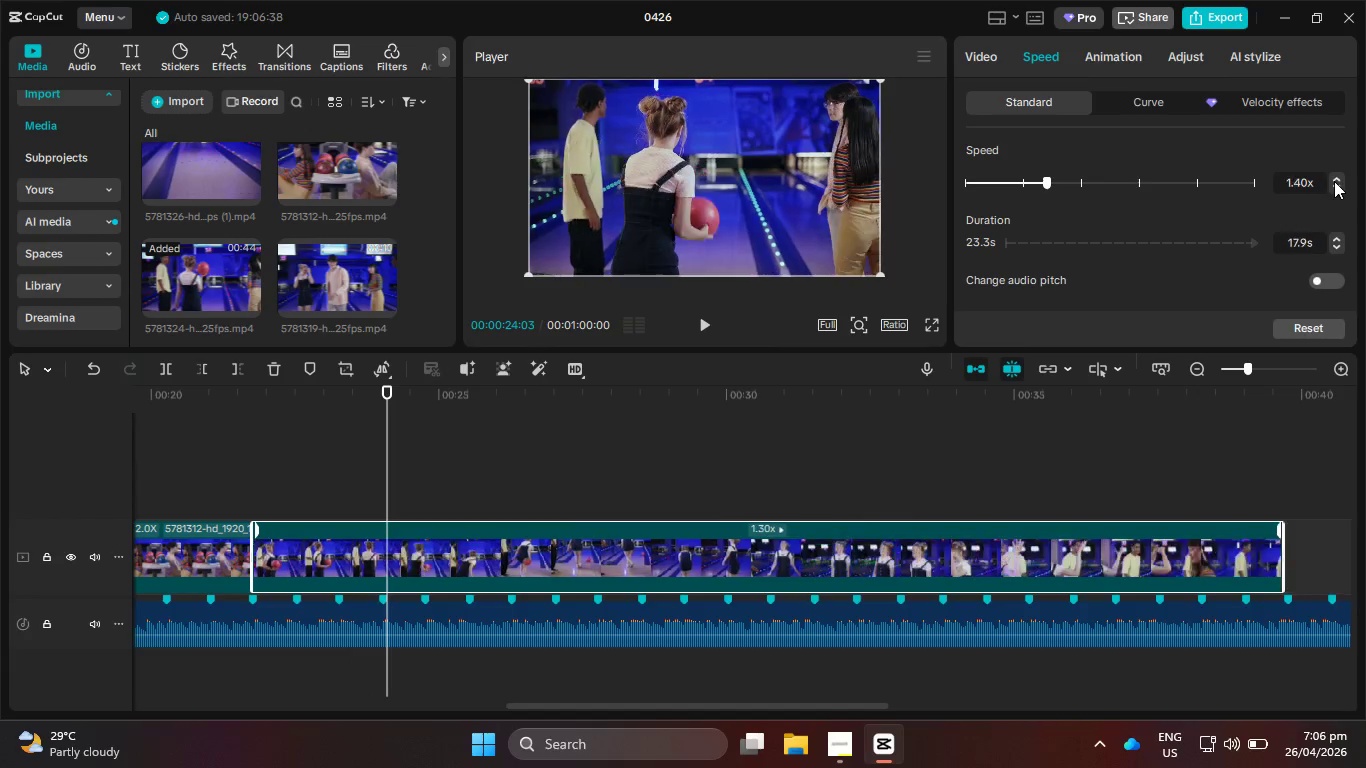 
triple_click([1334, 181])
 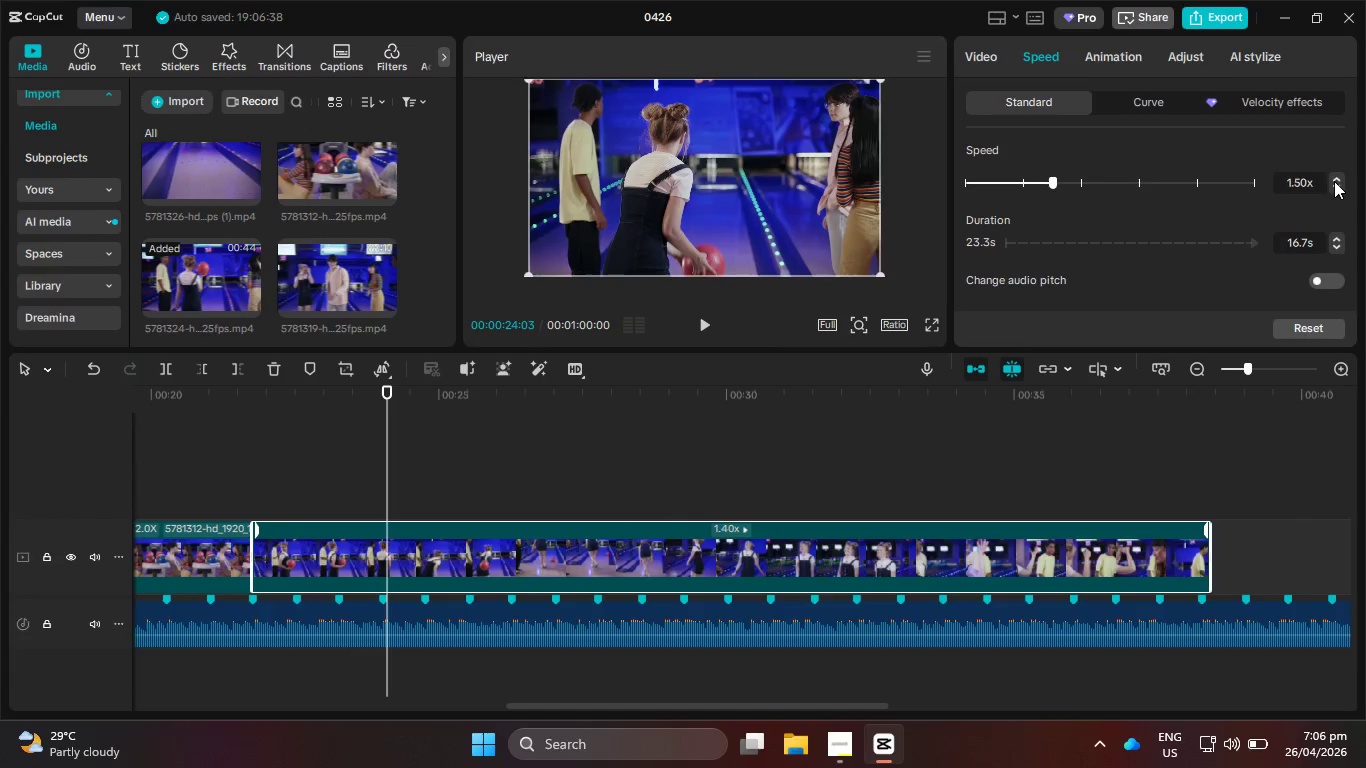 
triple_click([1334, 181])
 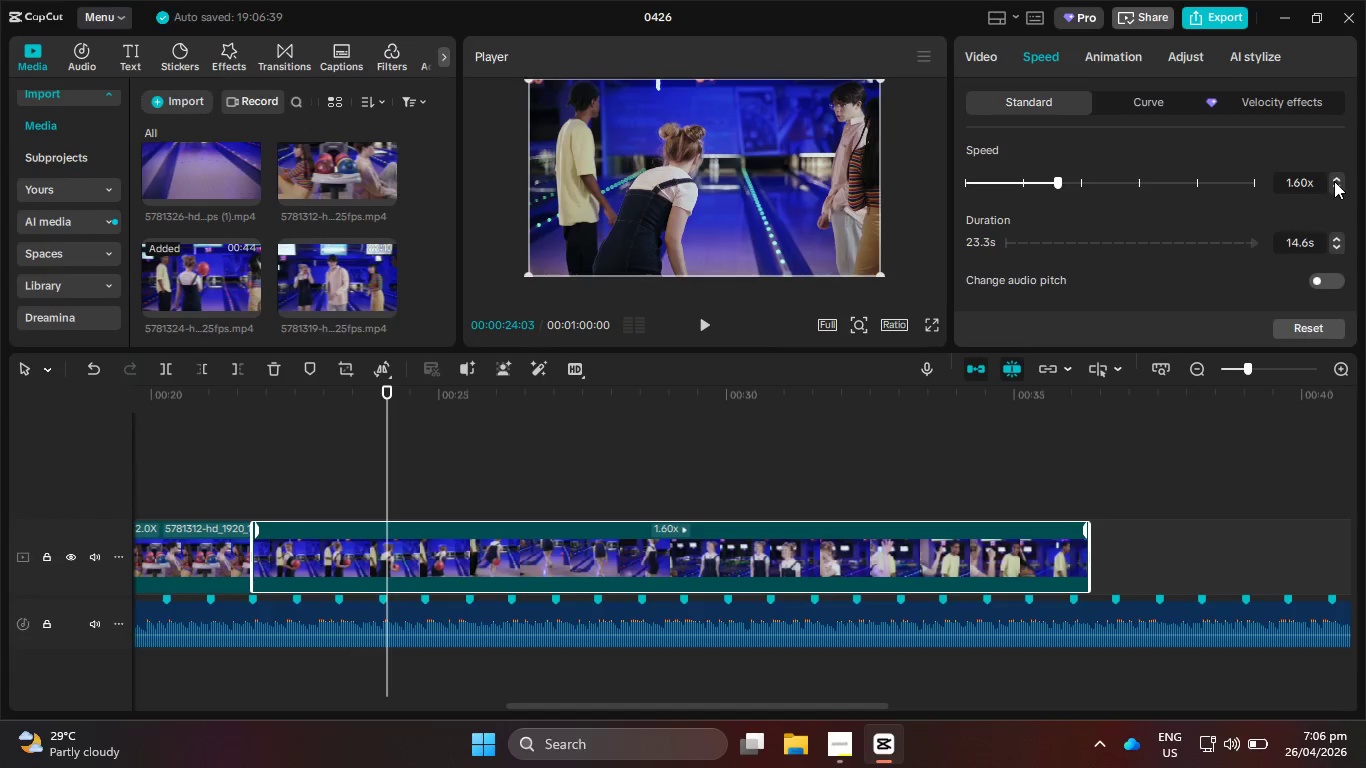 
triple_click([1334, 181])
 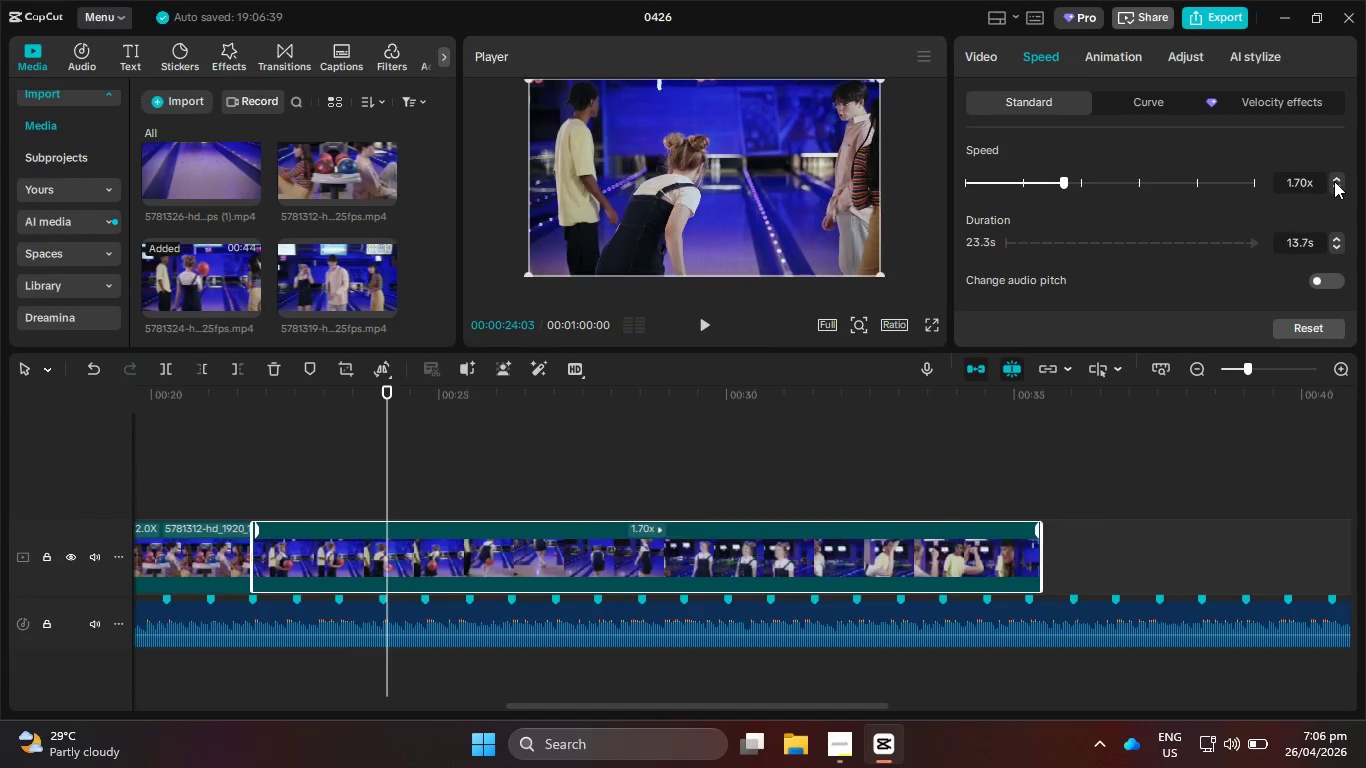 
triple_click([1334, 181])
 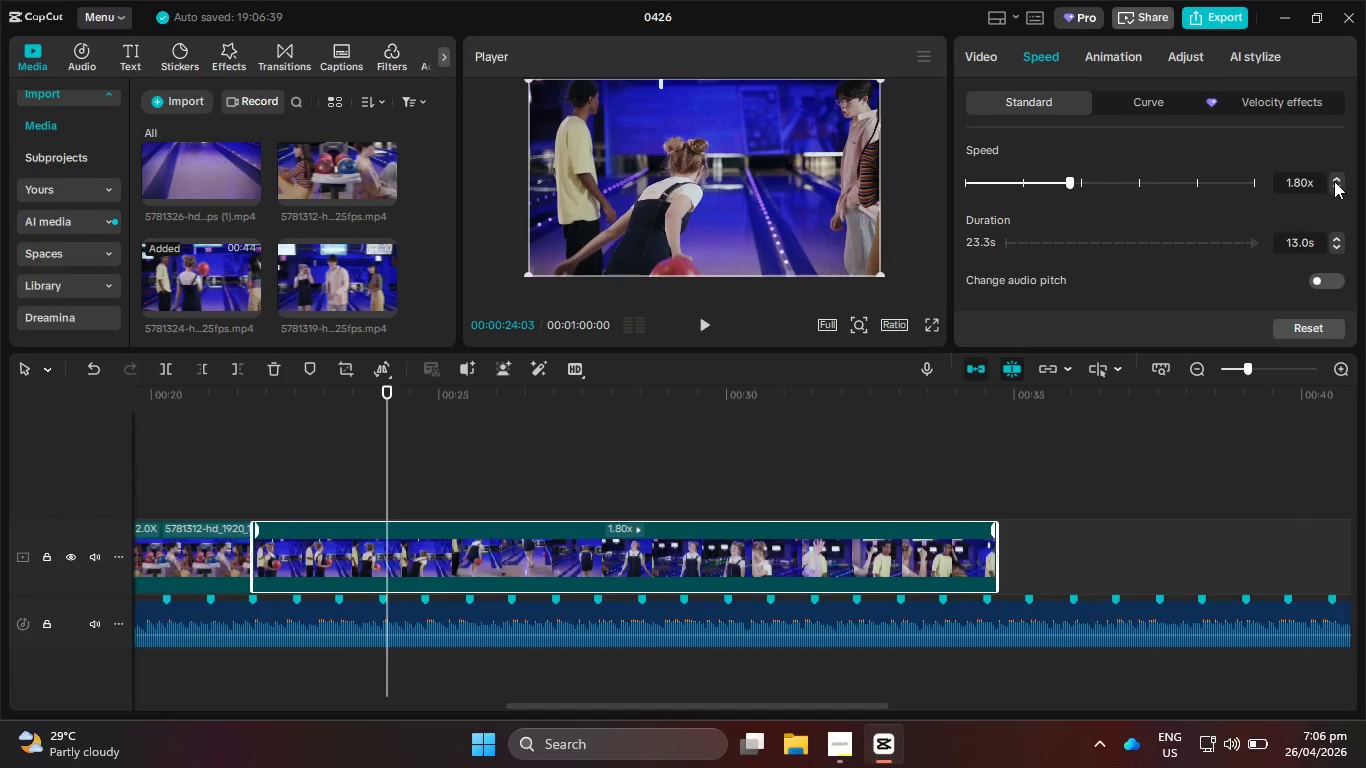 
triple_click([1334, 181])
 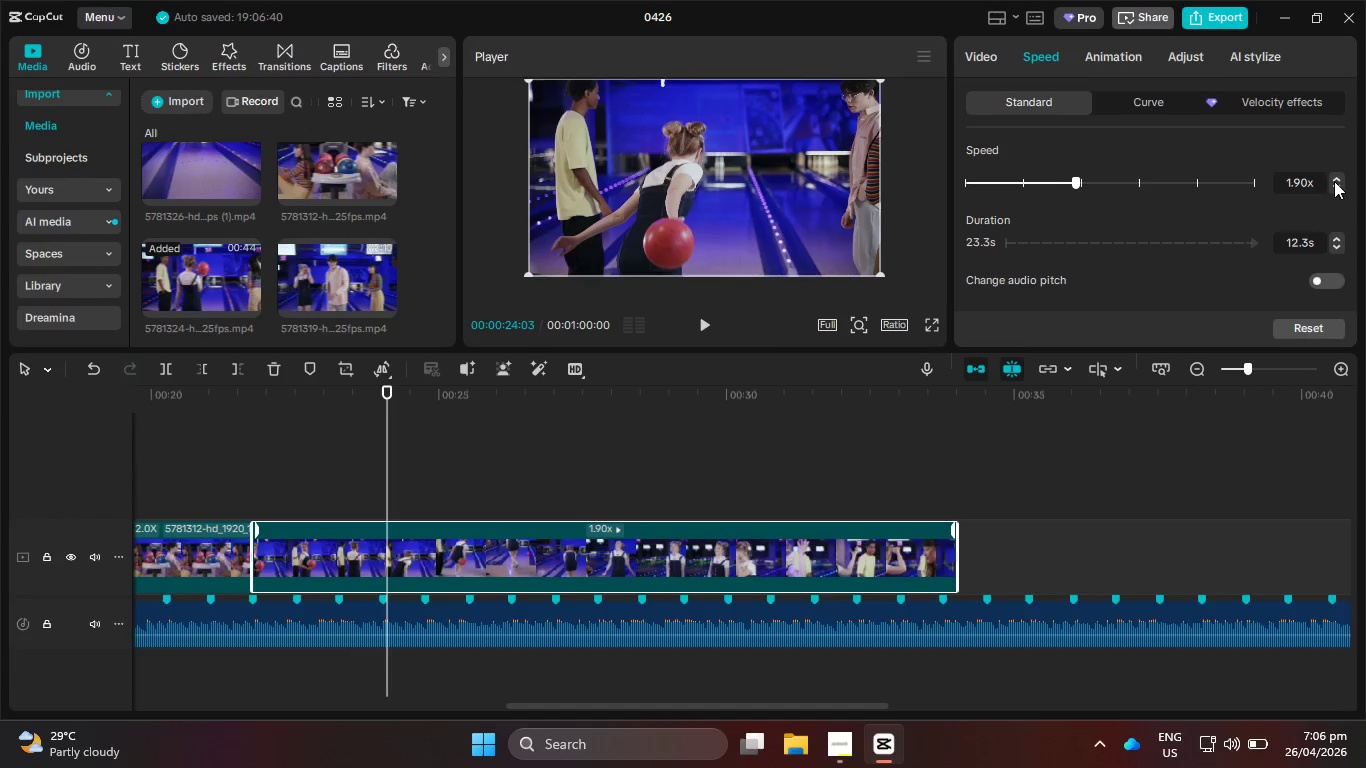 
triple_click([1334, 181])
 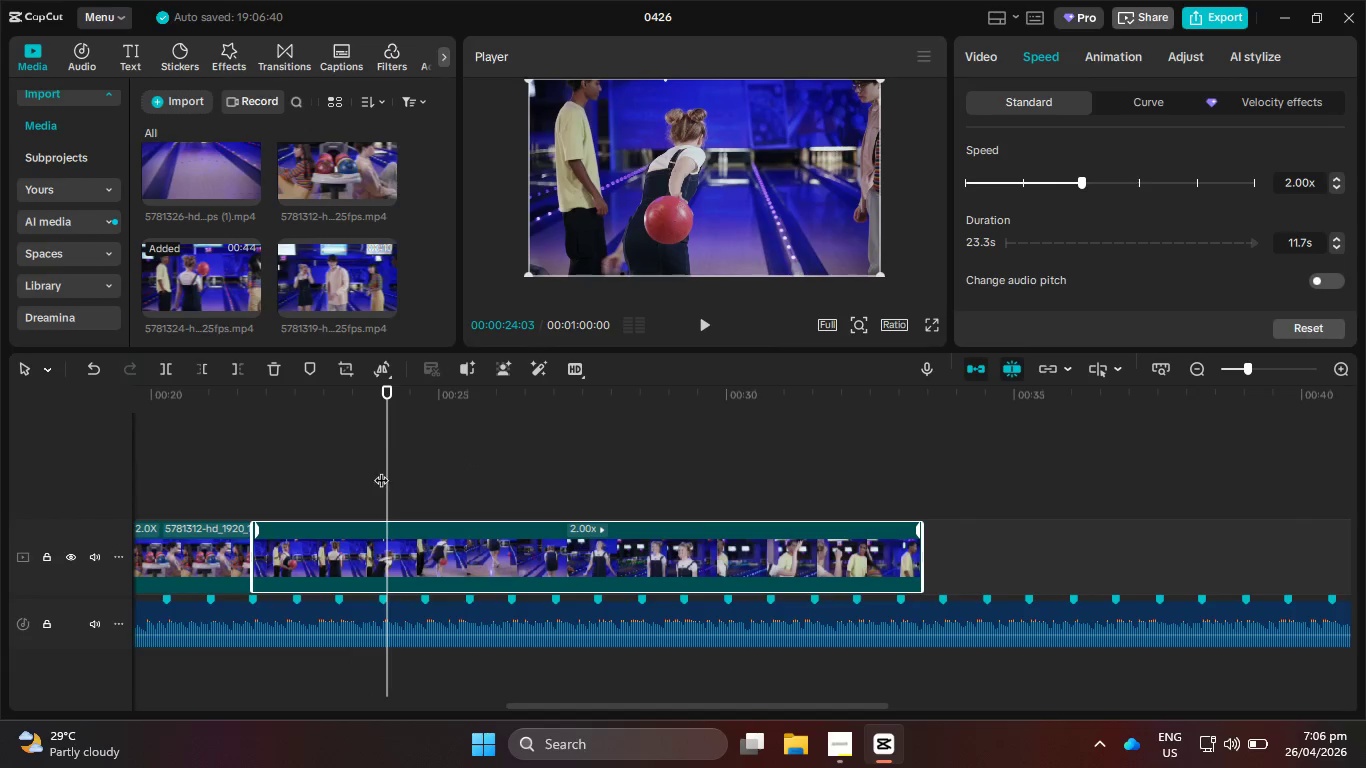 
left_click_drag(start_coordinate=[385, 472], to_coordinate=[390, 475])
 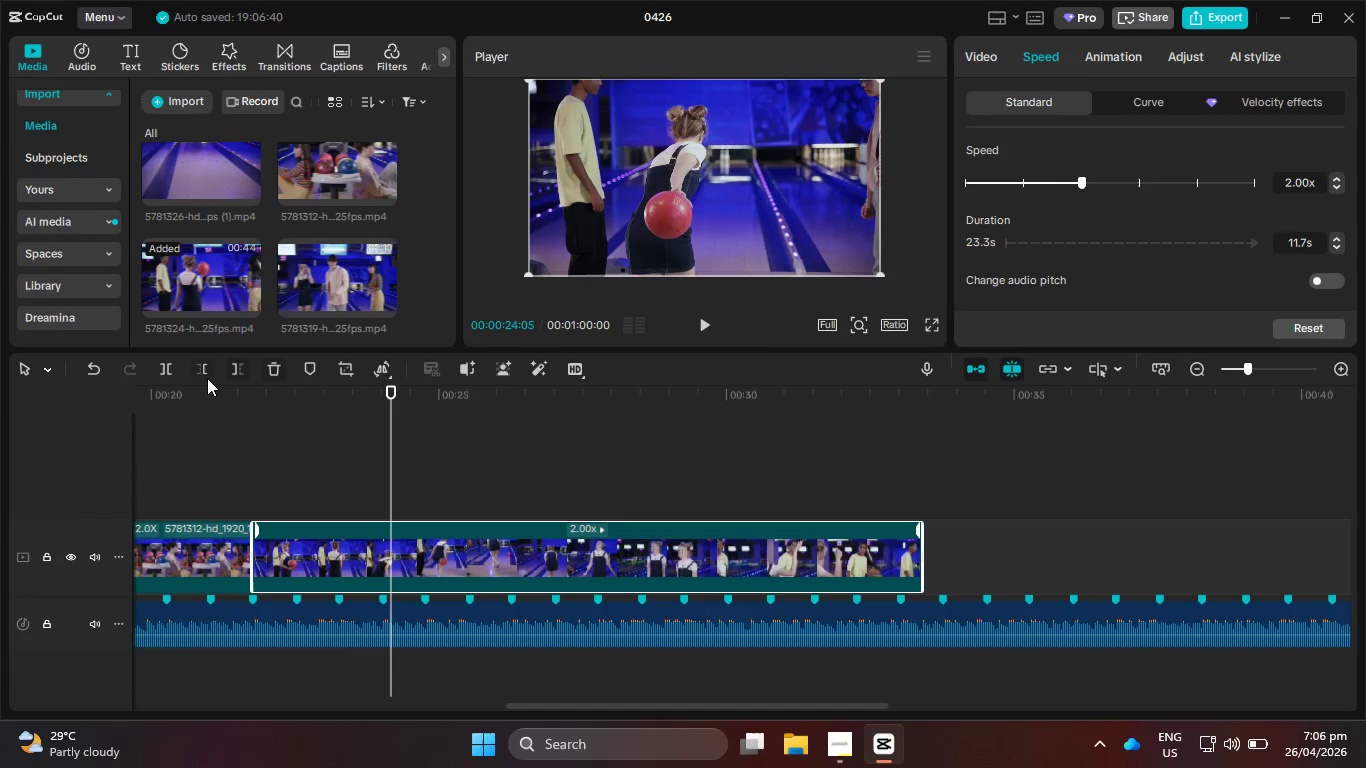 
left_click([207, 378])
 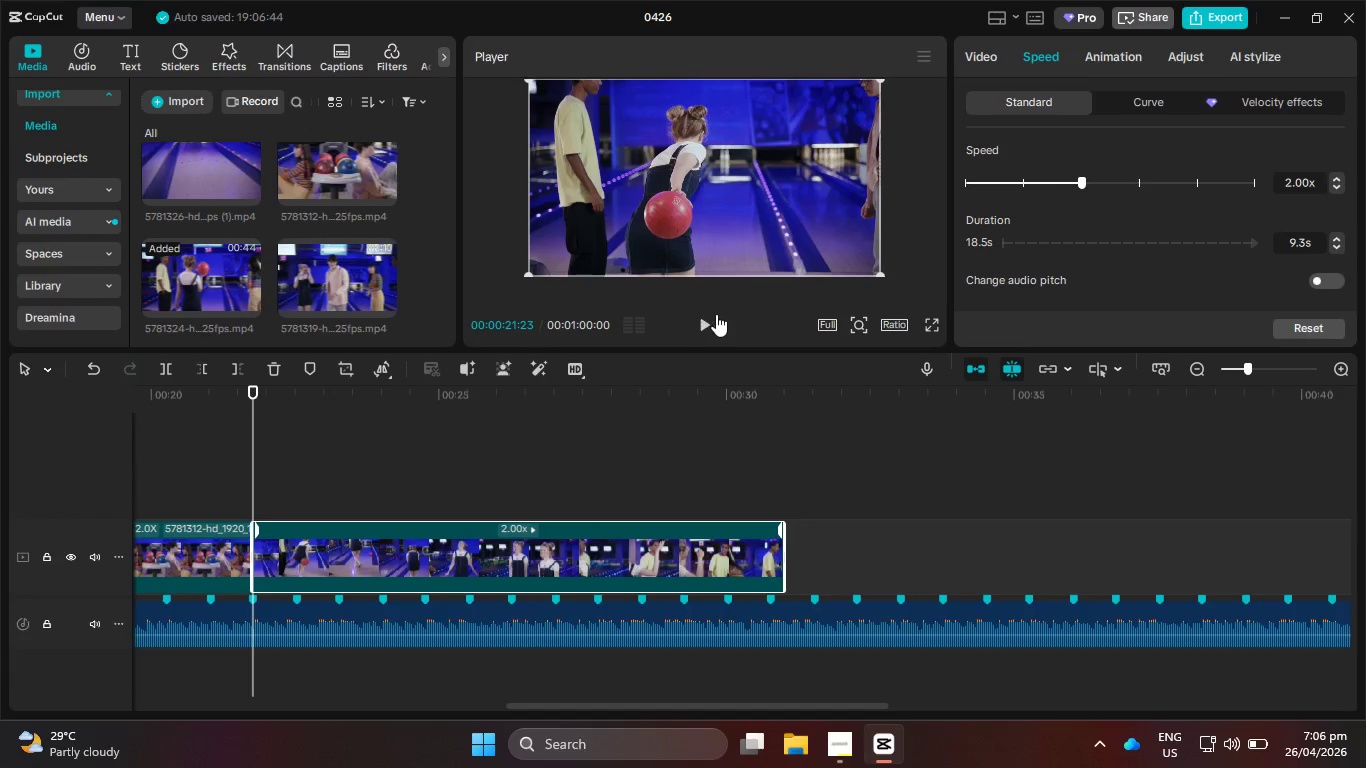 
left_click([715, 322])
 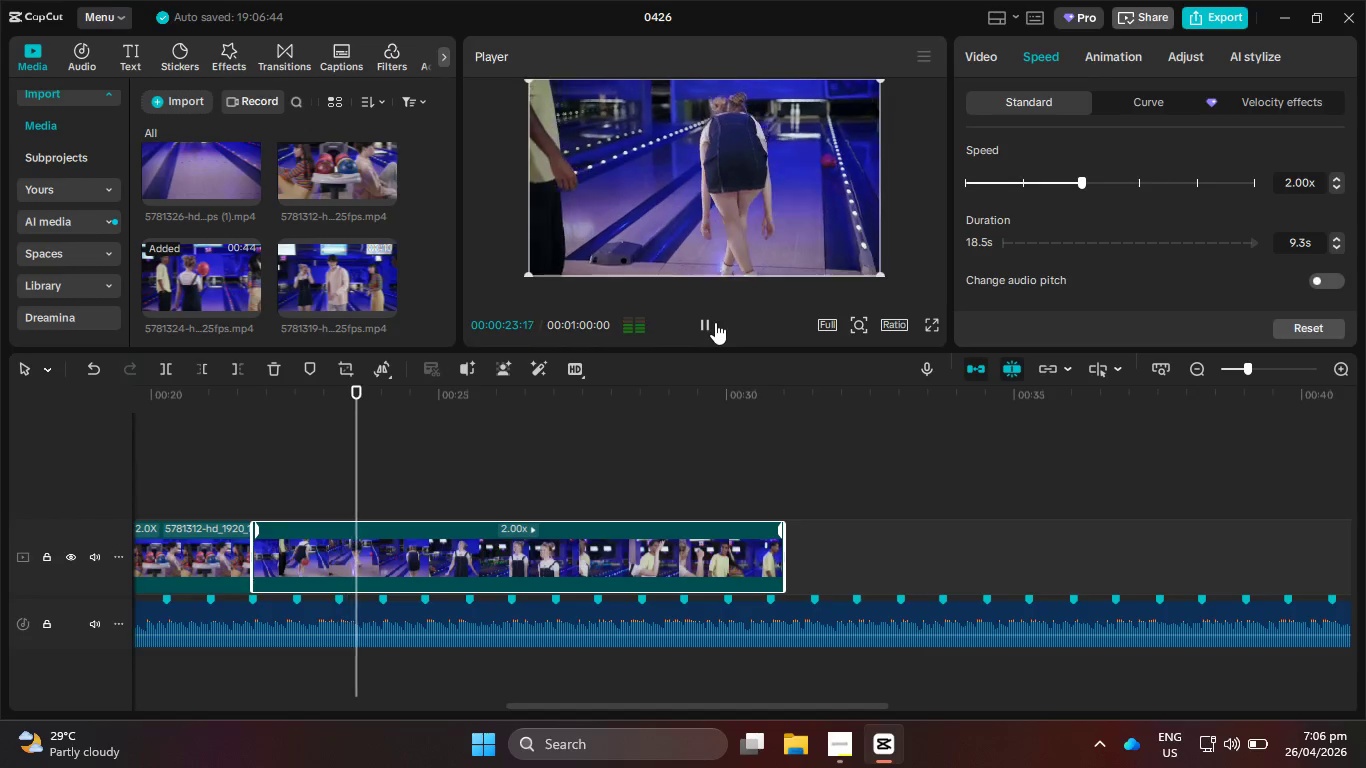 
left_click([715, 322])
 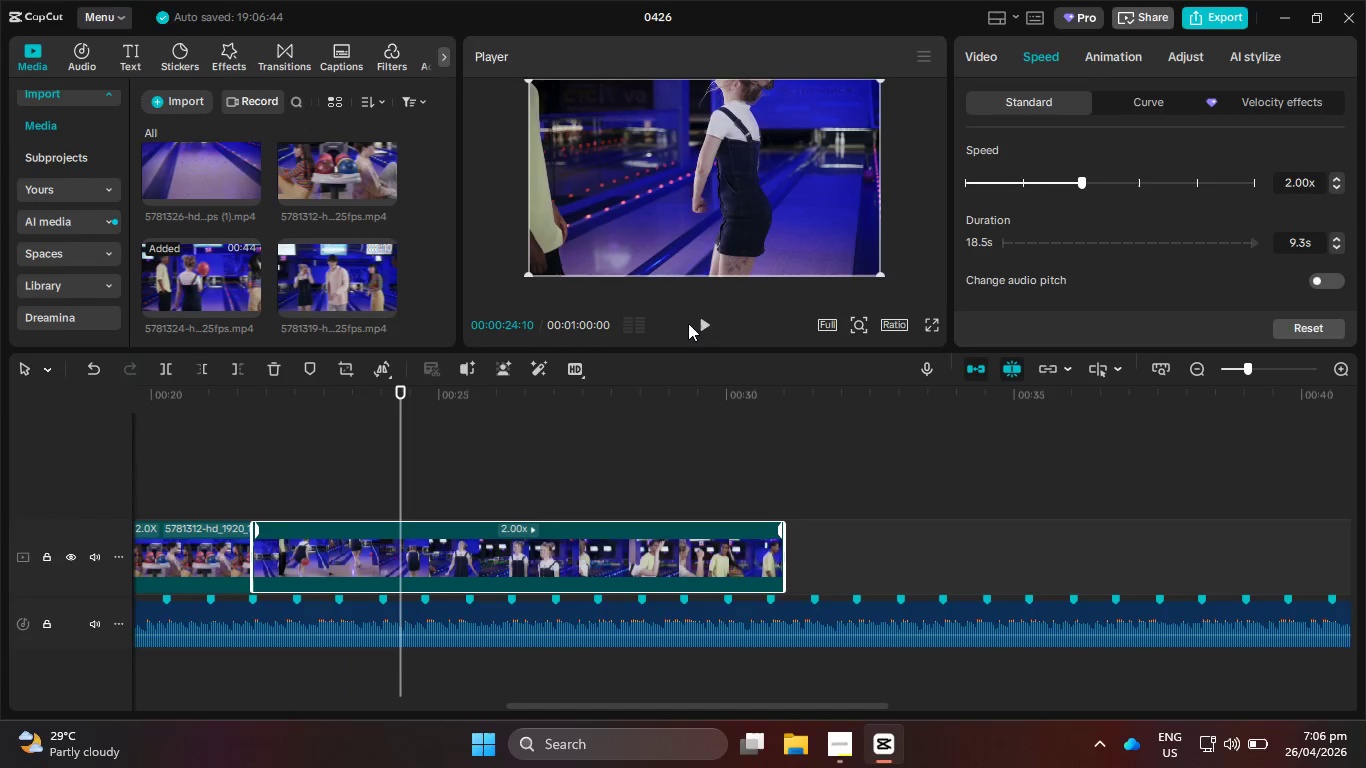 
left_click([708, 319])
 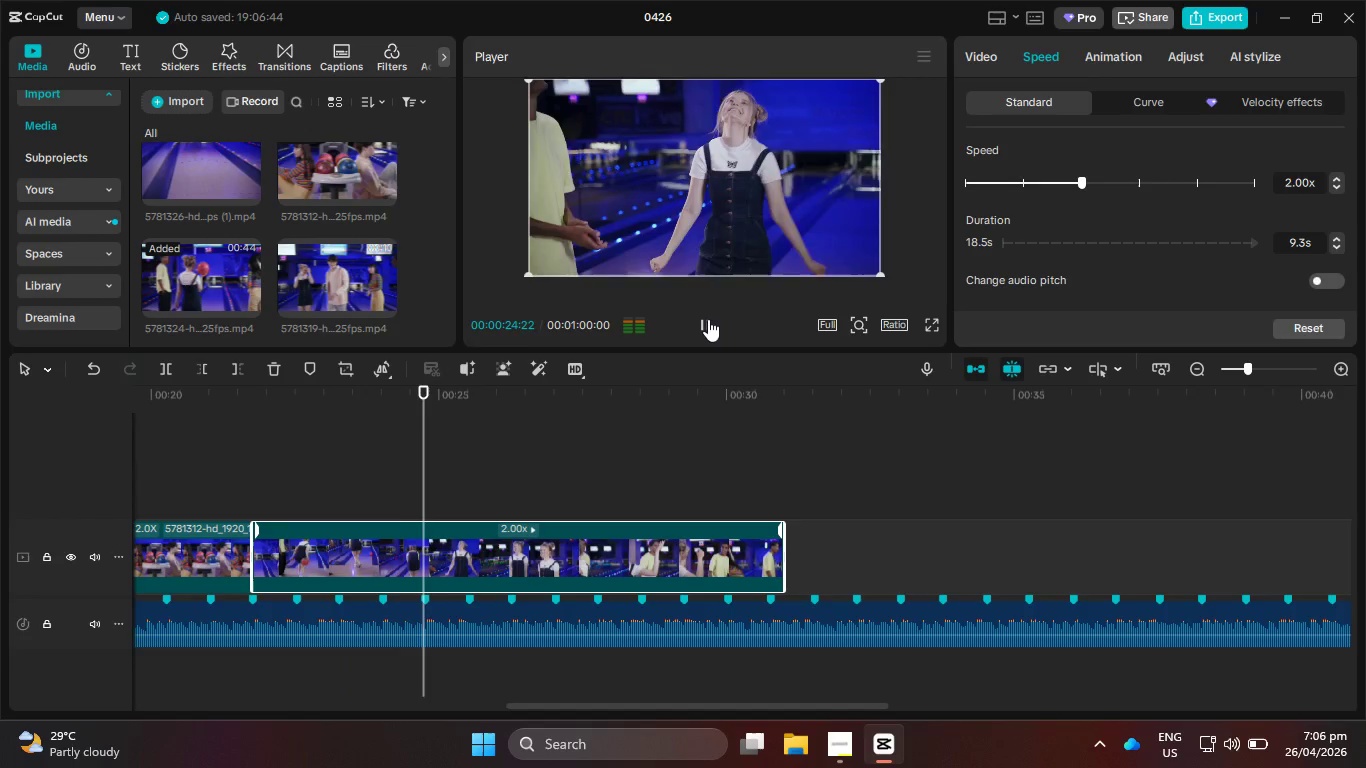 
left_click([708, 319])
 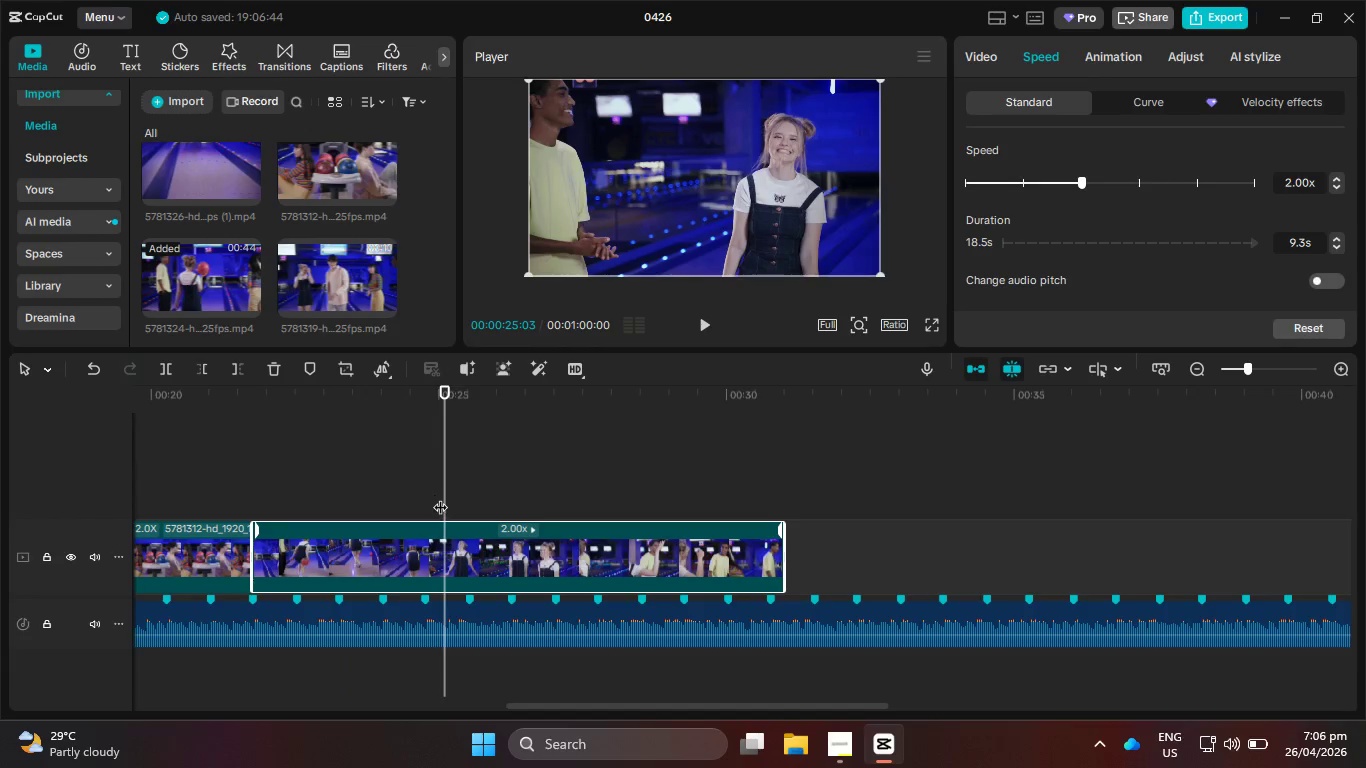 
left_click_drag(start_coordinate=[442, 497], to_coordinate=[425, 499])
 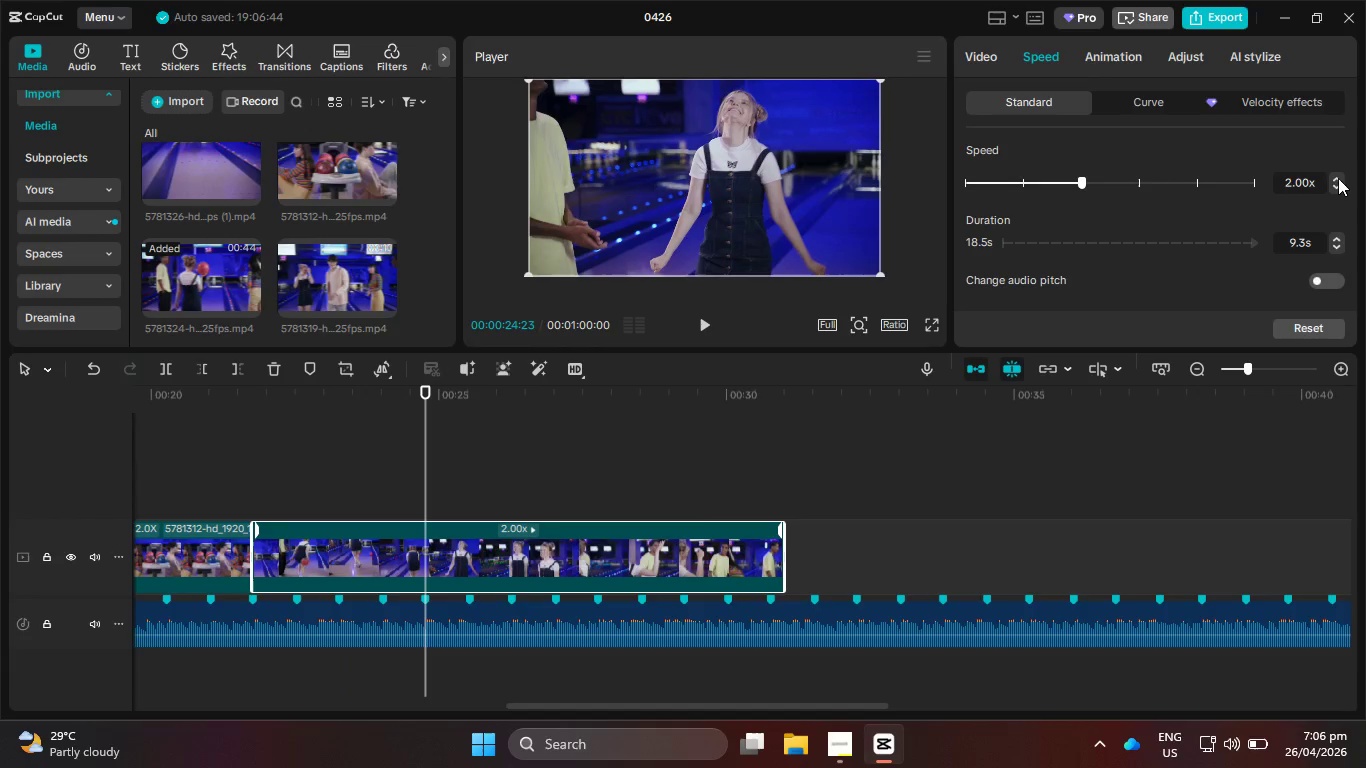 
left_click([1338, 178])
 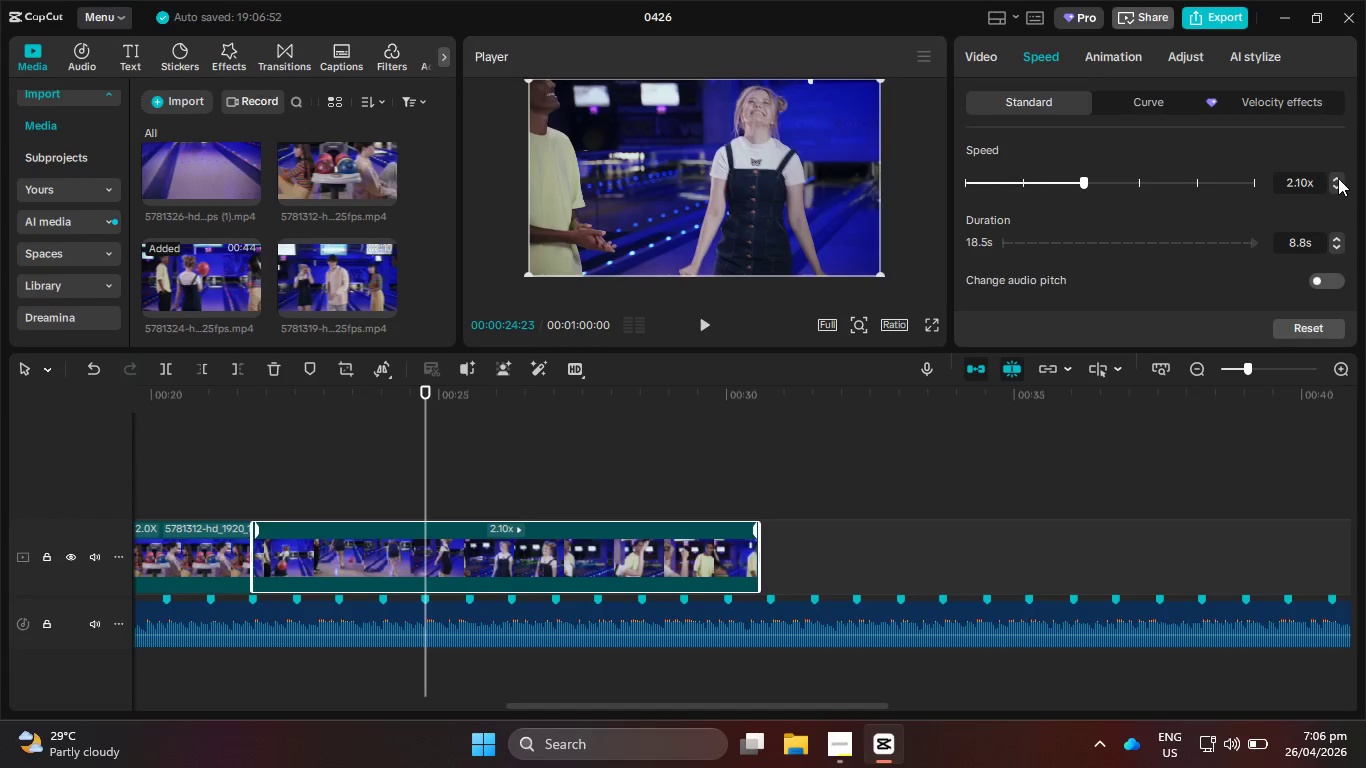 
left_click([1338, 178])
 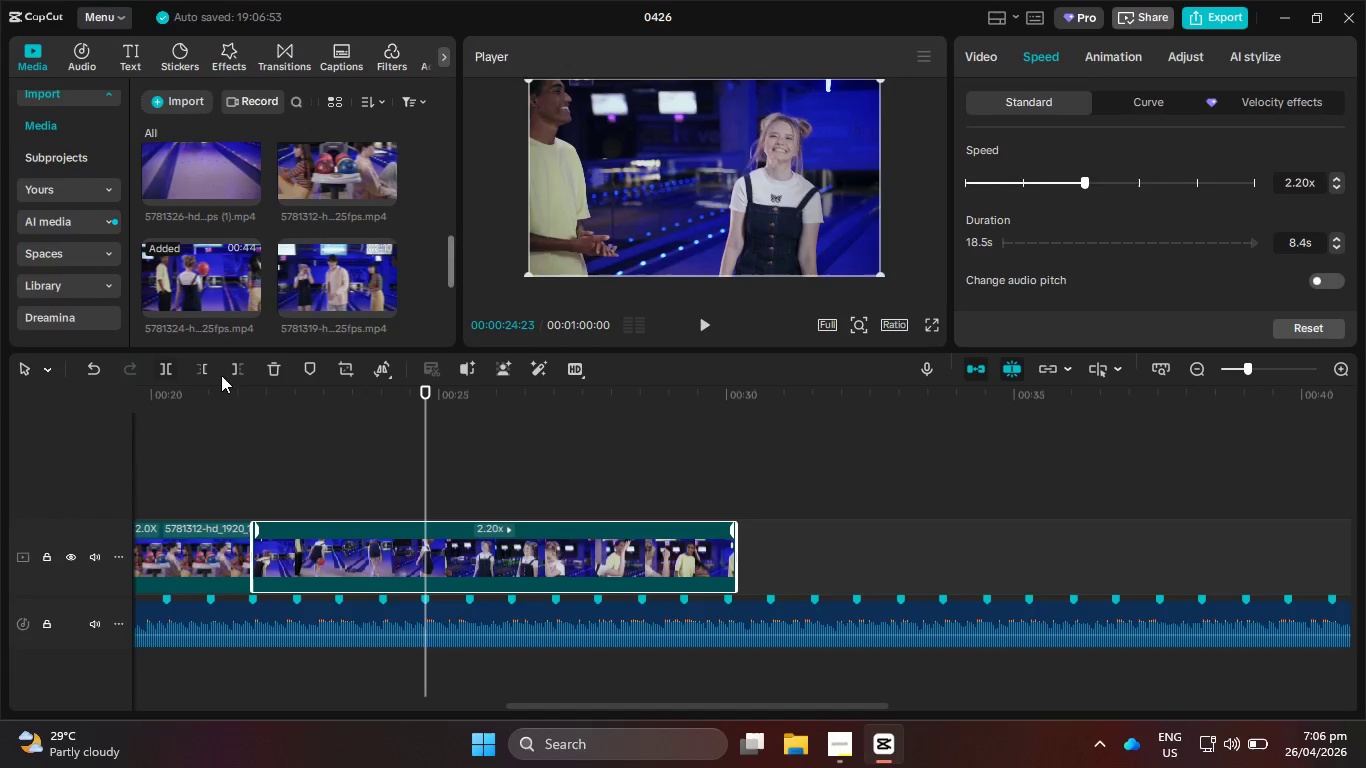 
left_click([236, 375])
 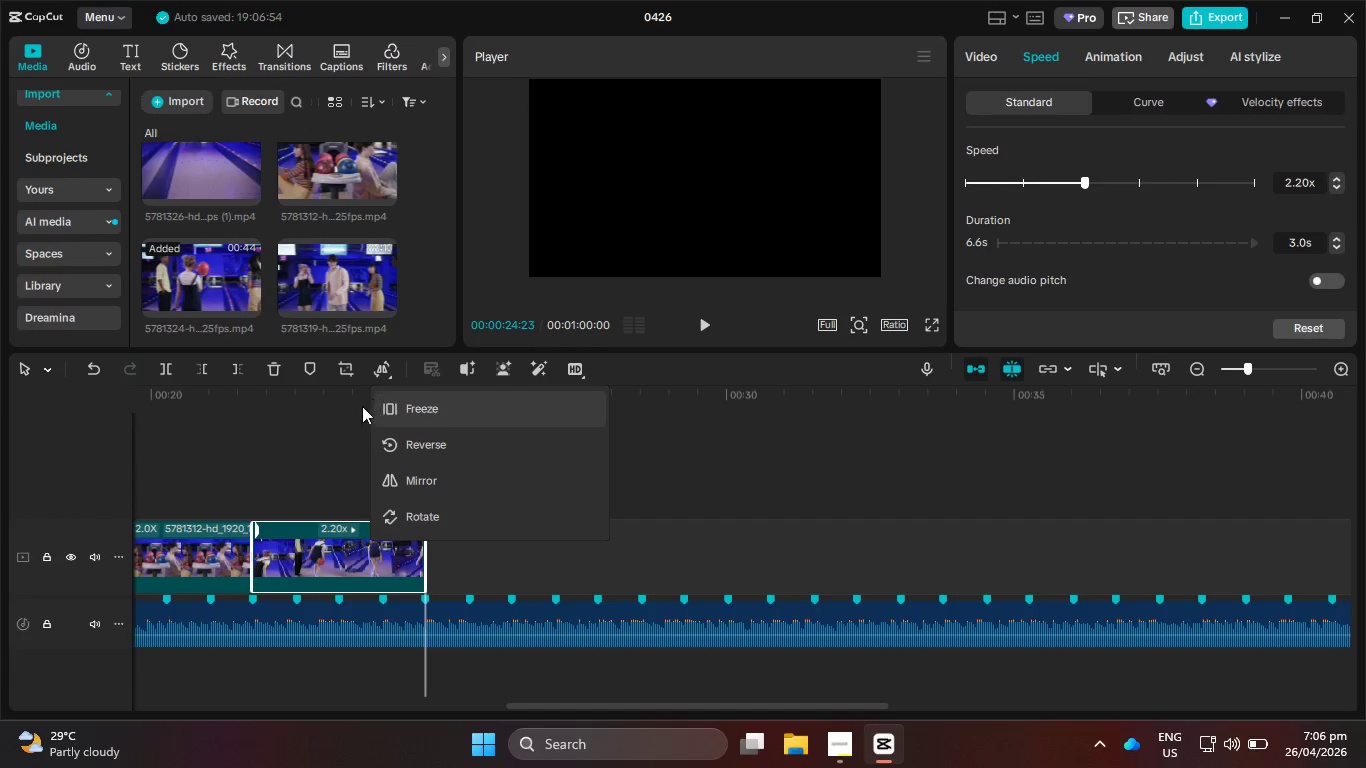 
left_click_drag(start_coordinate=[334, 407], to_coordinate=[230, 405])
 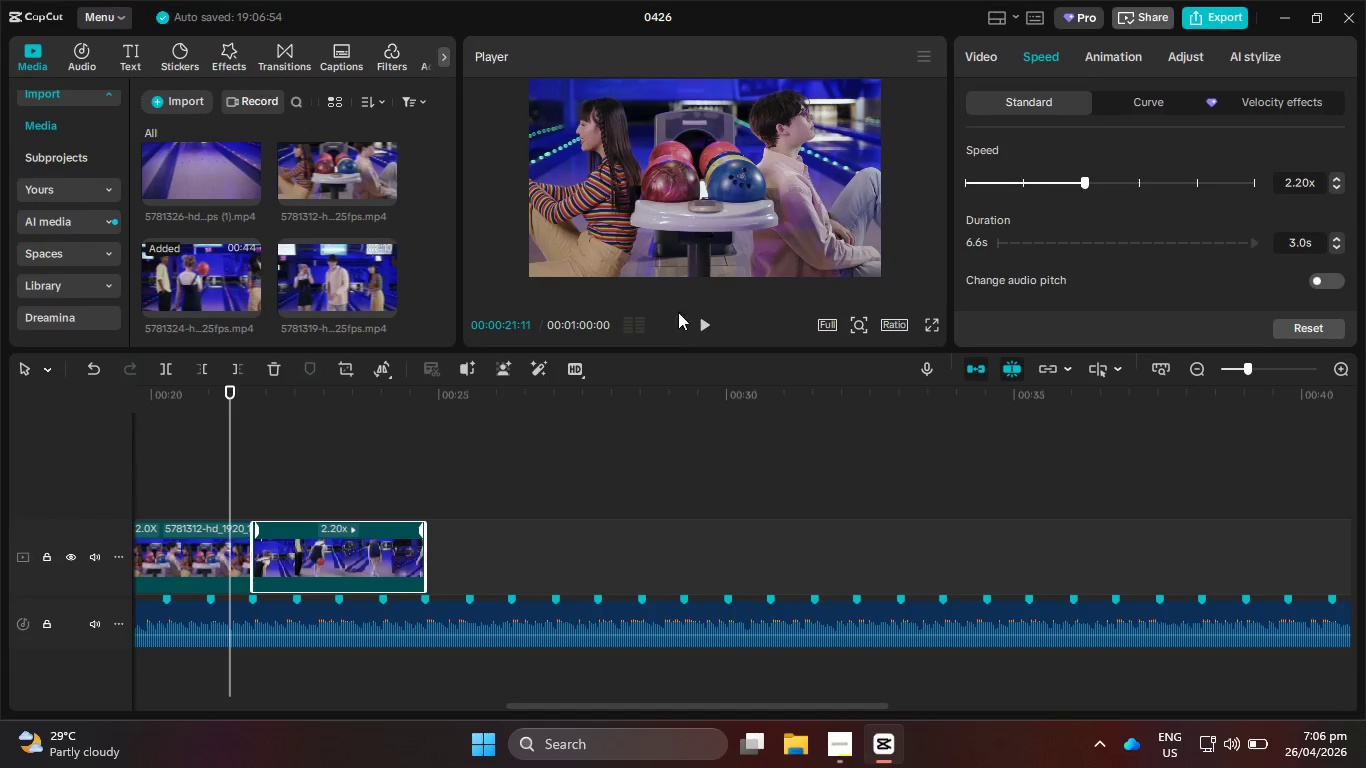 
left_click([706, 319])
 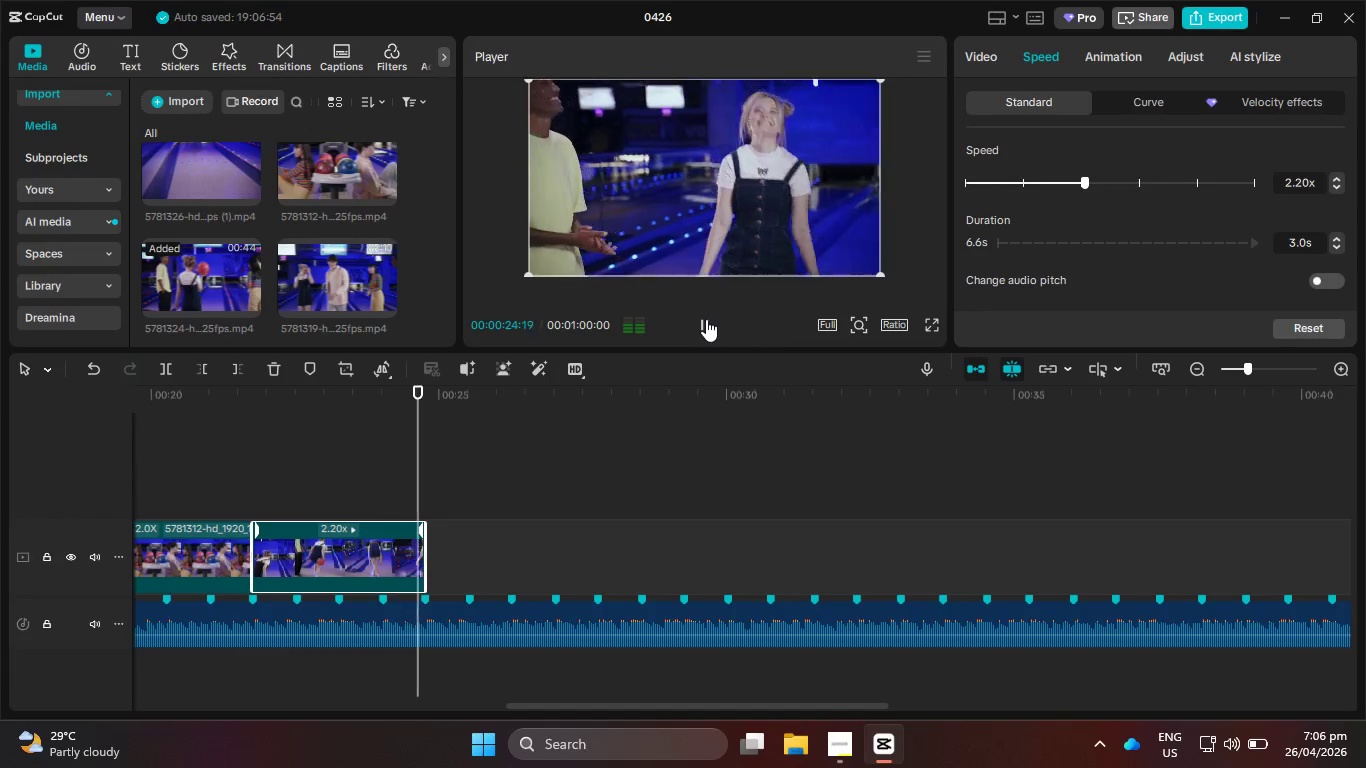 
left_click([374, 555])
 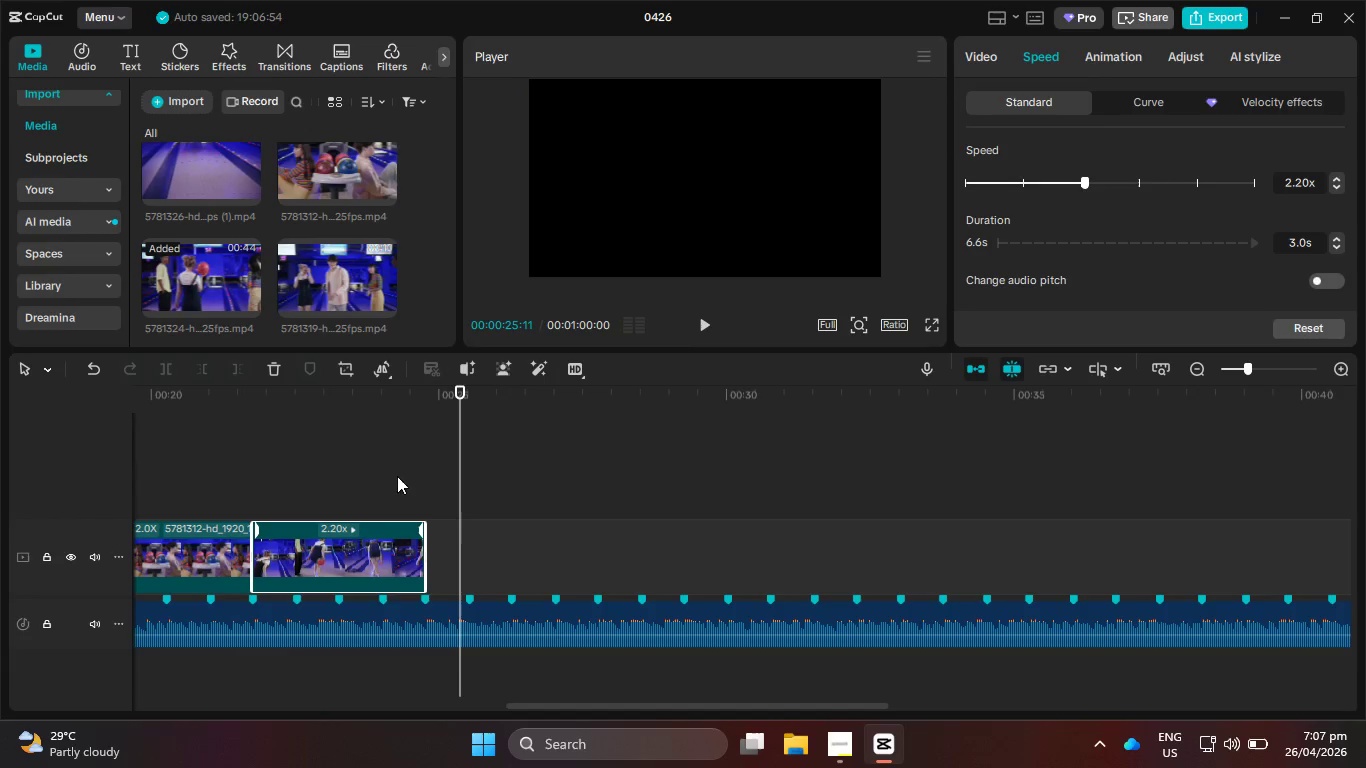 
left_click_drag(start_coordinate=[404, 390], to_coordinate=[319, 442])
 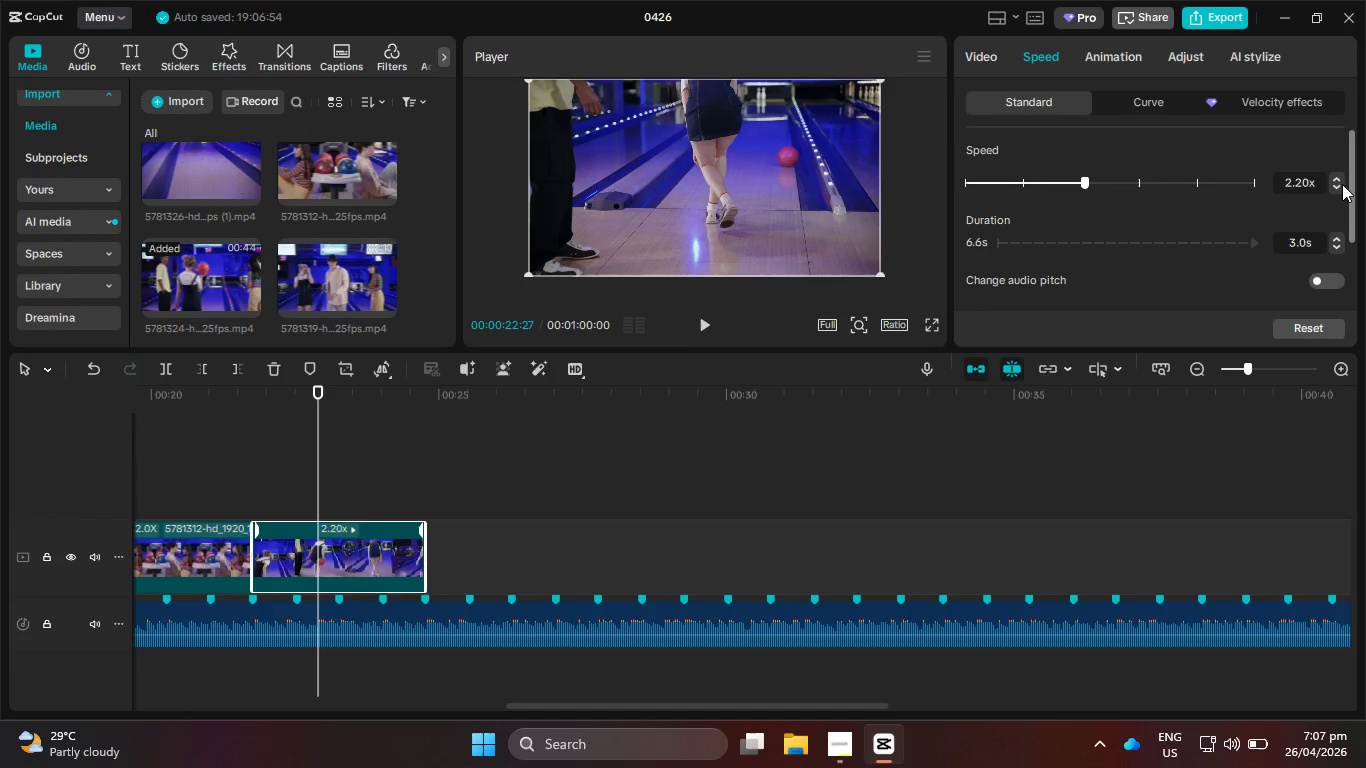 
left_click([1338, 181])
 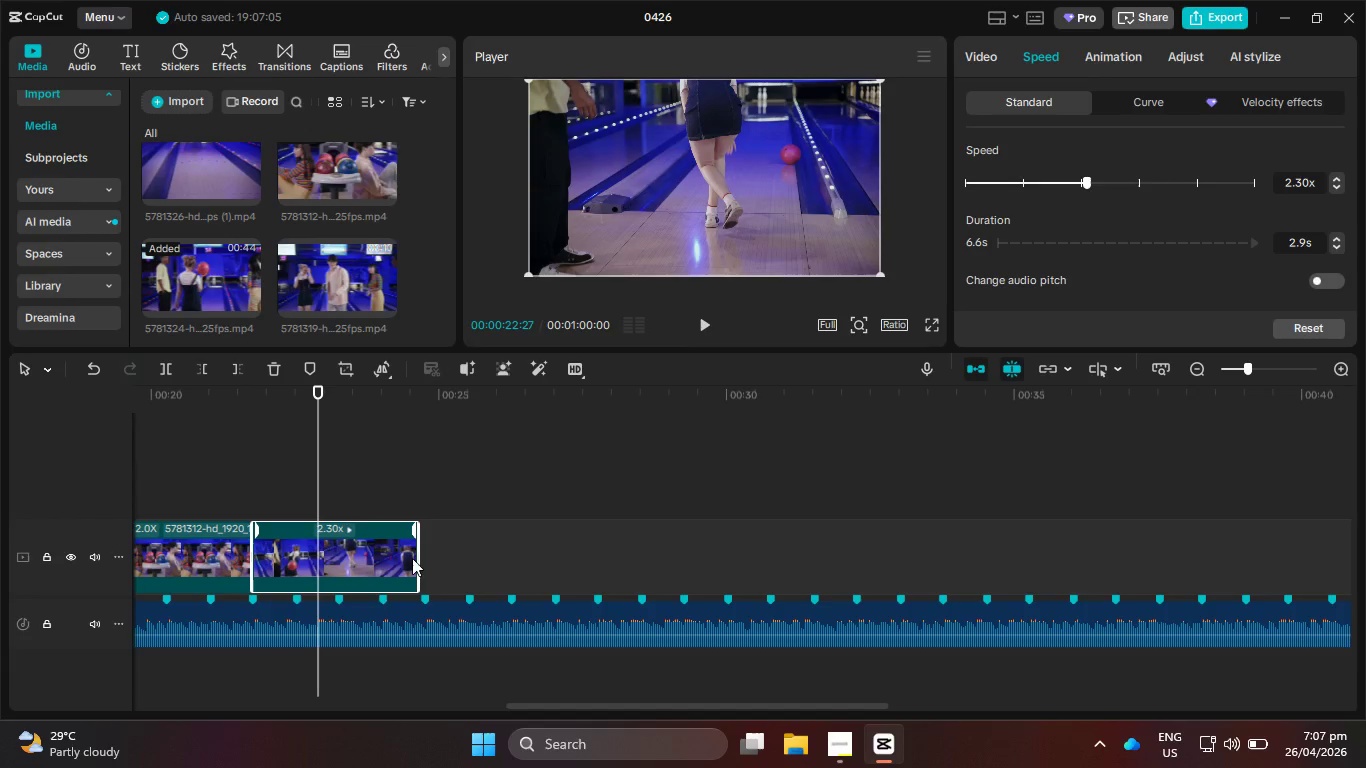 
left_click_drag(start_coordinate=[418, 562], to_coordinate=[425, 565])
 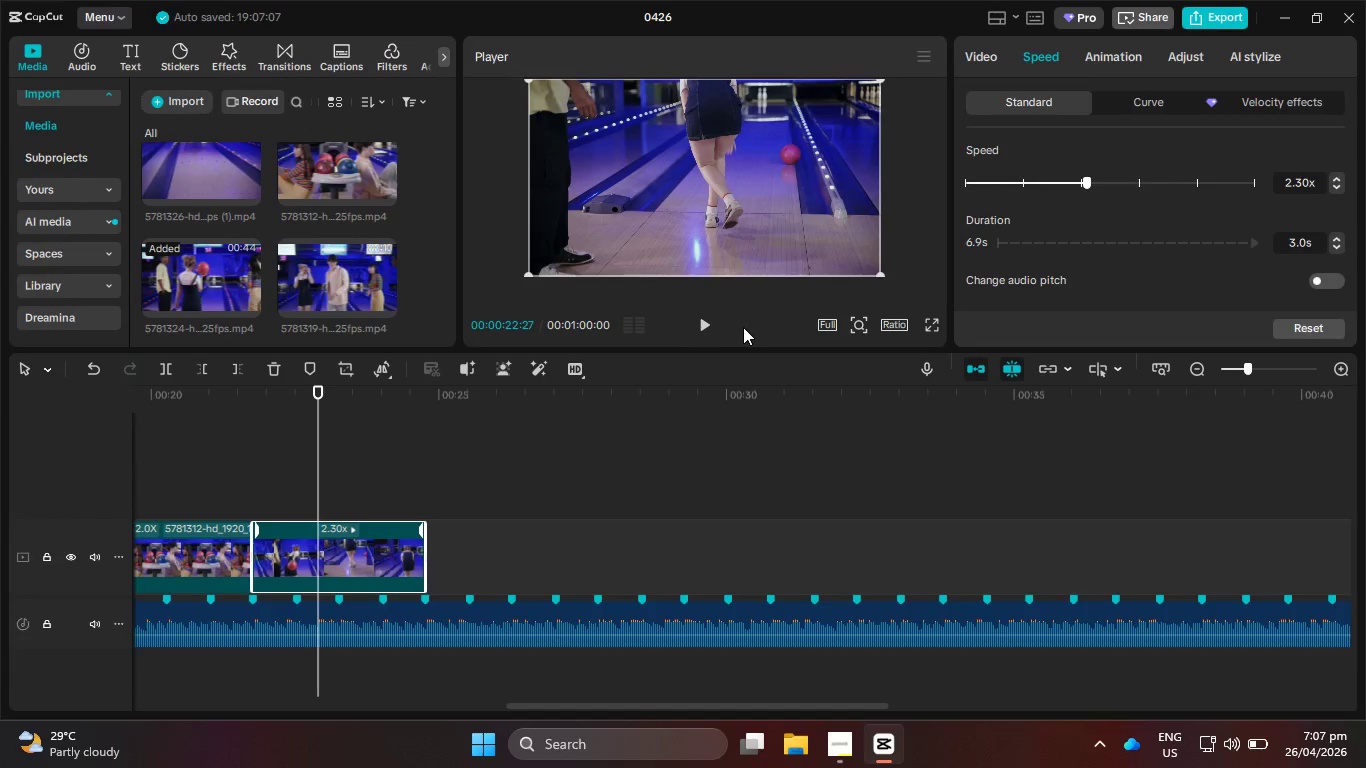 
left_click([718, 326])
 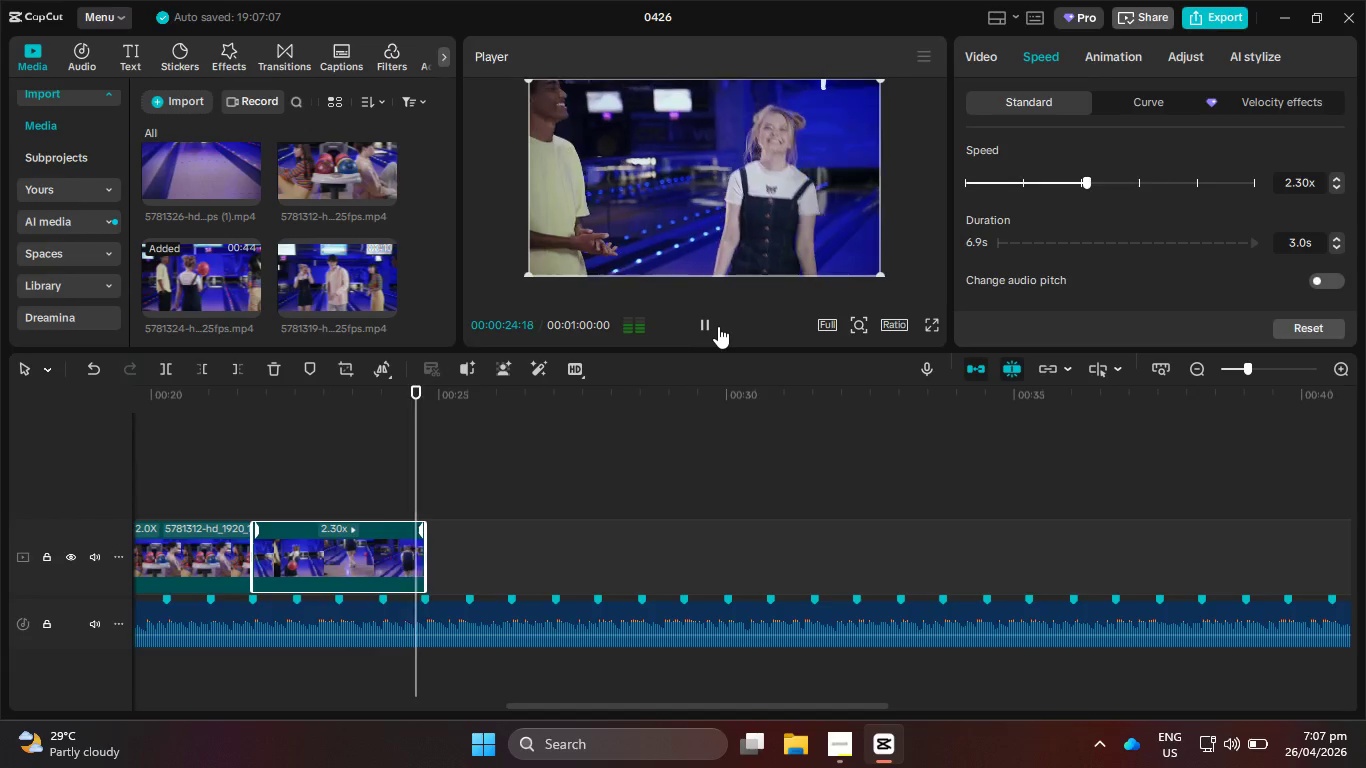 
left_click([718, 326])
 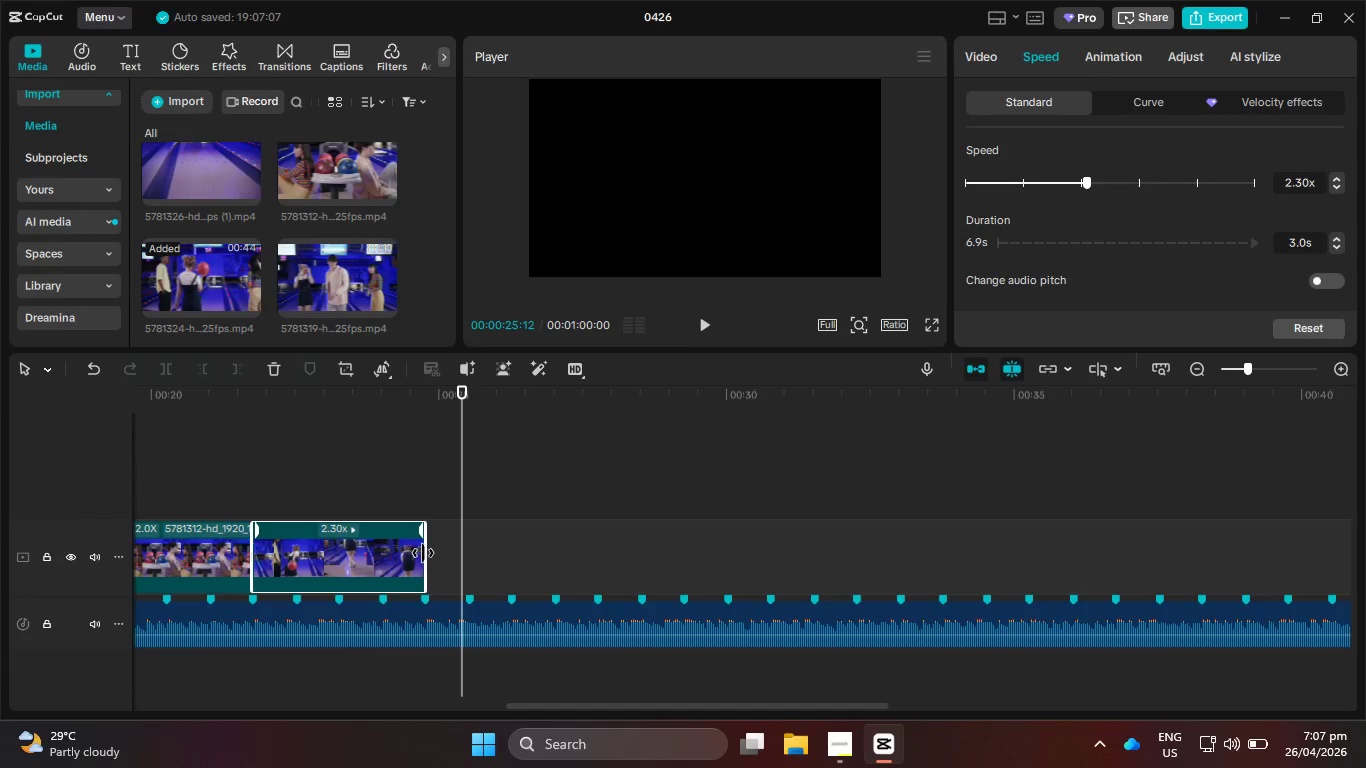 
left_click_drag(start_coordinate=[345, 258], to_coordinate=[427, 545])
 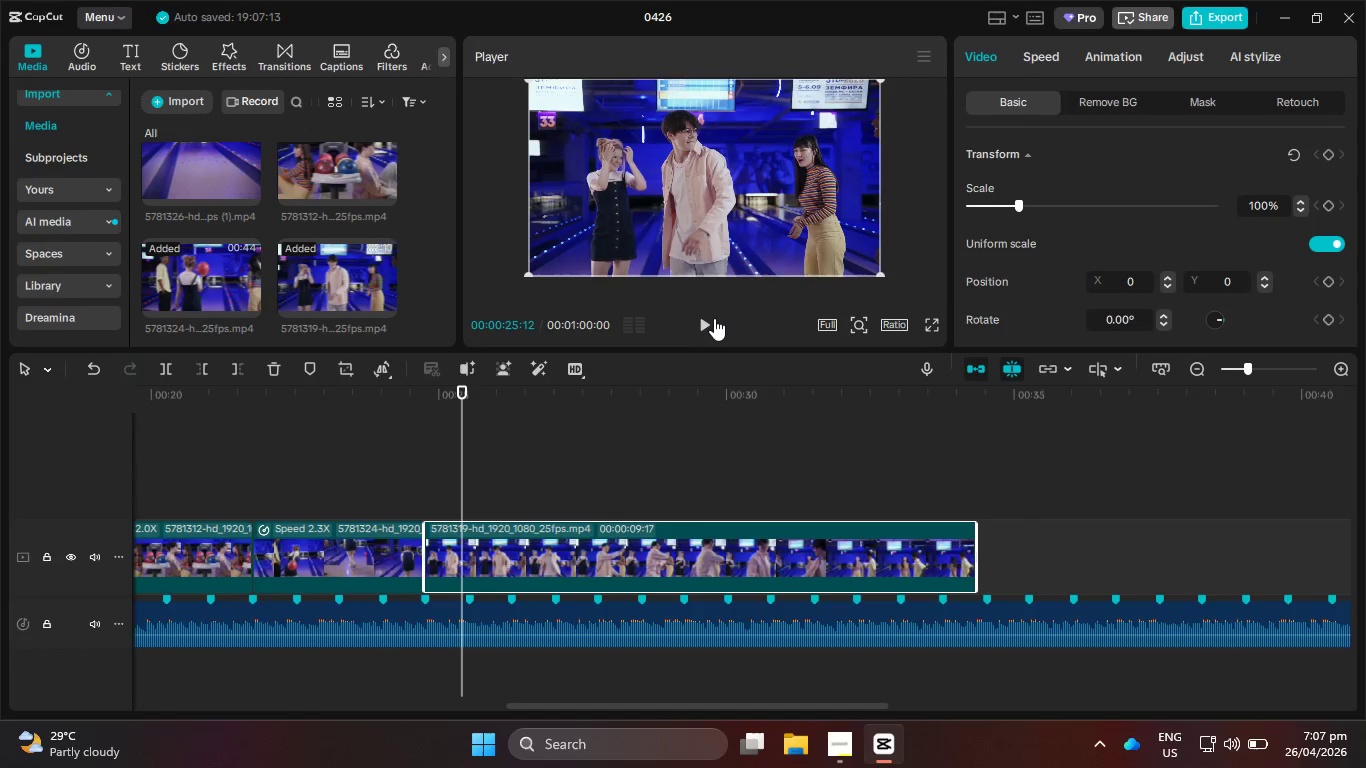 
left_click([714, 318])
 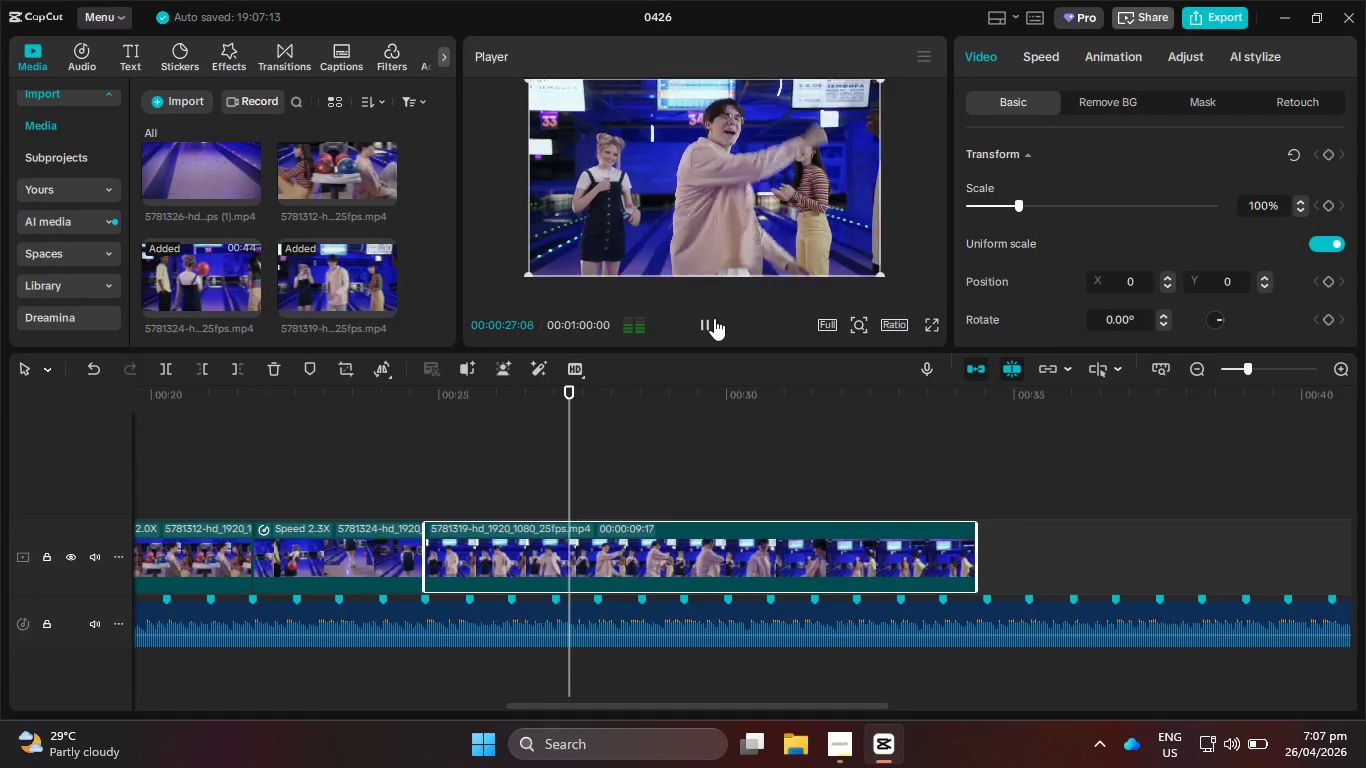 
left_click([714, 318])
 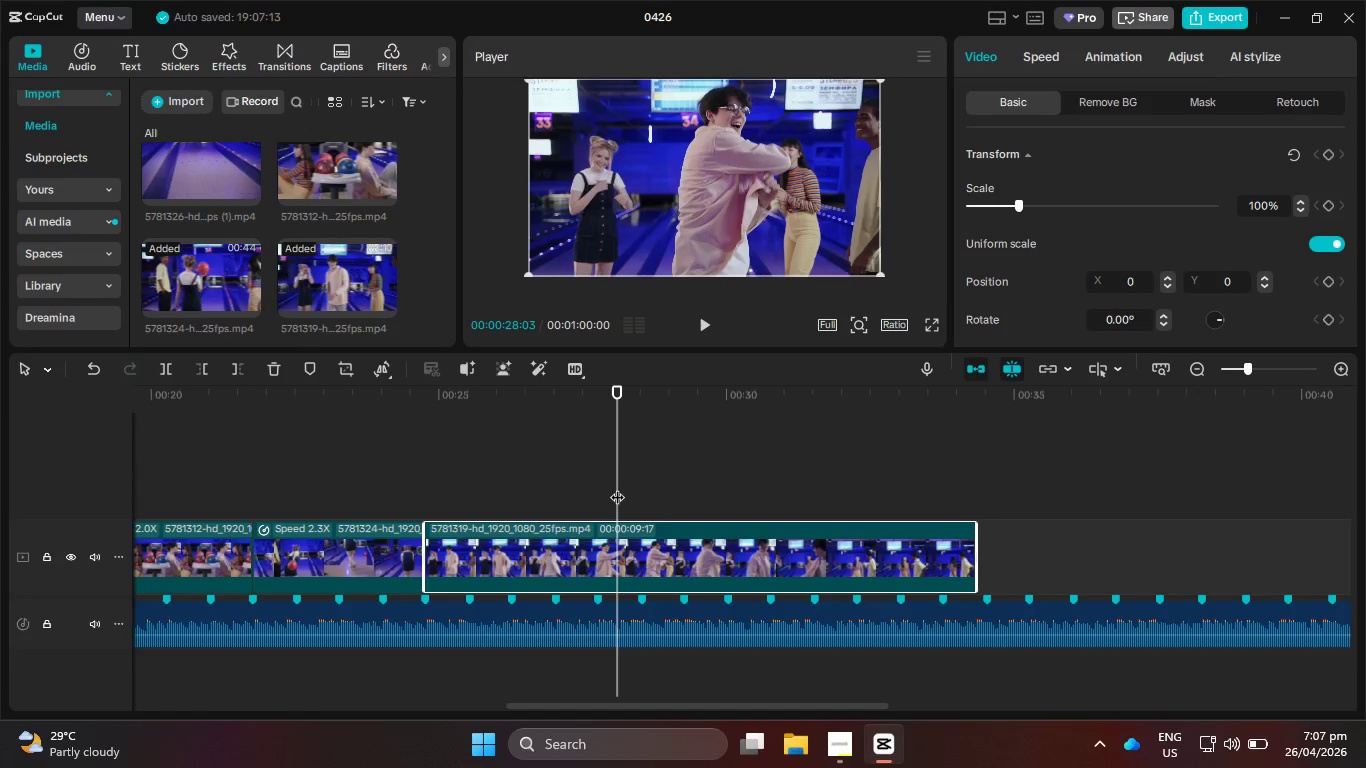 
left_click_drag(start_coordinate=[617, 487], to_coordinate=[644, 489])
 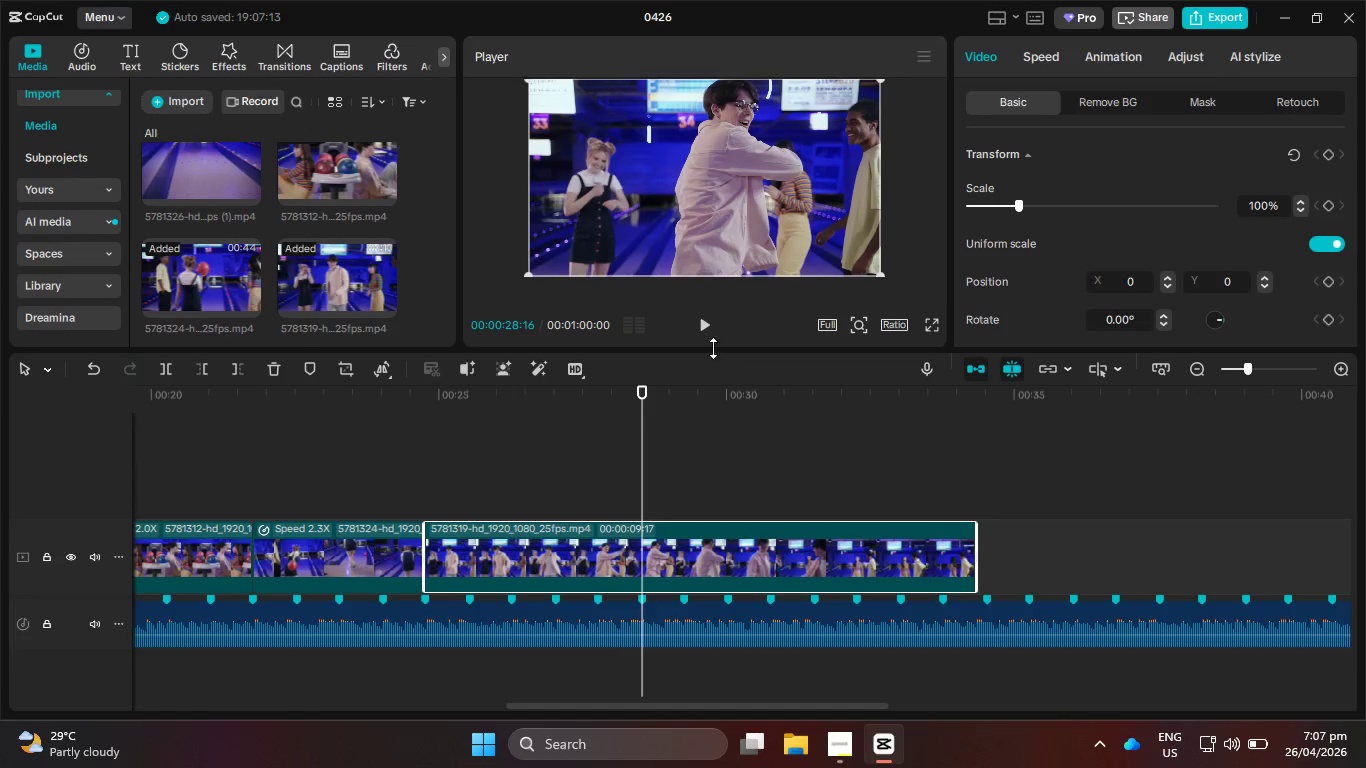 
left_click([713, 324])
 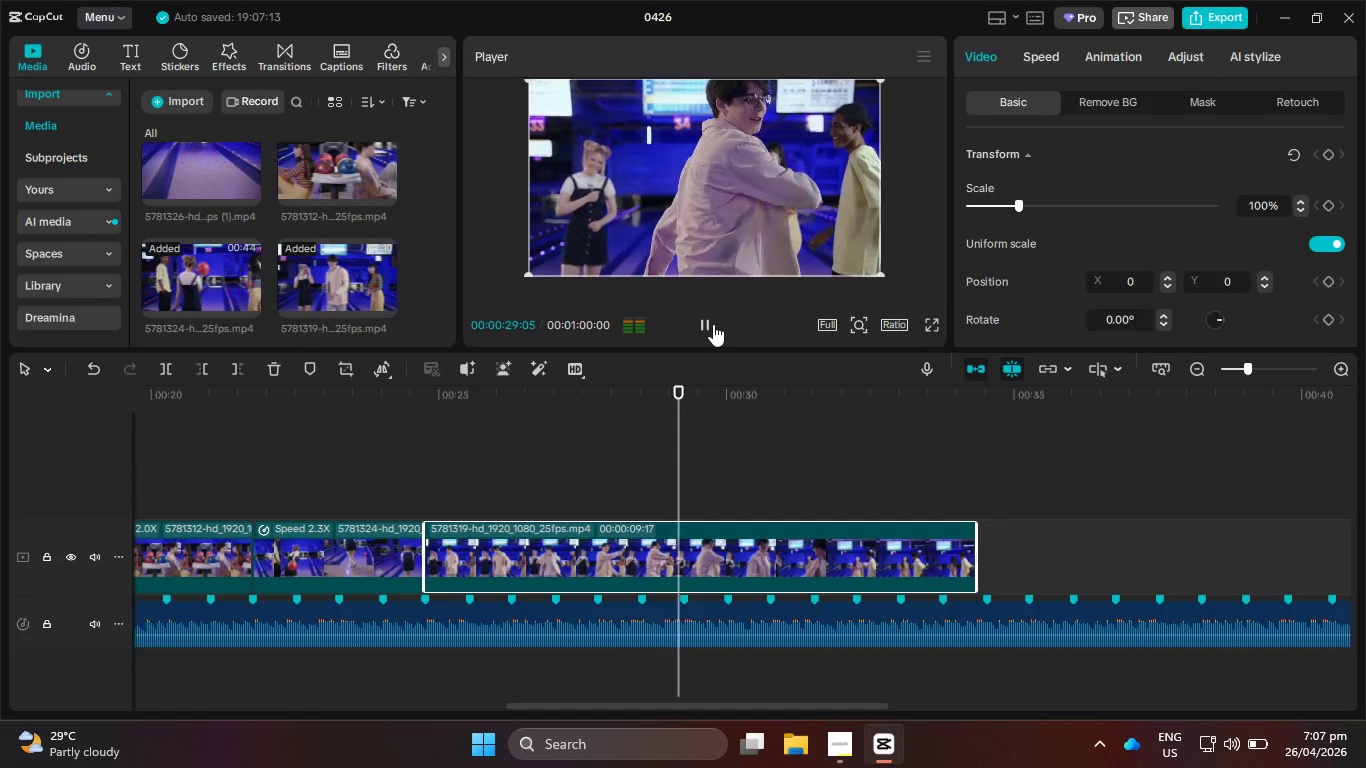 
left_click([713, 324])
 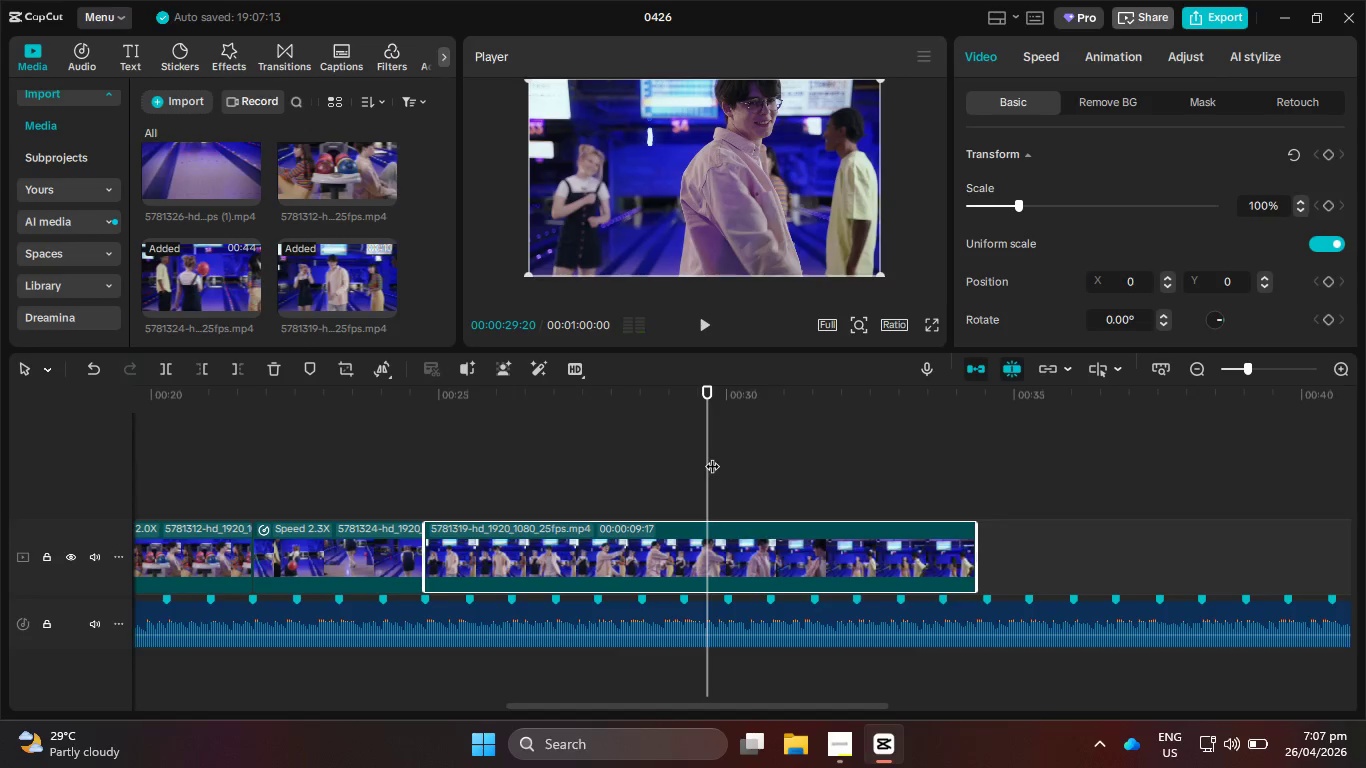 
left_click_drag(start_coordinate=[707, 457], to_coordinate=[679, 457])
 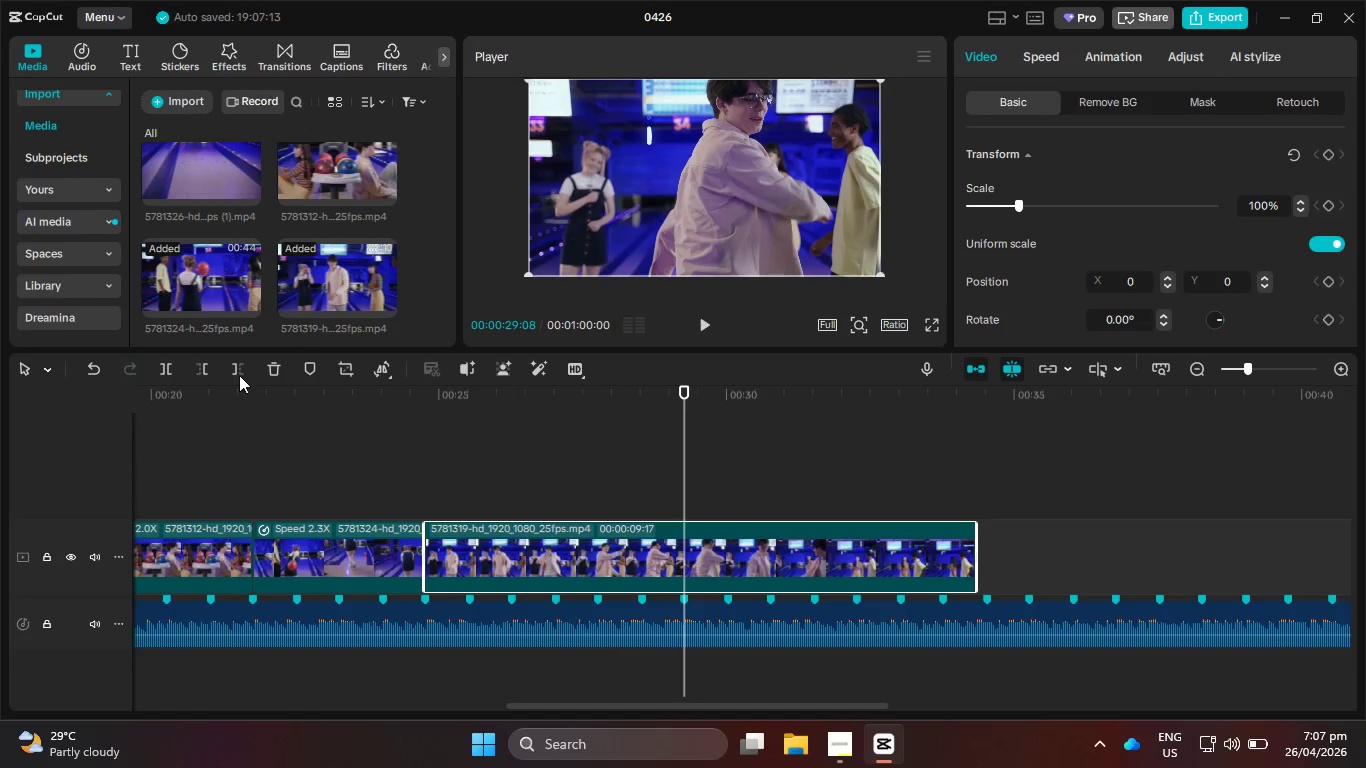 
left_click([239, 368])
 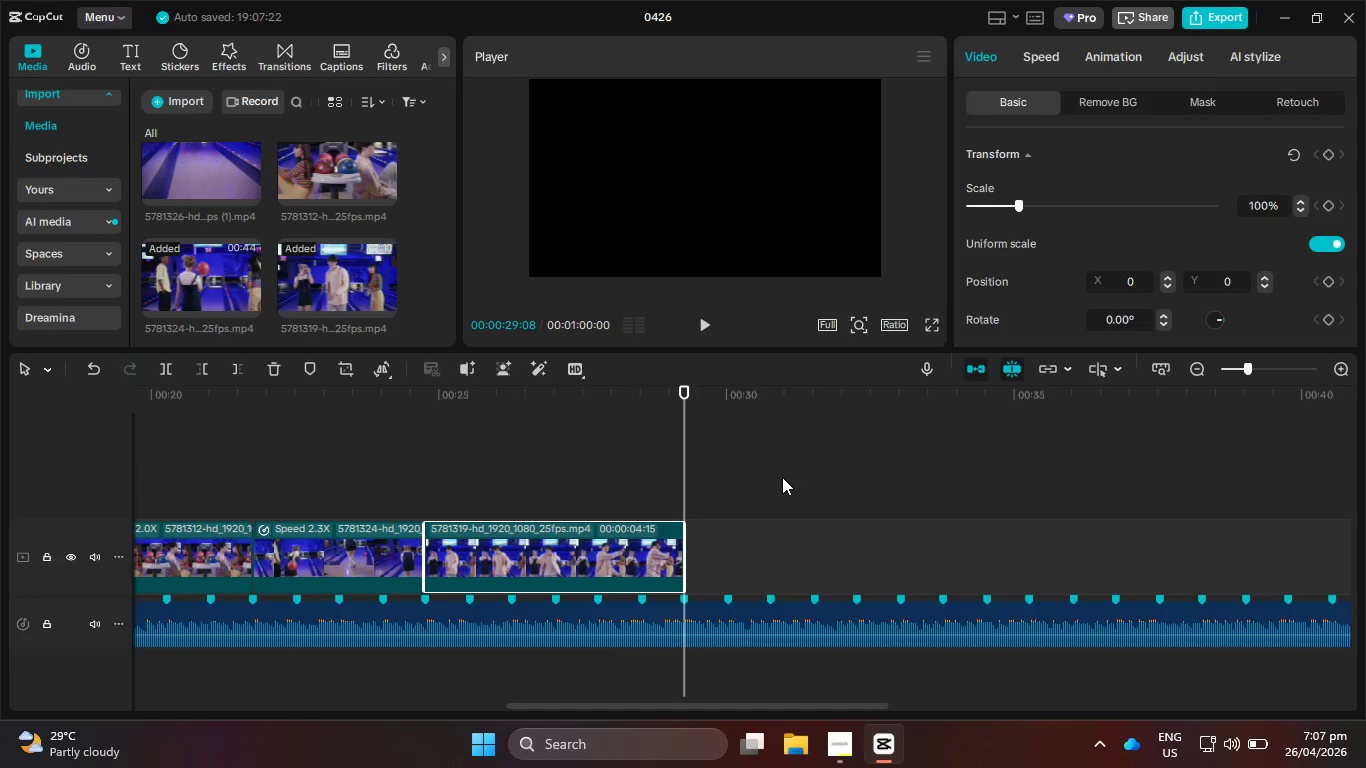 
hold_key(key=ControlLeft, duration=3.02)
scroll: coordinate [778, 513], scroll_direction: down, amount: 19.0
 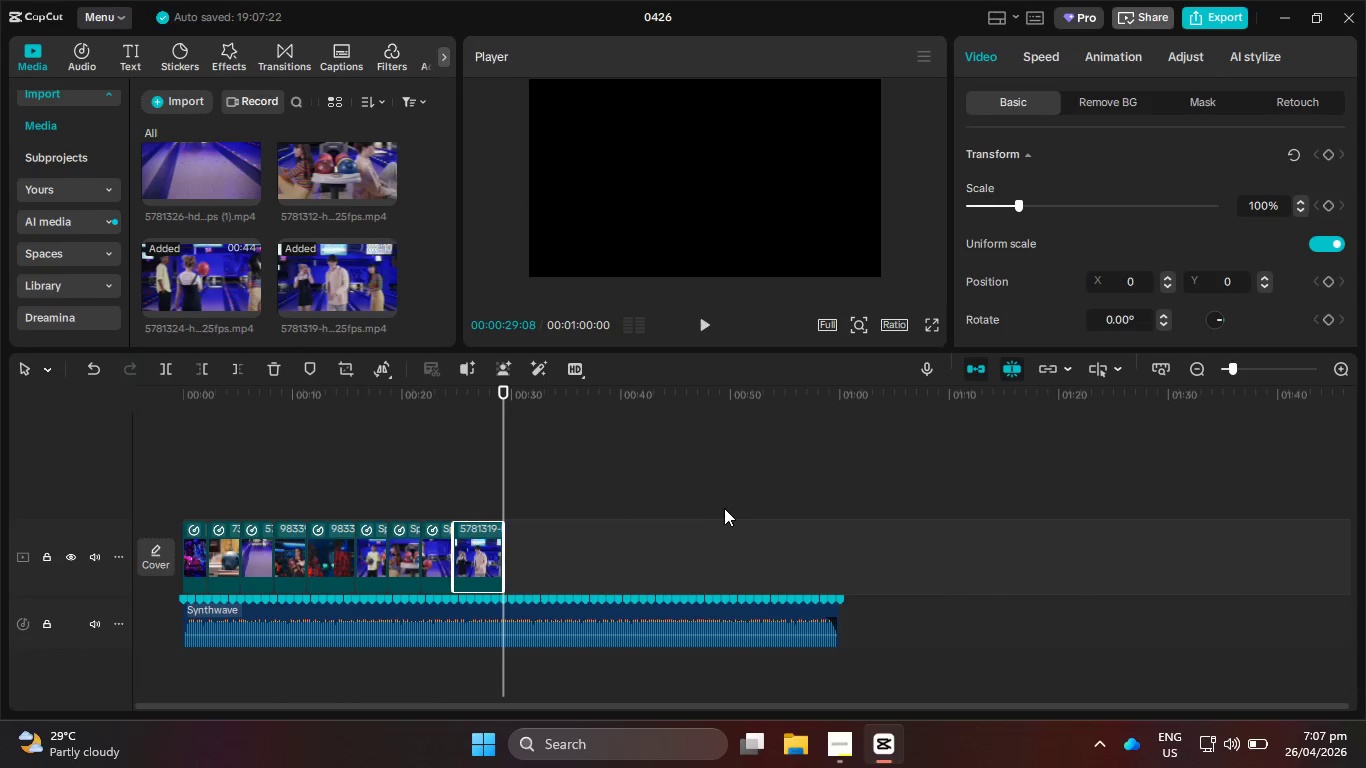 
left_click_drag(start_coordinate=[431, 397], to_coordinate=[0, 432])
 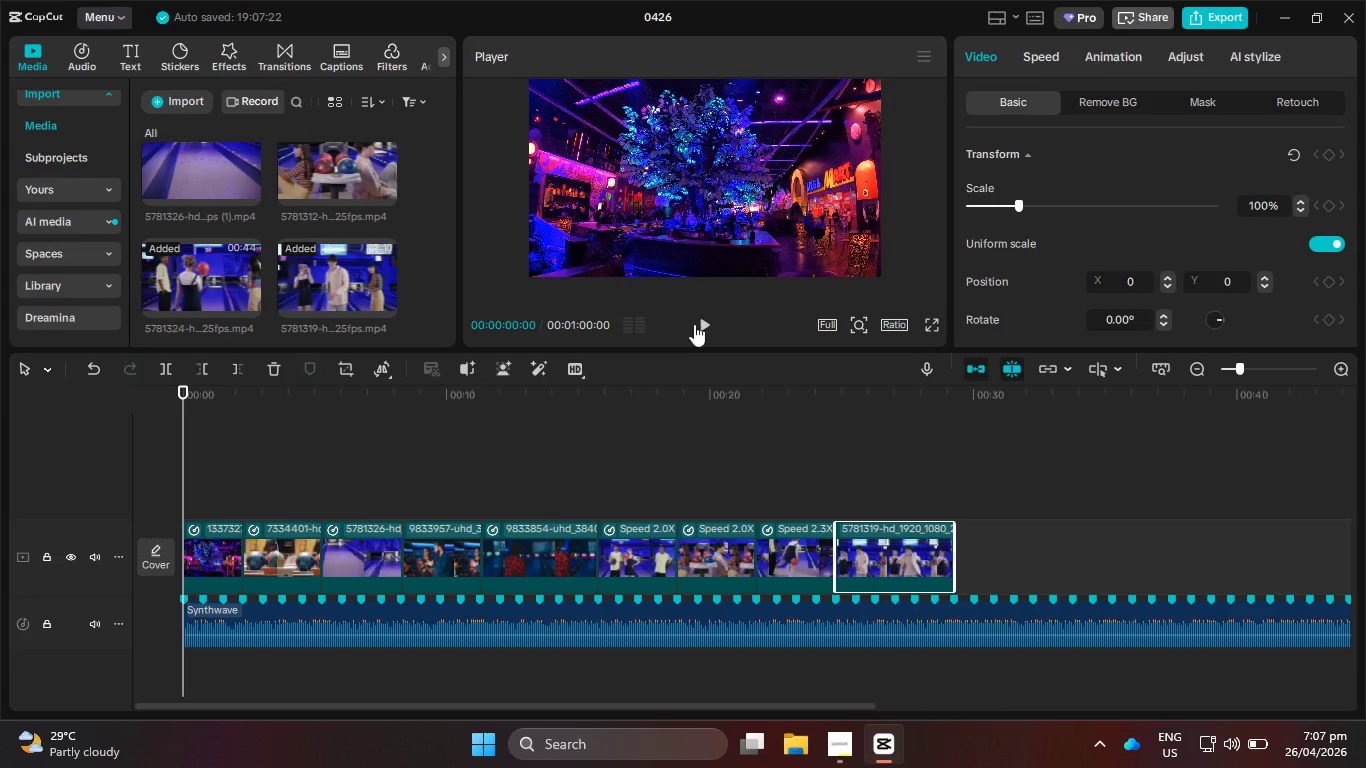 
scroll: coordinate [555, 530], scroll_direction: up, amount: 7.0
 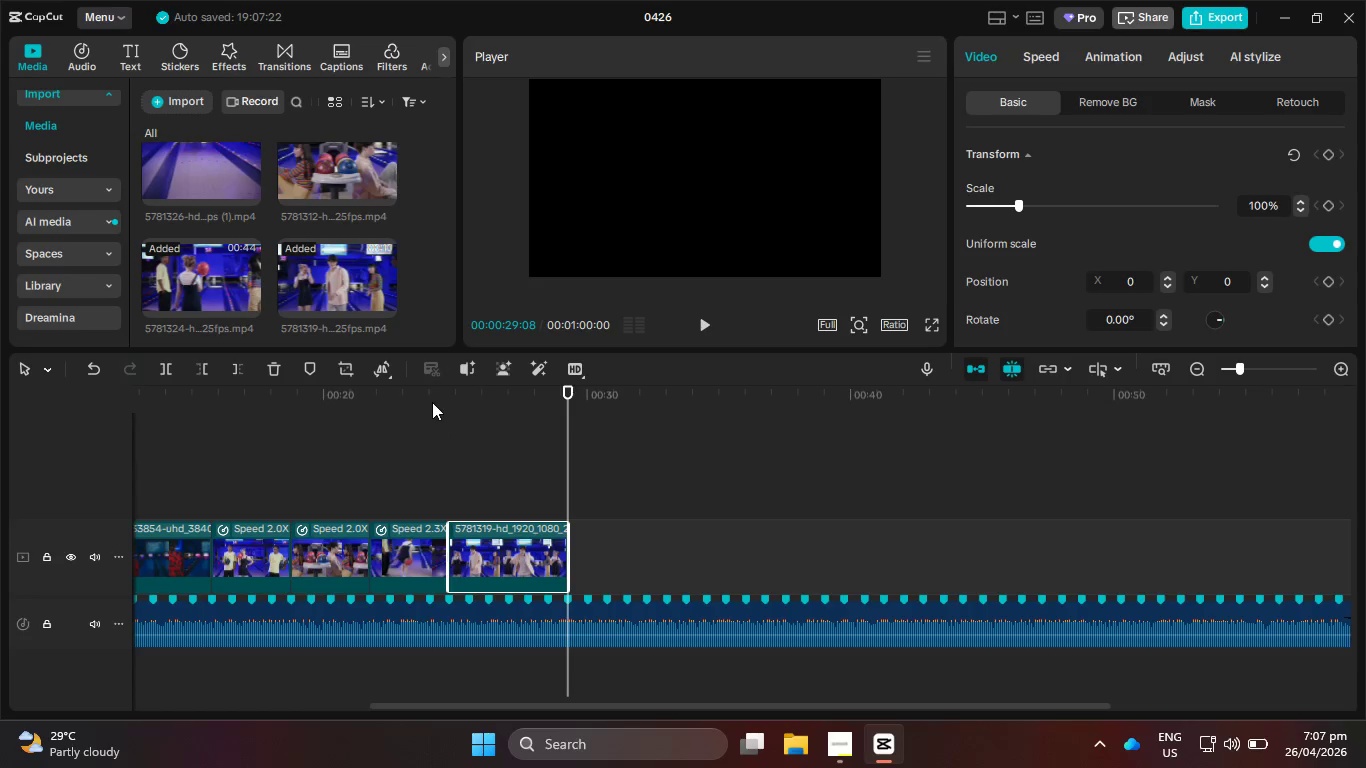 
left_click([704, 317])
 